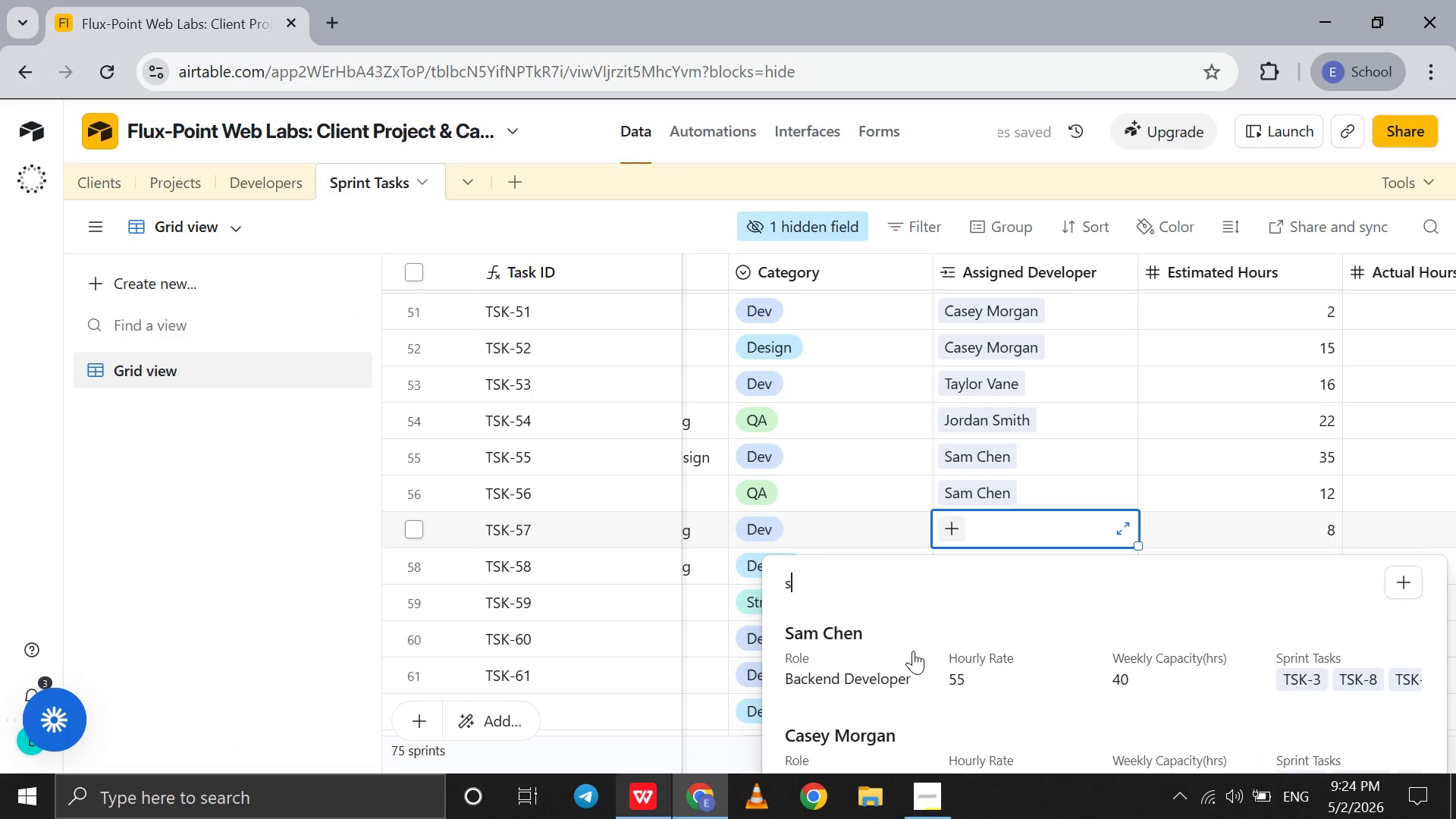 
left_click([913, 651])
 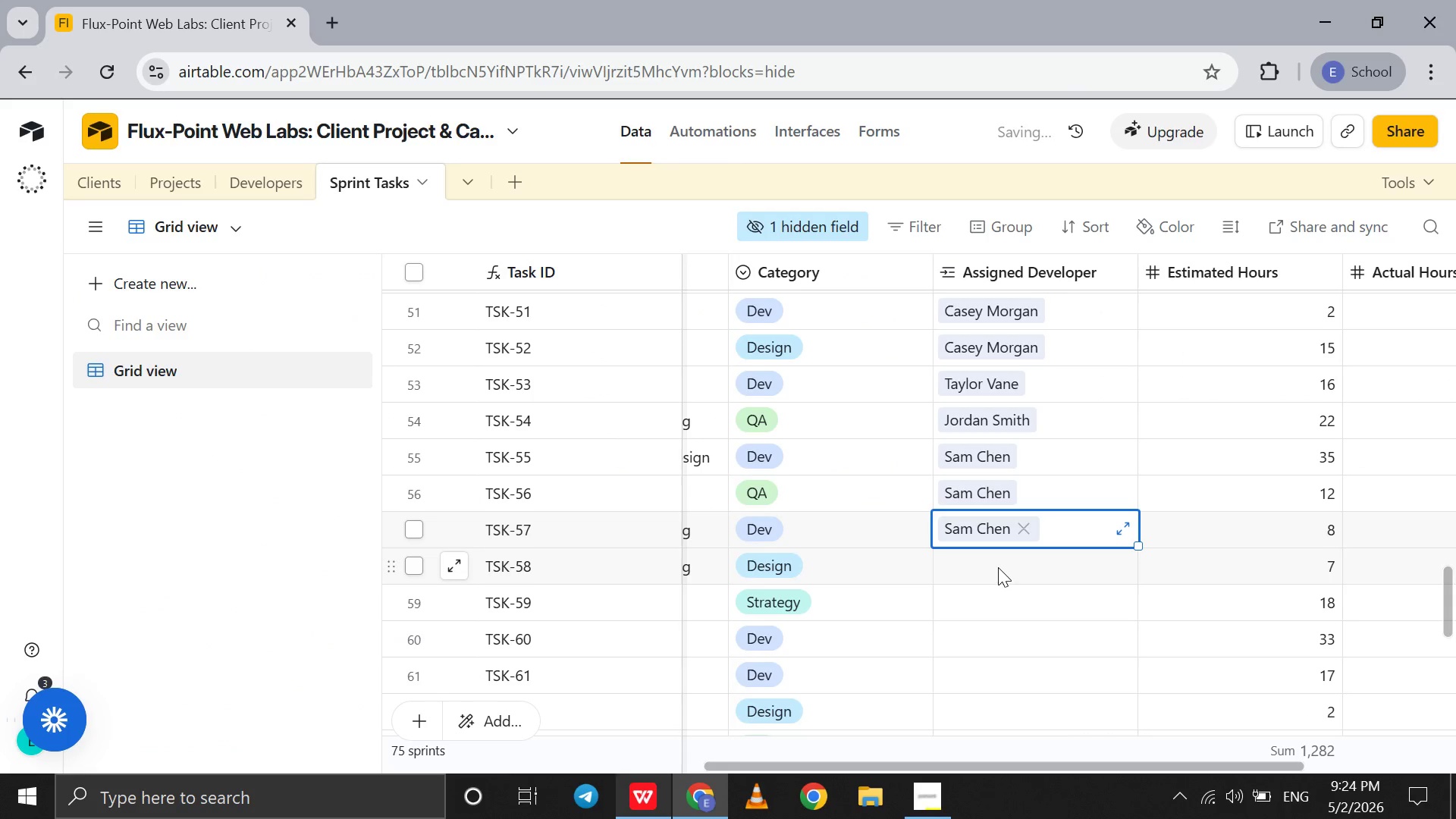 
left_click([998, 567])
 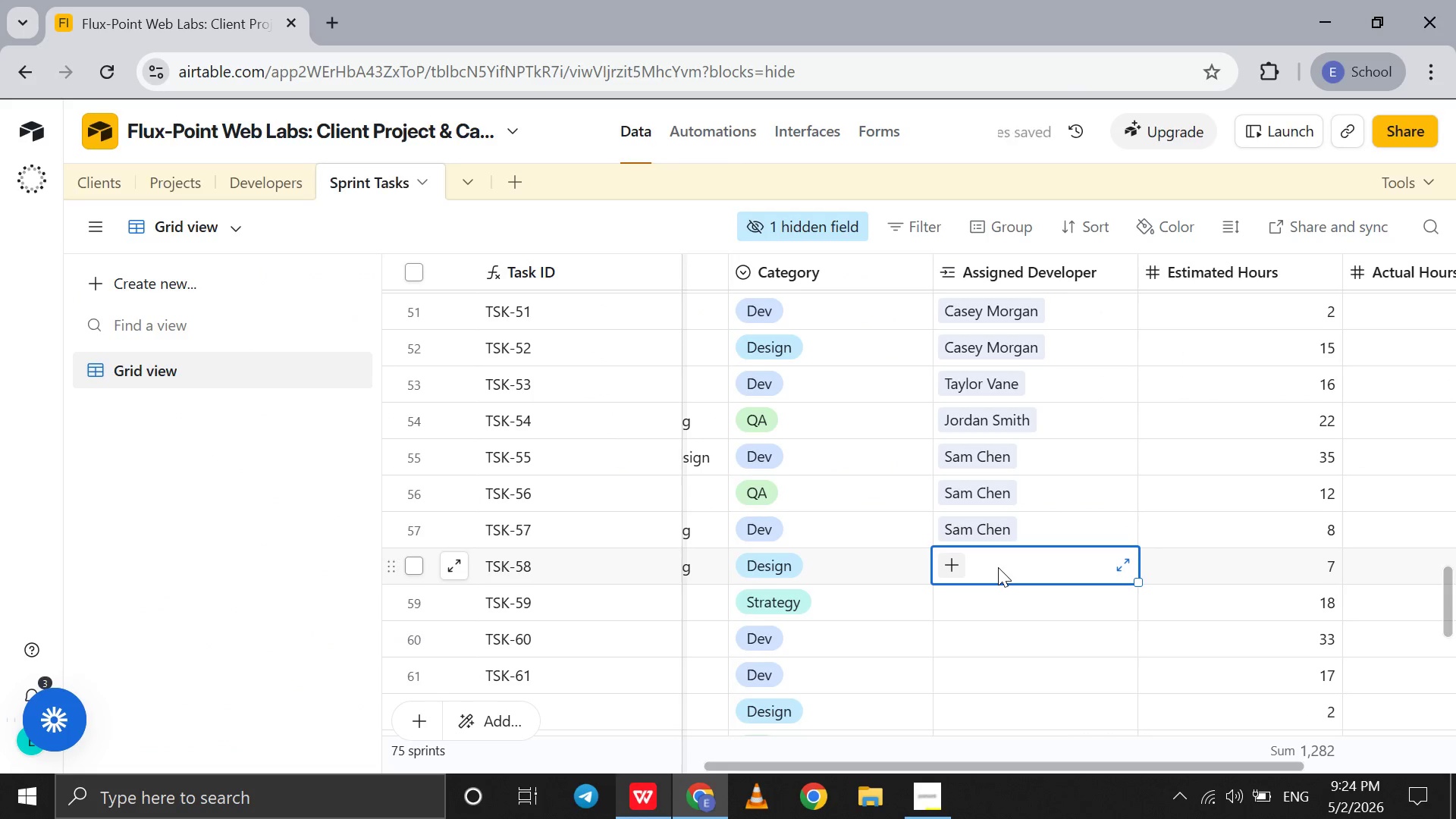 
key(C)
 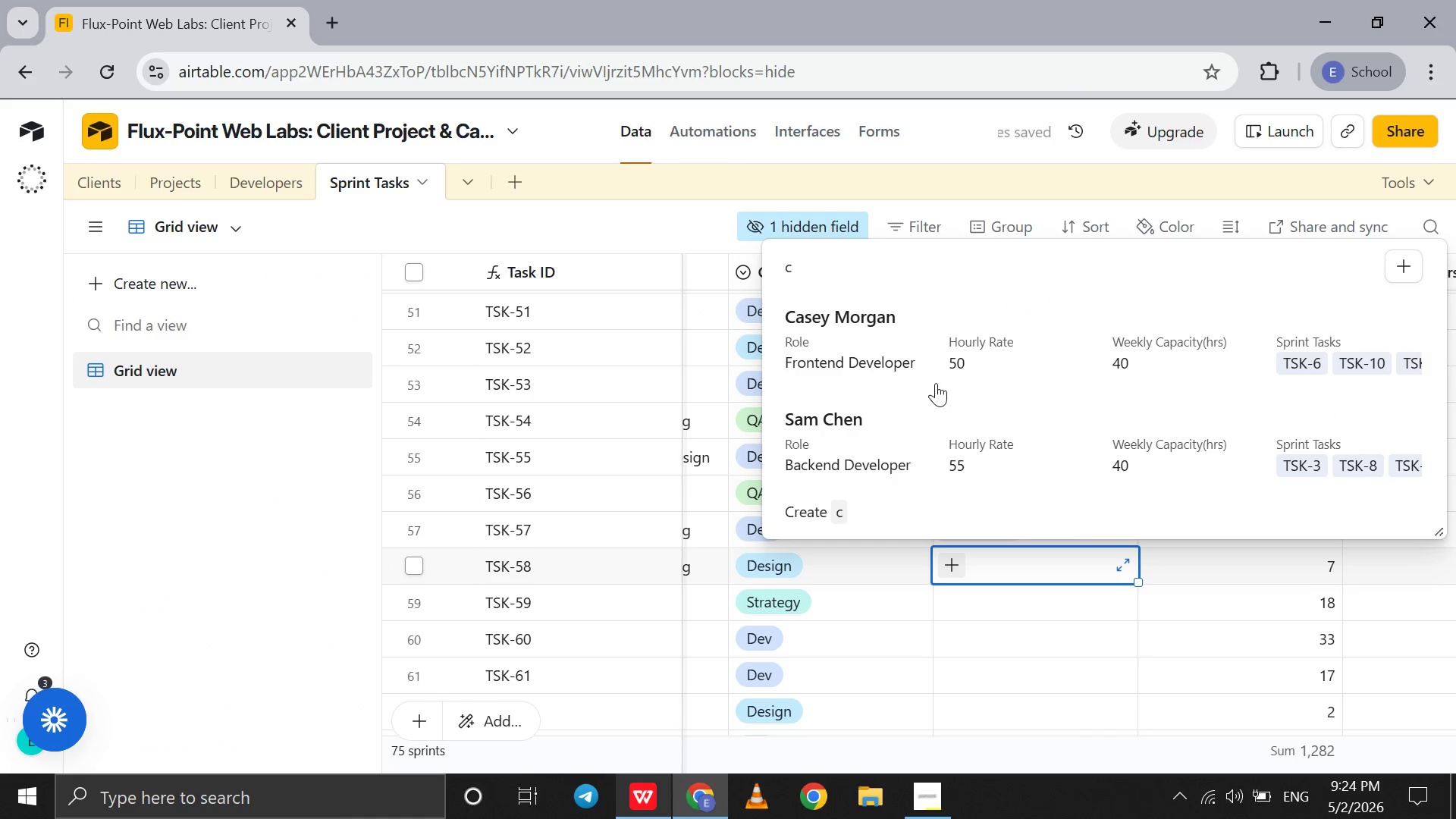 
left_click([946, 356])
 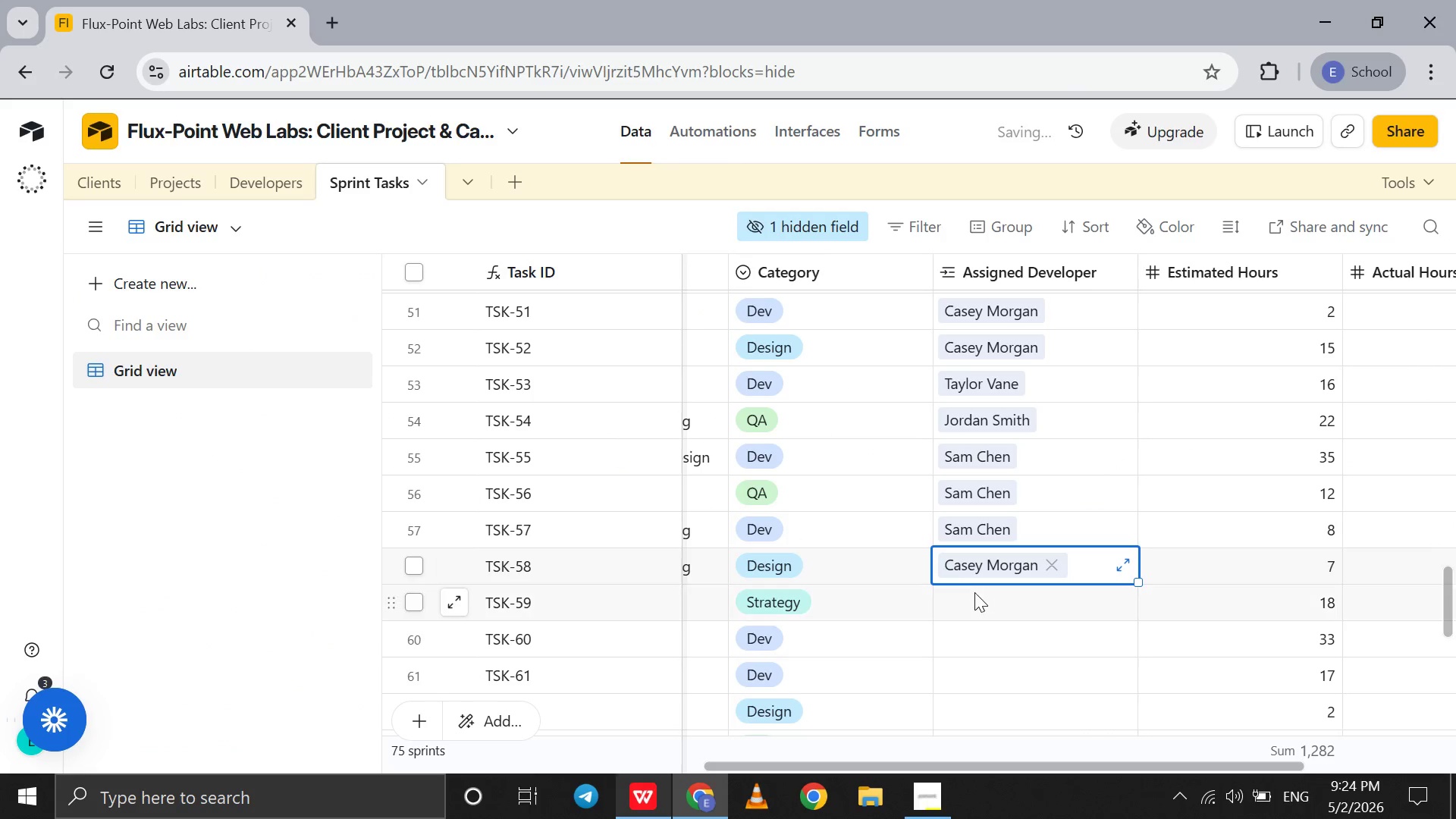 
left_click([974, 595])
 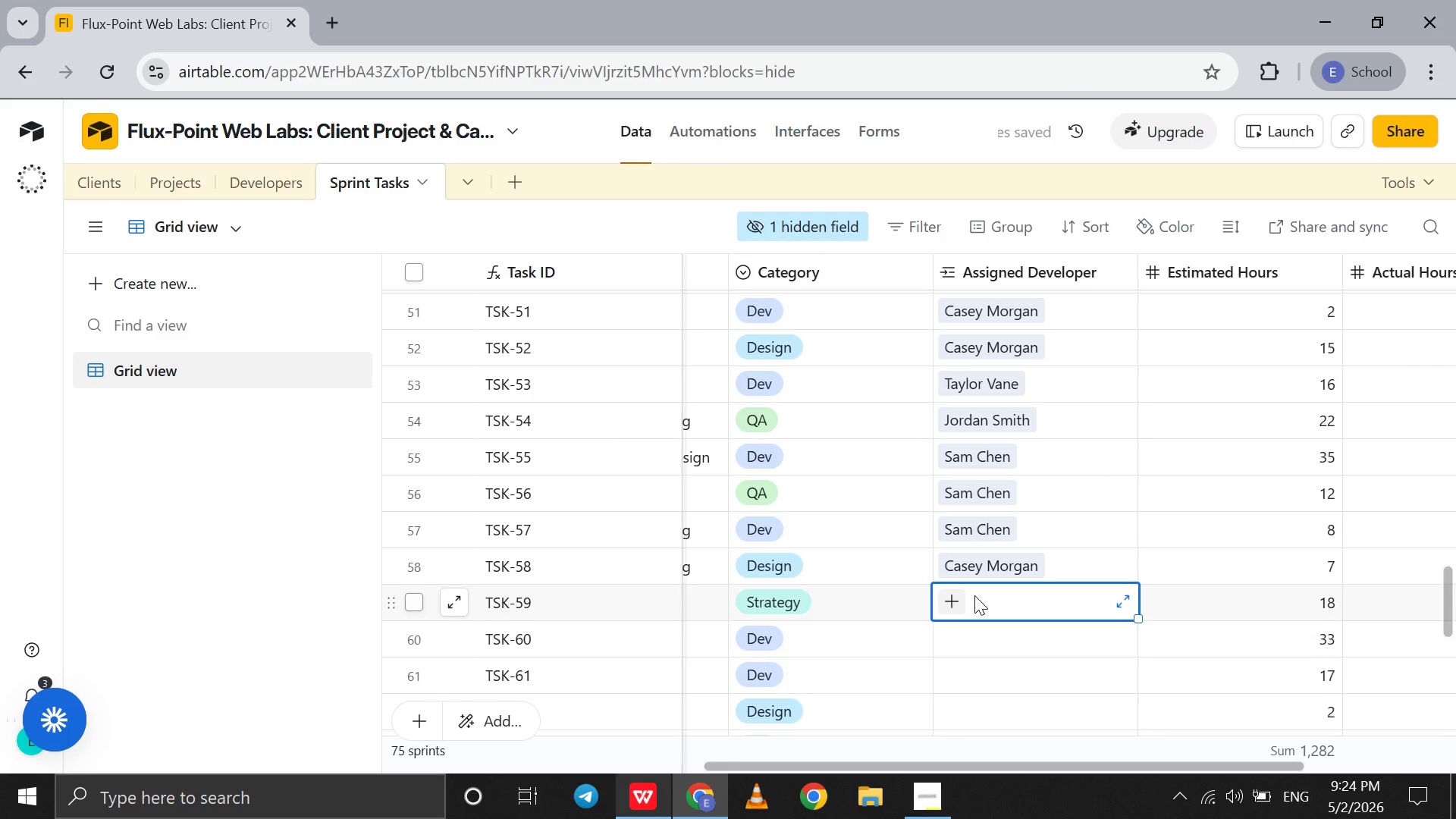 
key(C)
 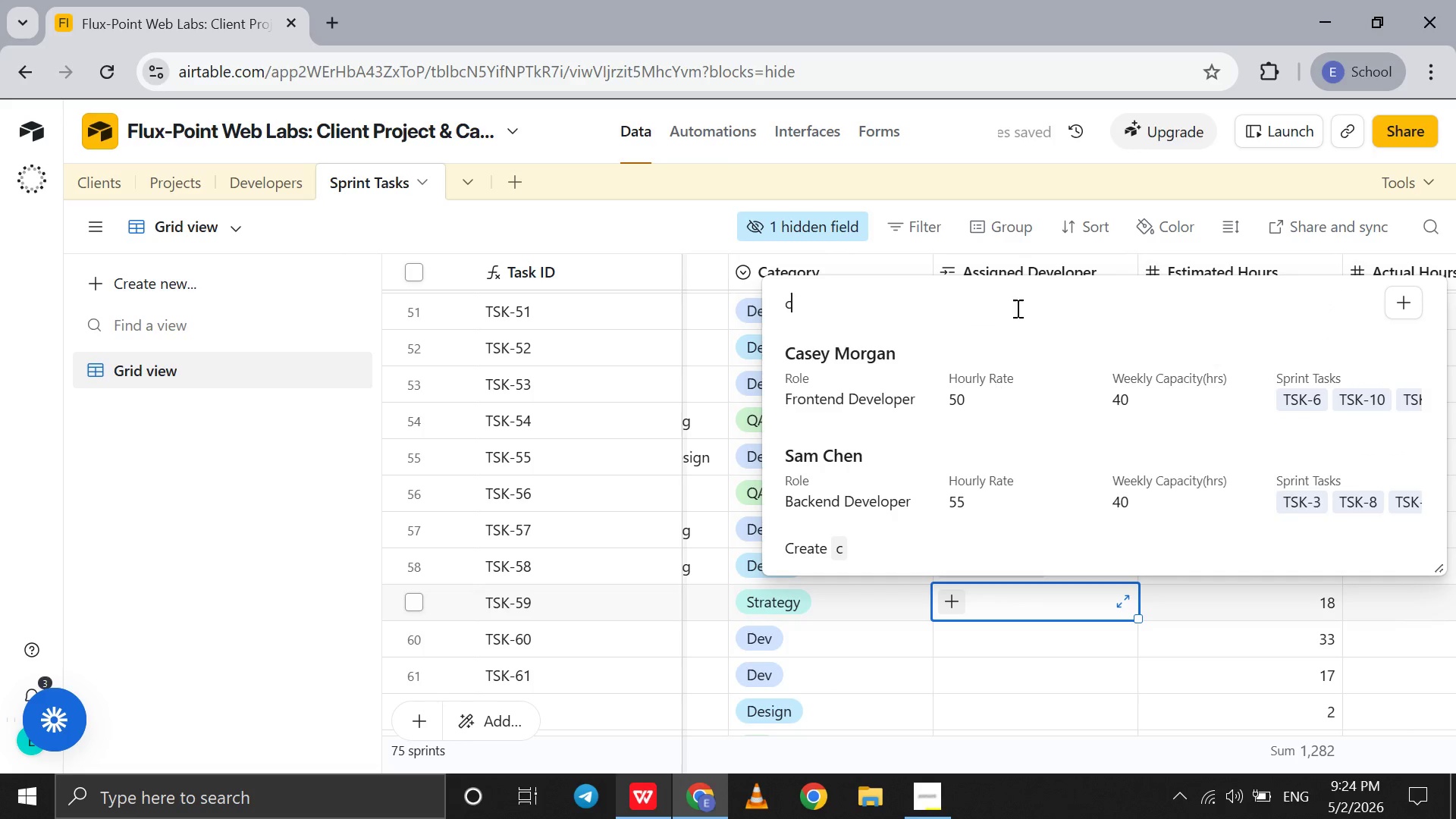 
left_click([994, 362])
 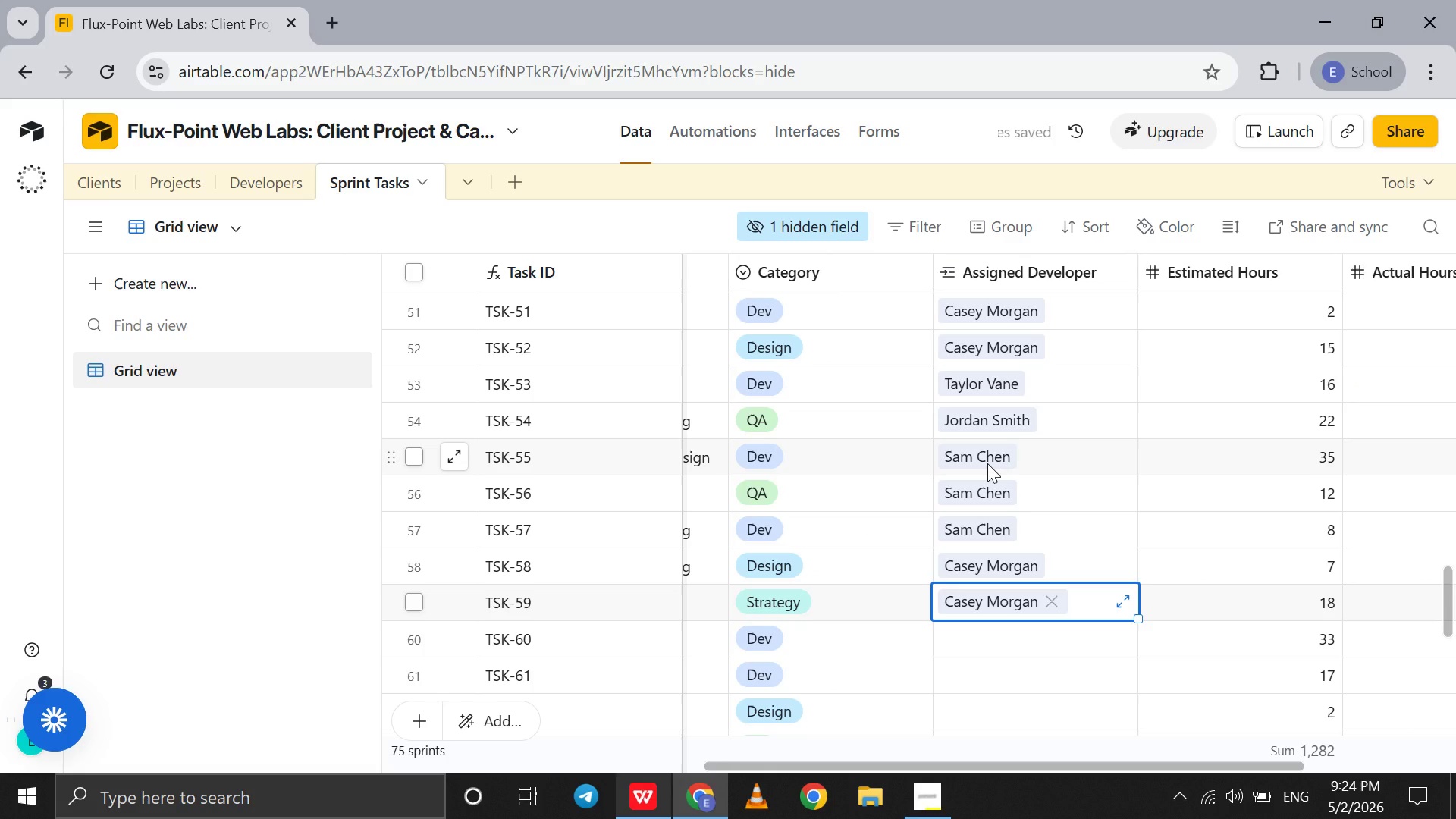 
wait(6.67)
 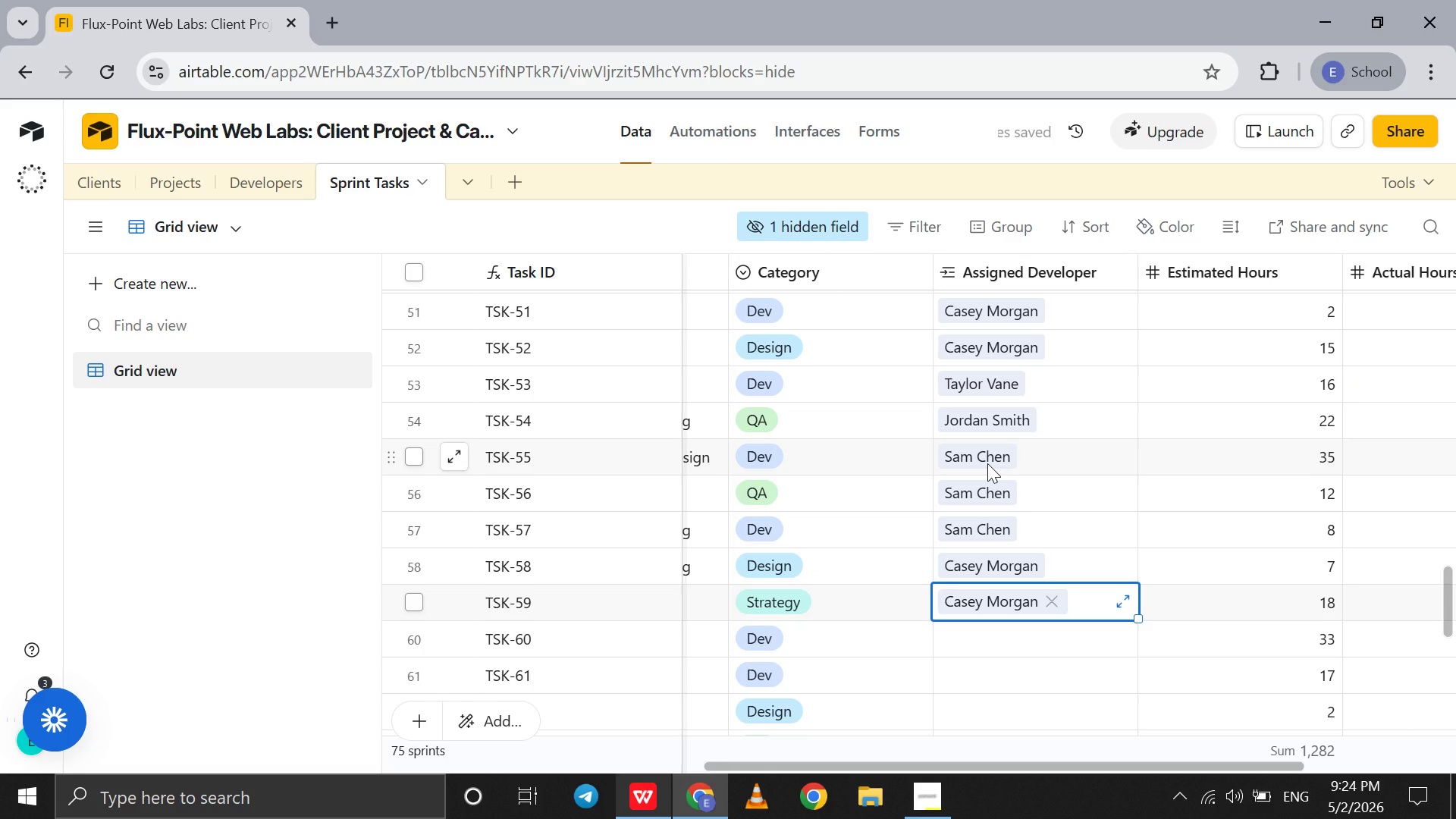 
left_click([969, 634])
 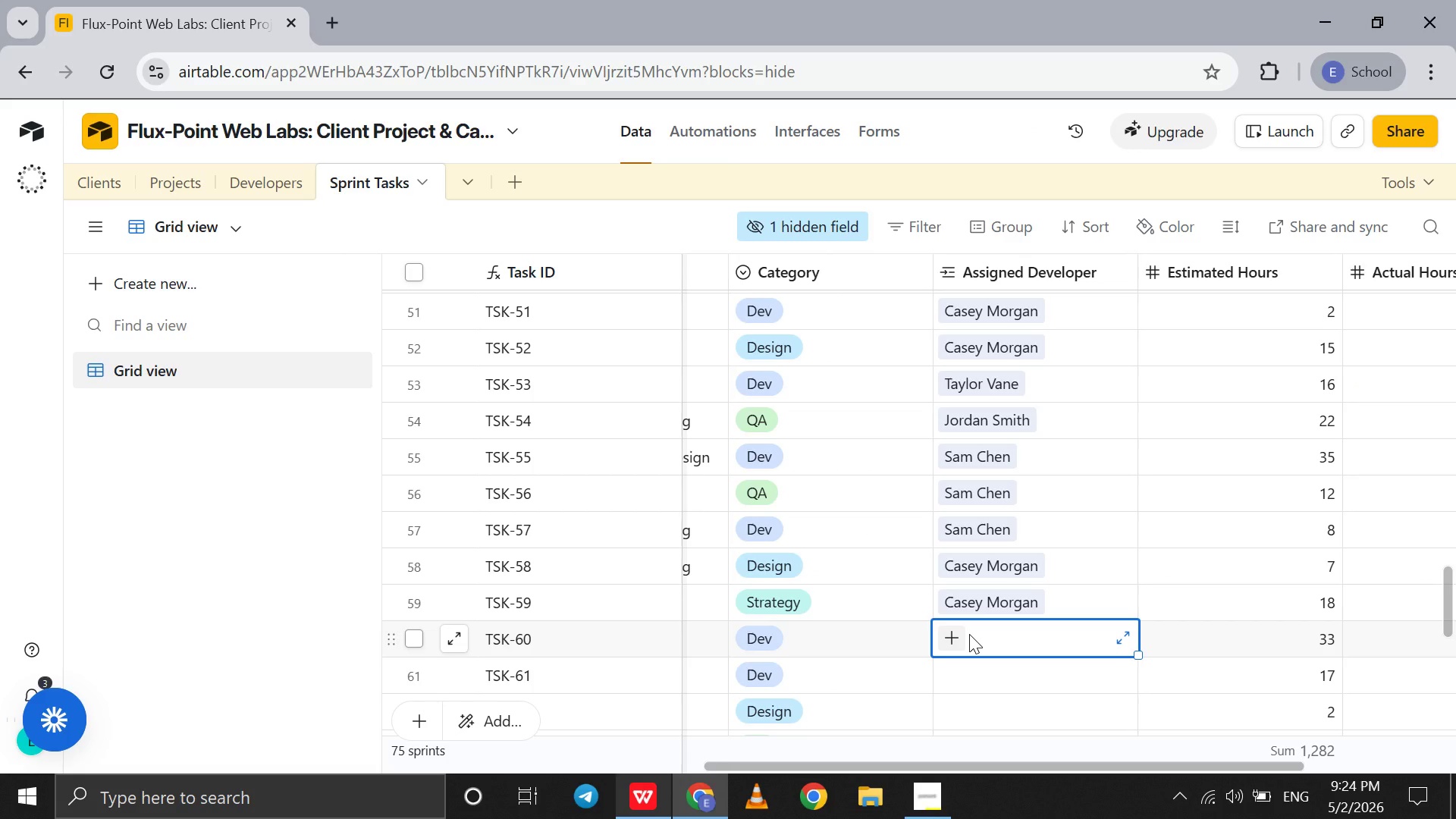 
wait(14.7)
 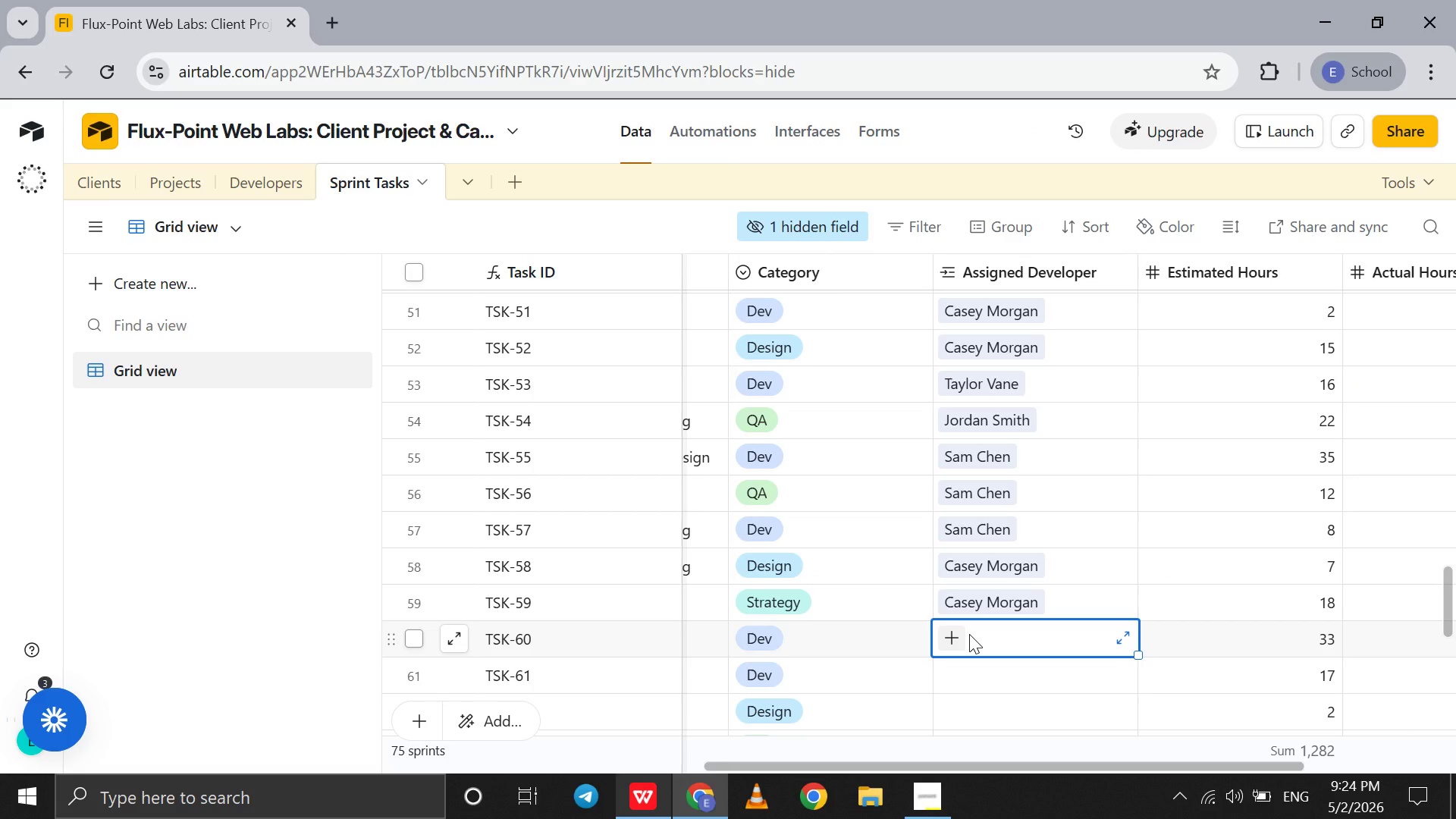 
left_click([658, 810])
 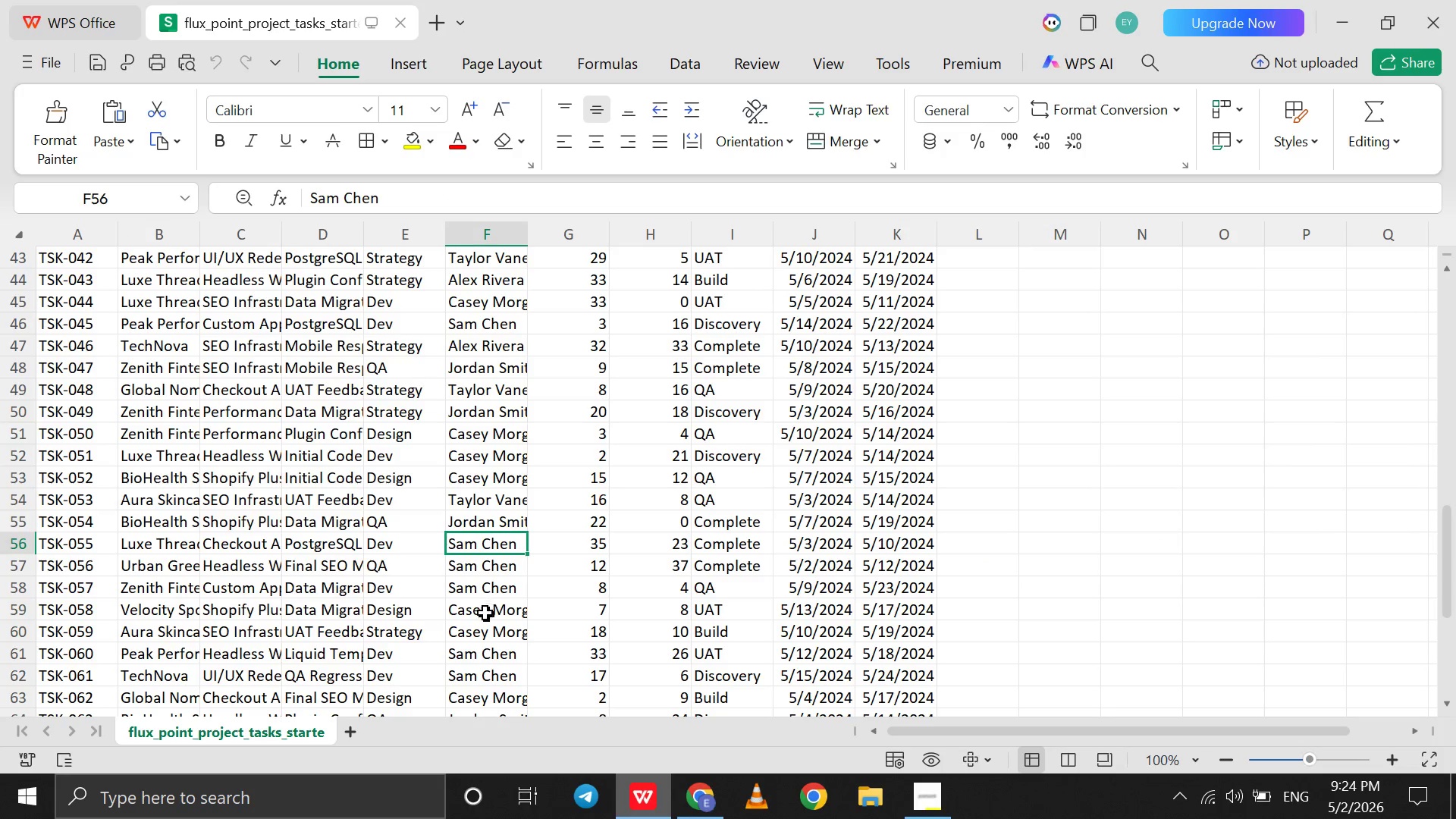 
left_click([476, 660])
 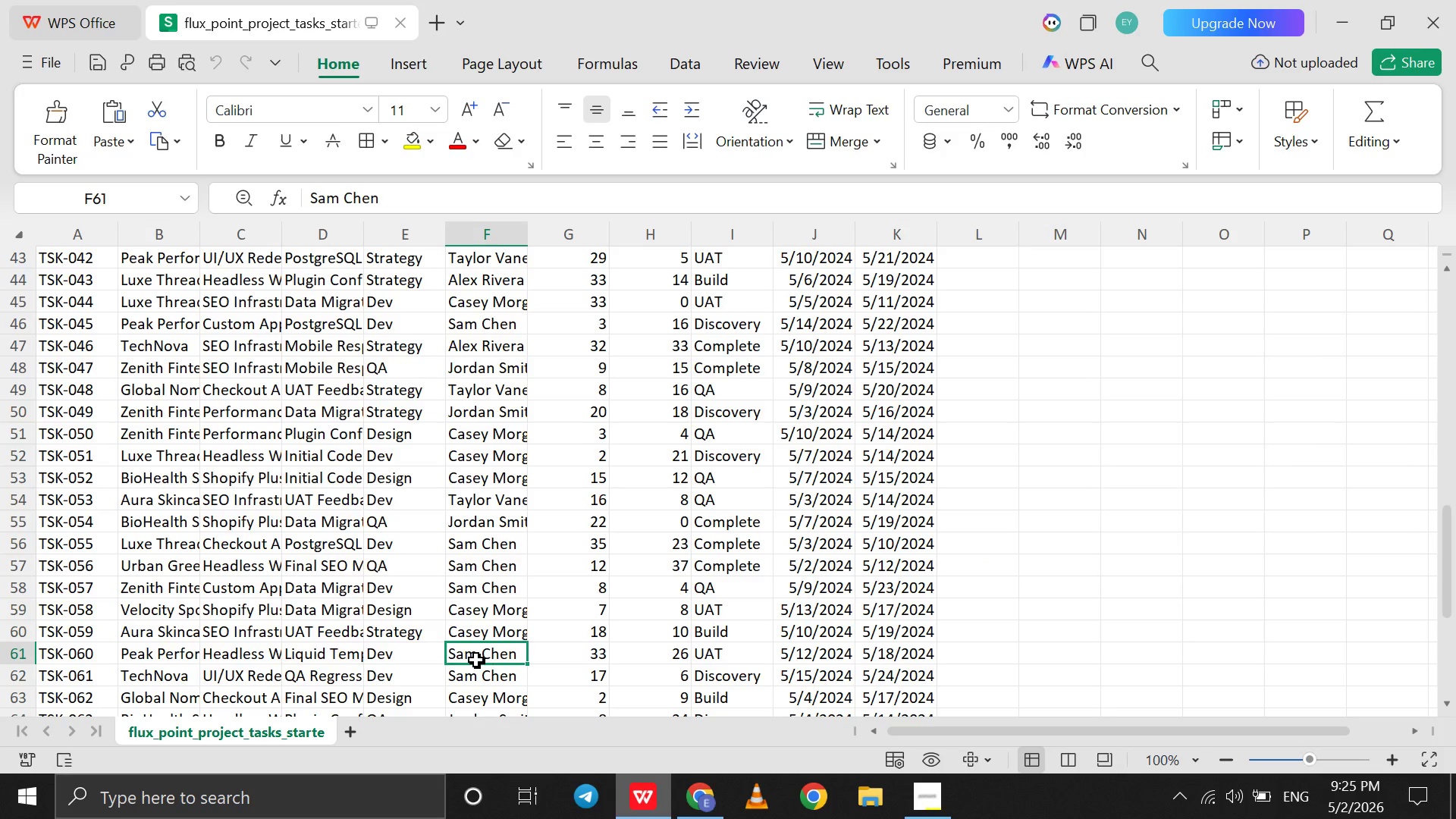 
scroll: coordinate [476, 660], scroll_direction: down, amount: 2.0
 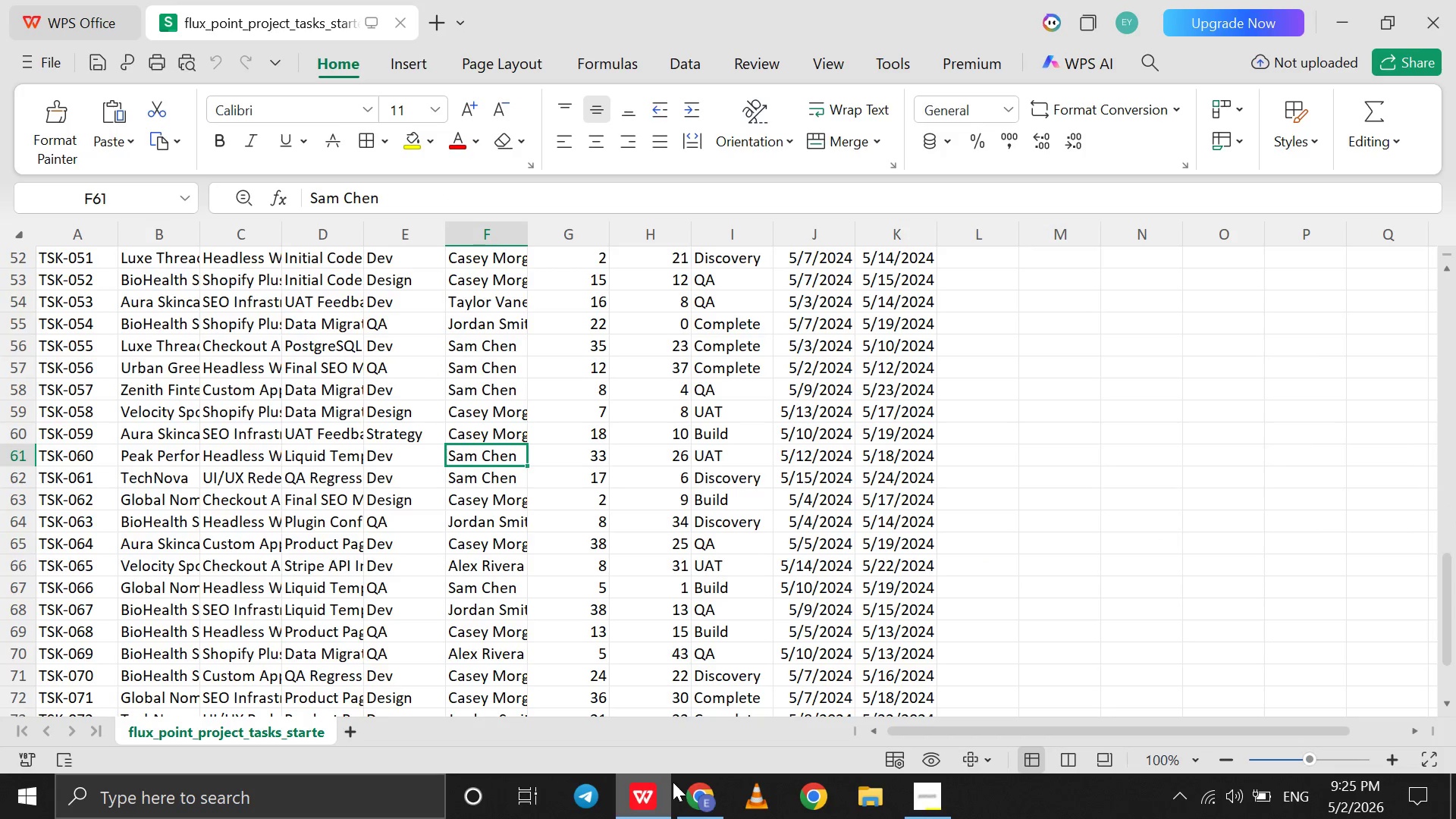 
left_click([682, 801])
 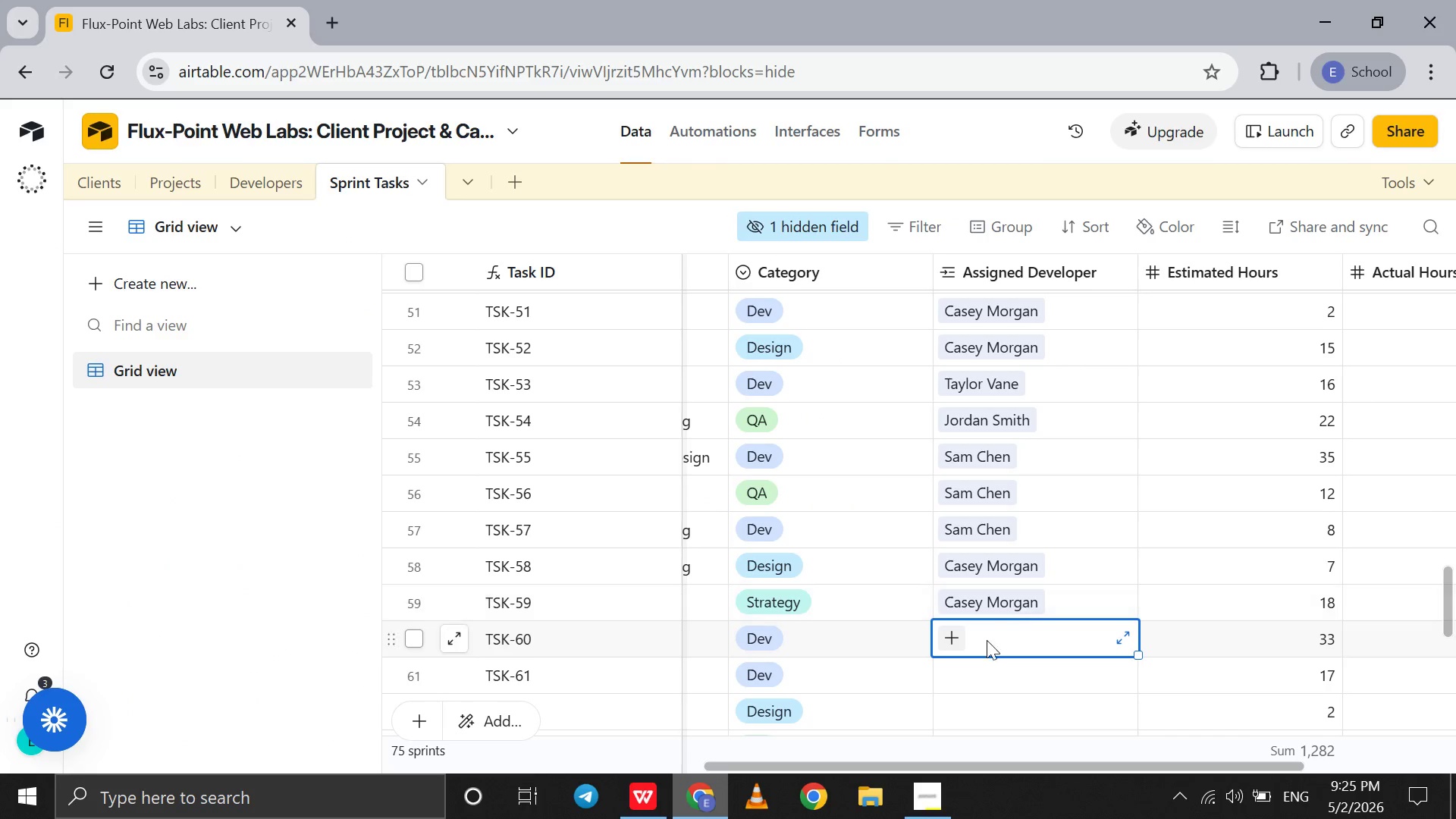 
left_click([983, 642])
 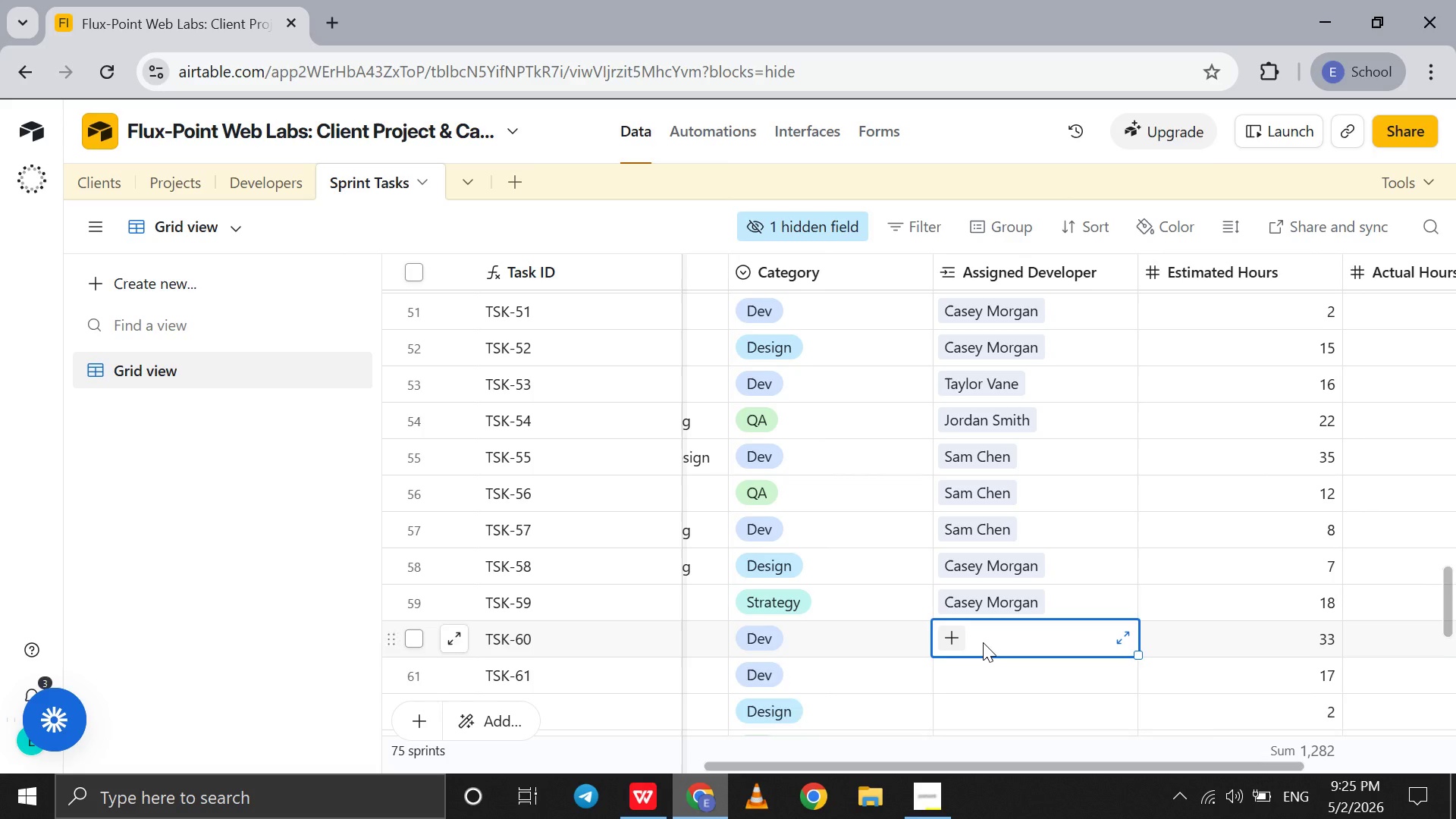 
key(S)
 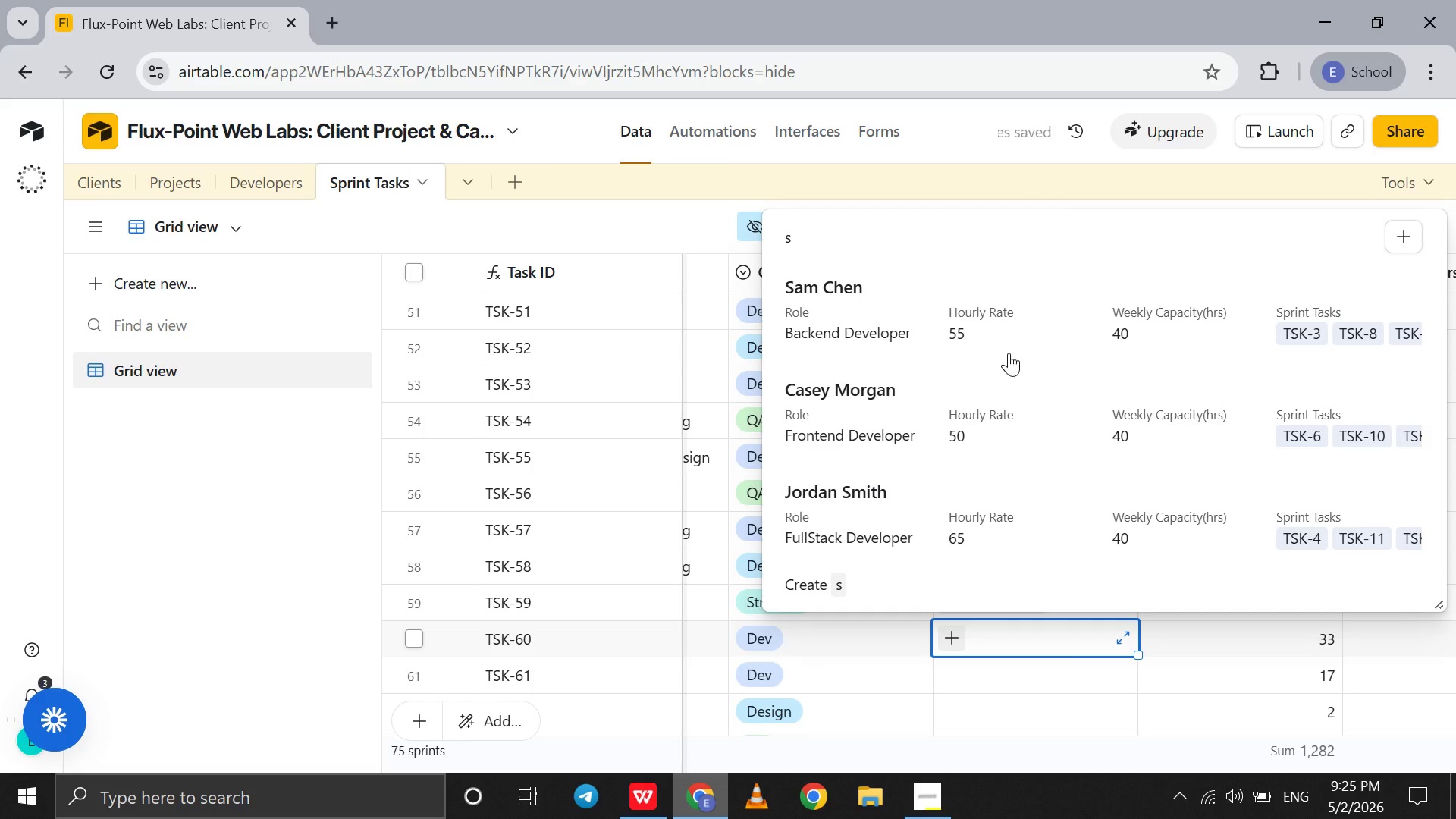 
left_click([973, 315])
 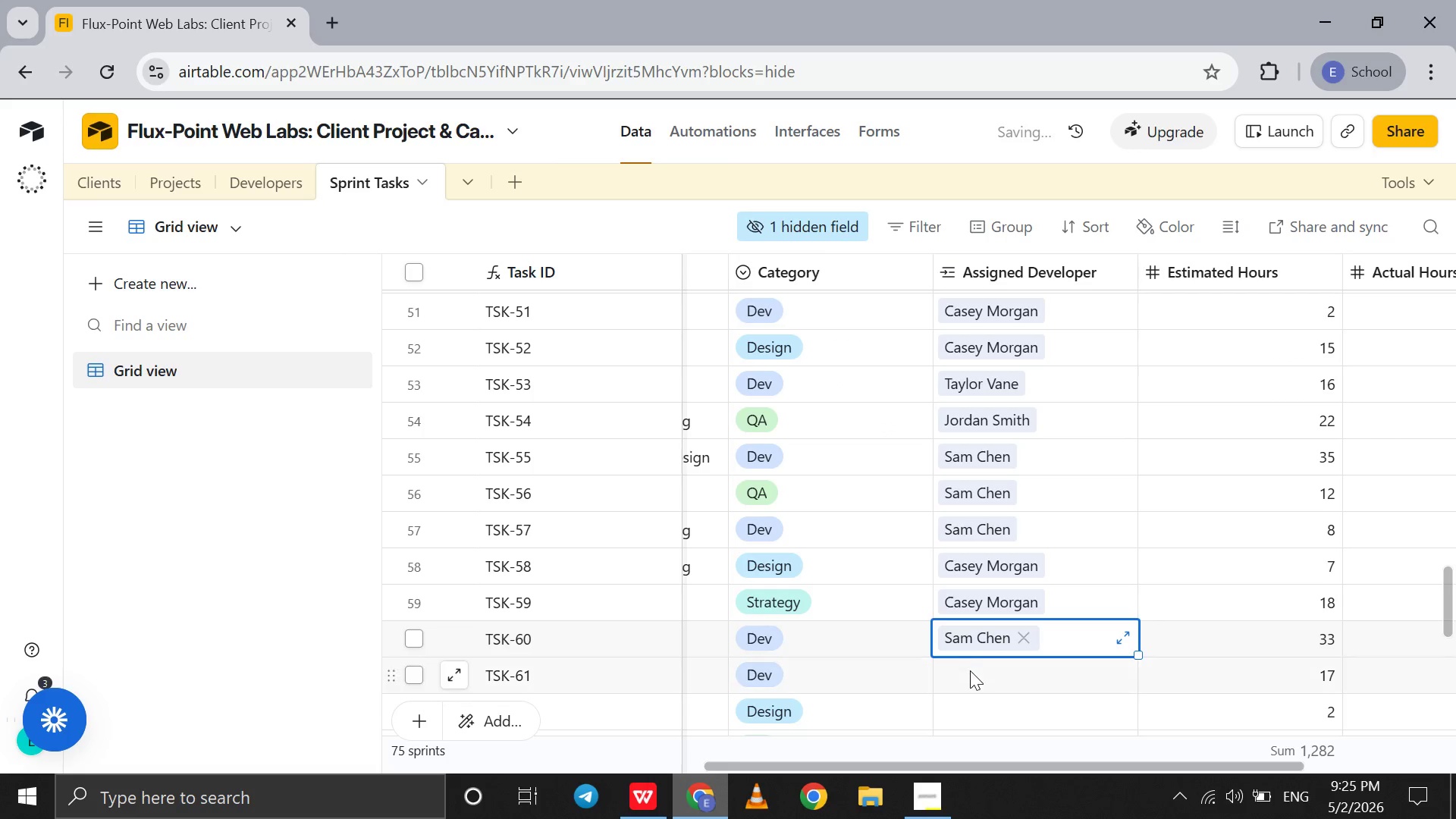 
left_click([970, 672])
 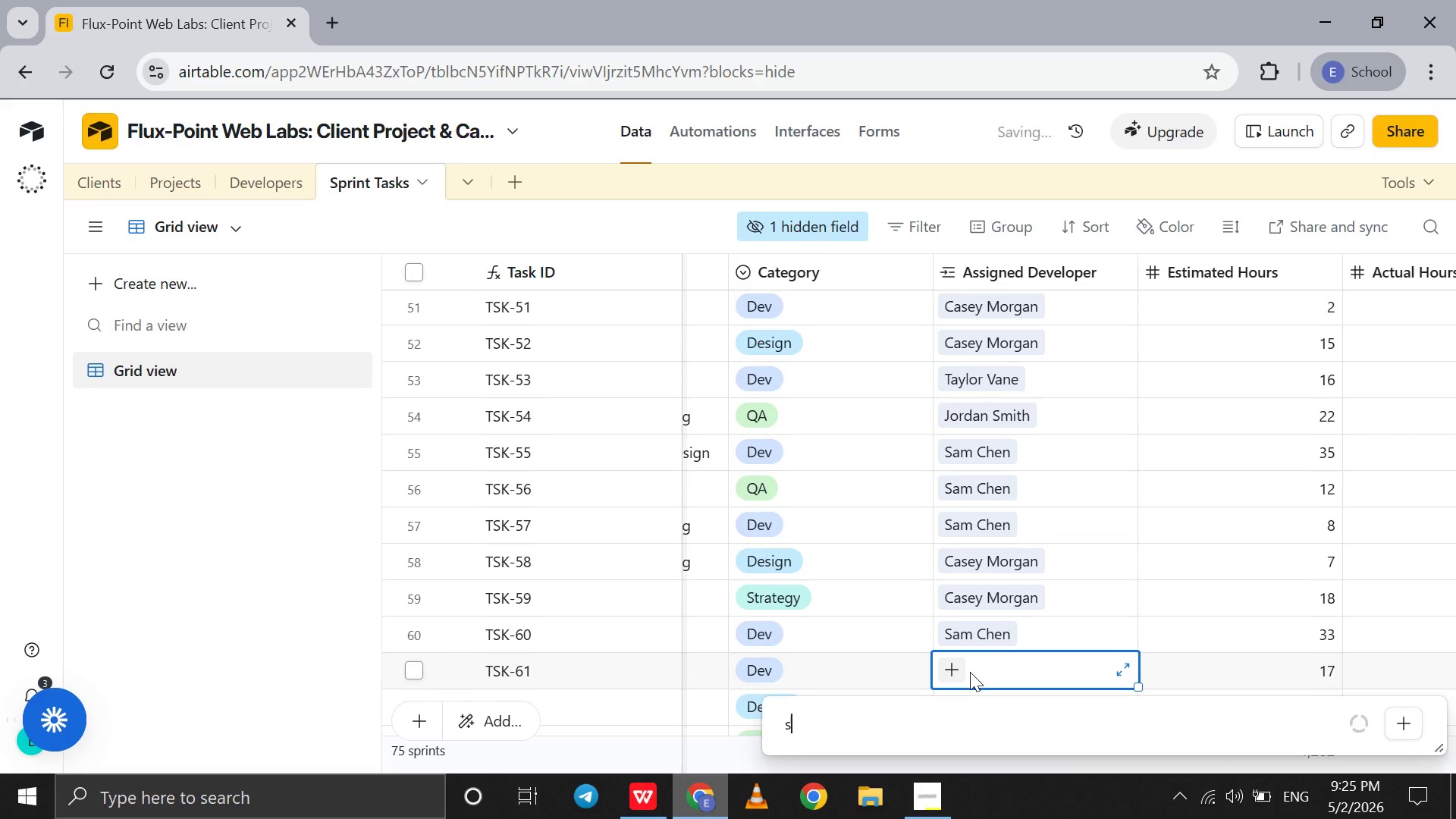 
key(S)
 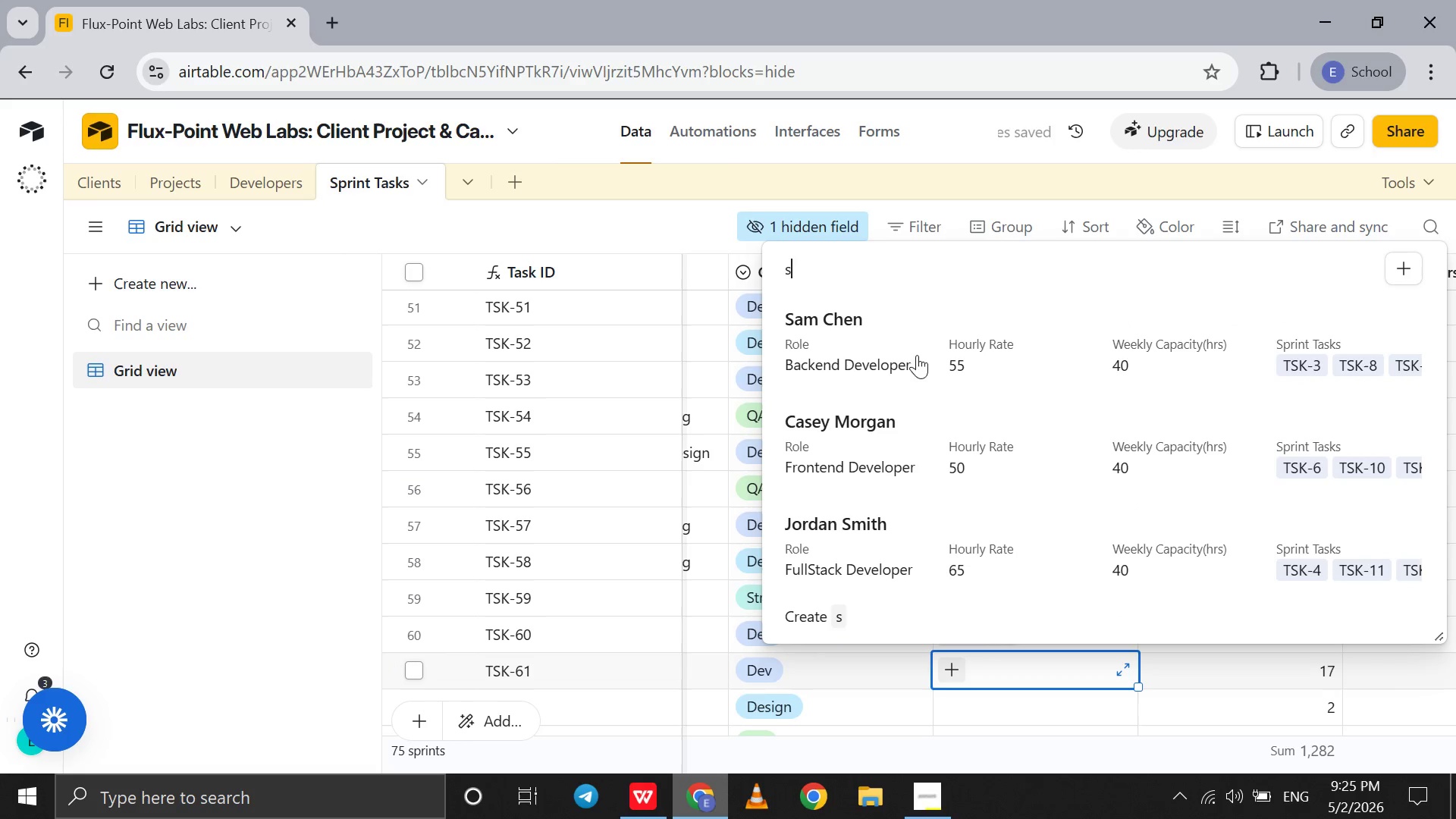 
left_click([925, 343])
 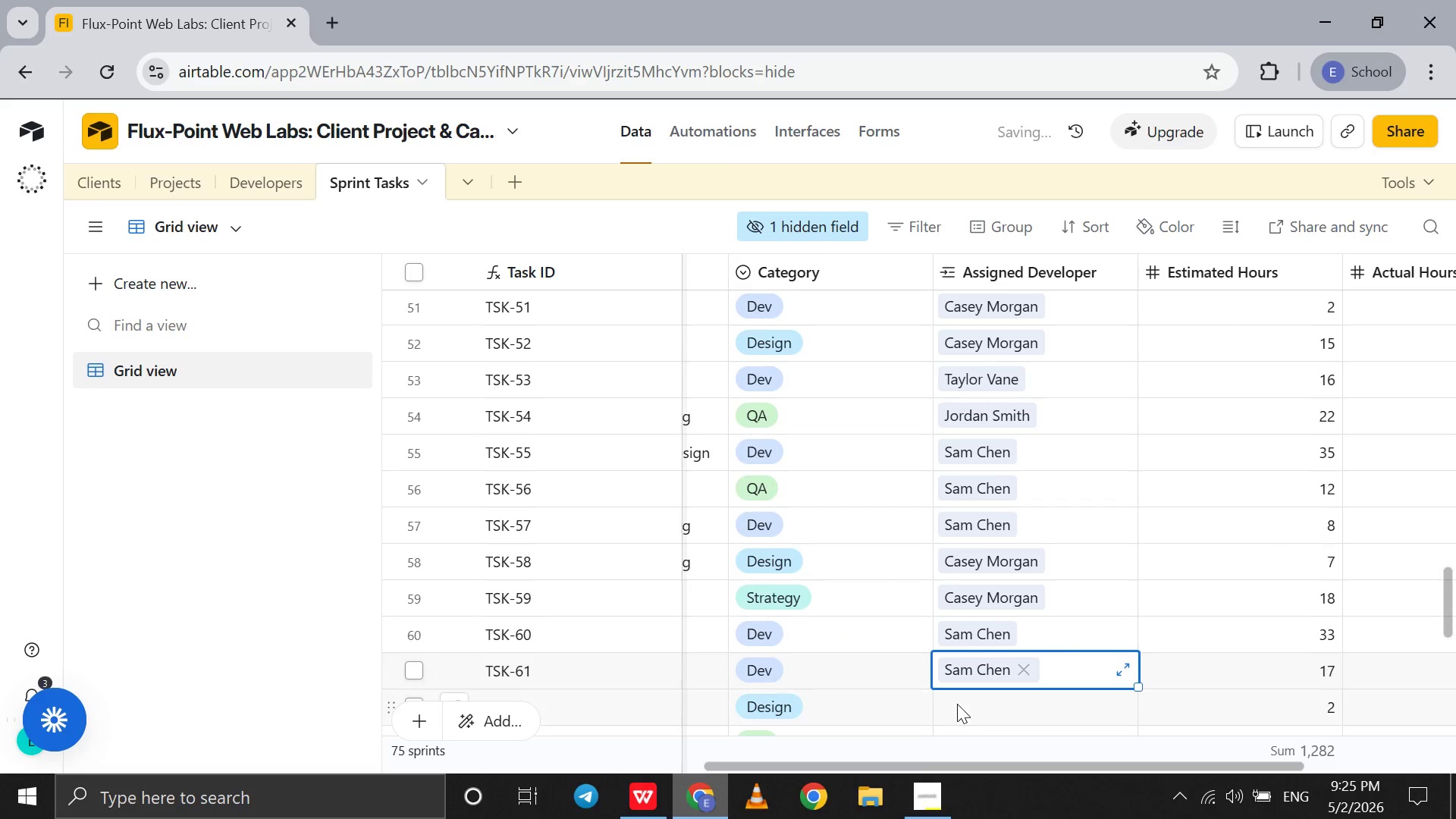 
left_click([957, 704])
 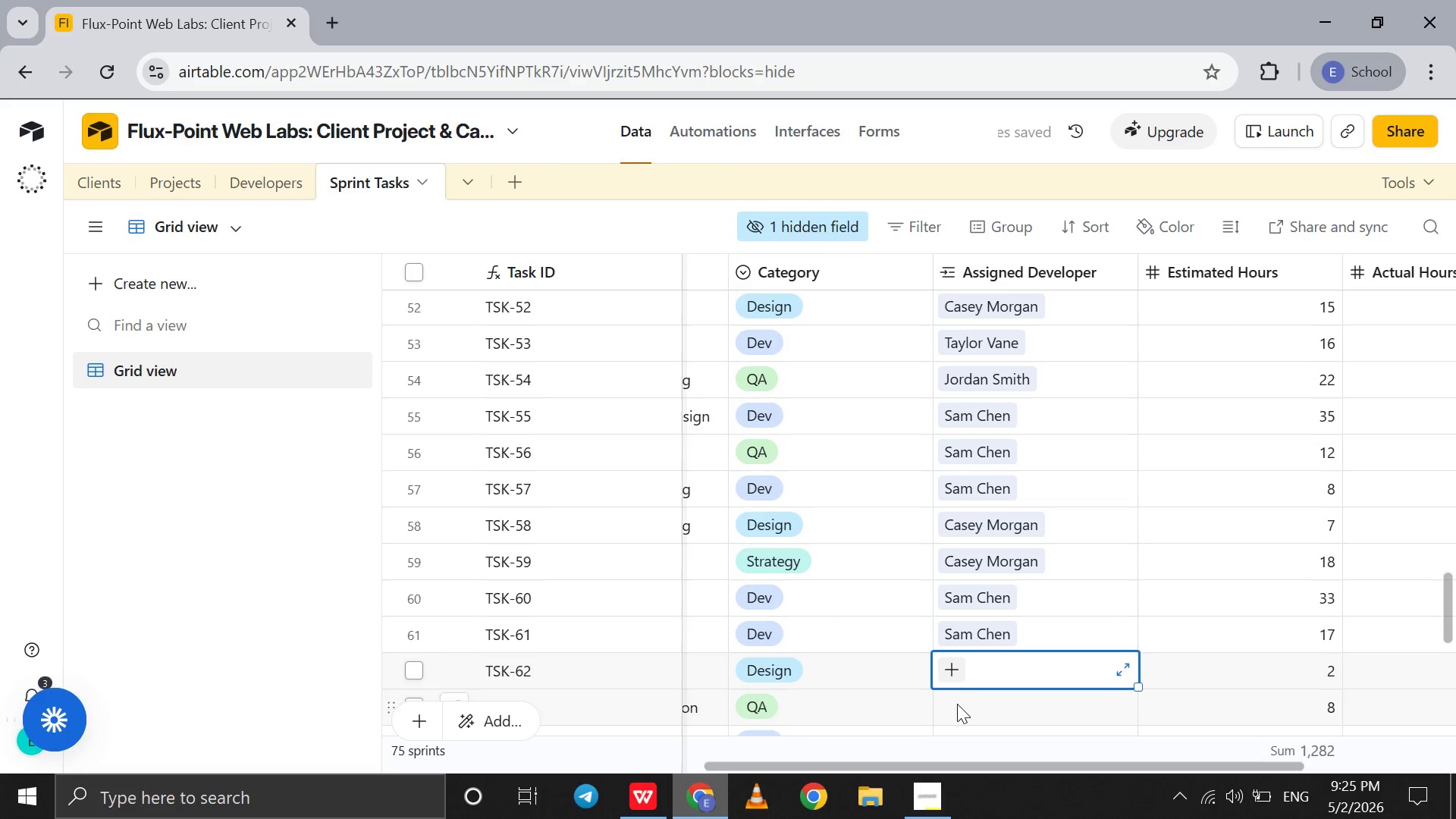 
key(C)
 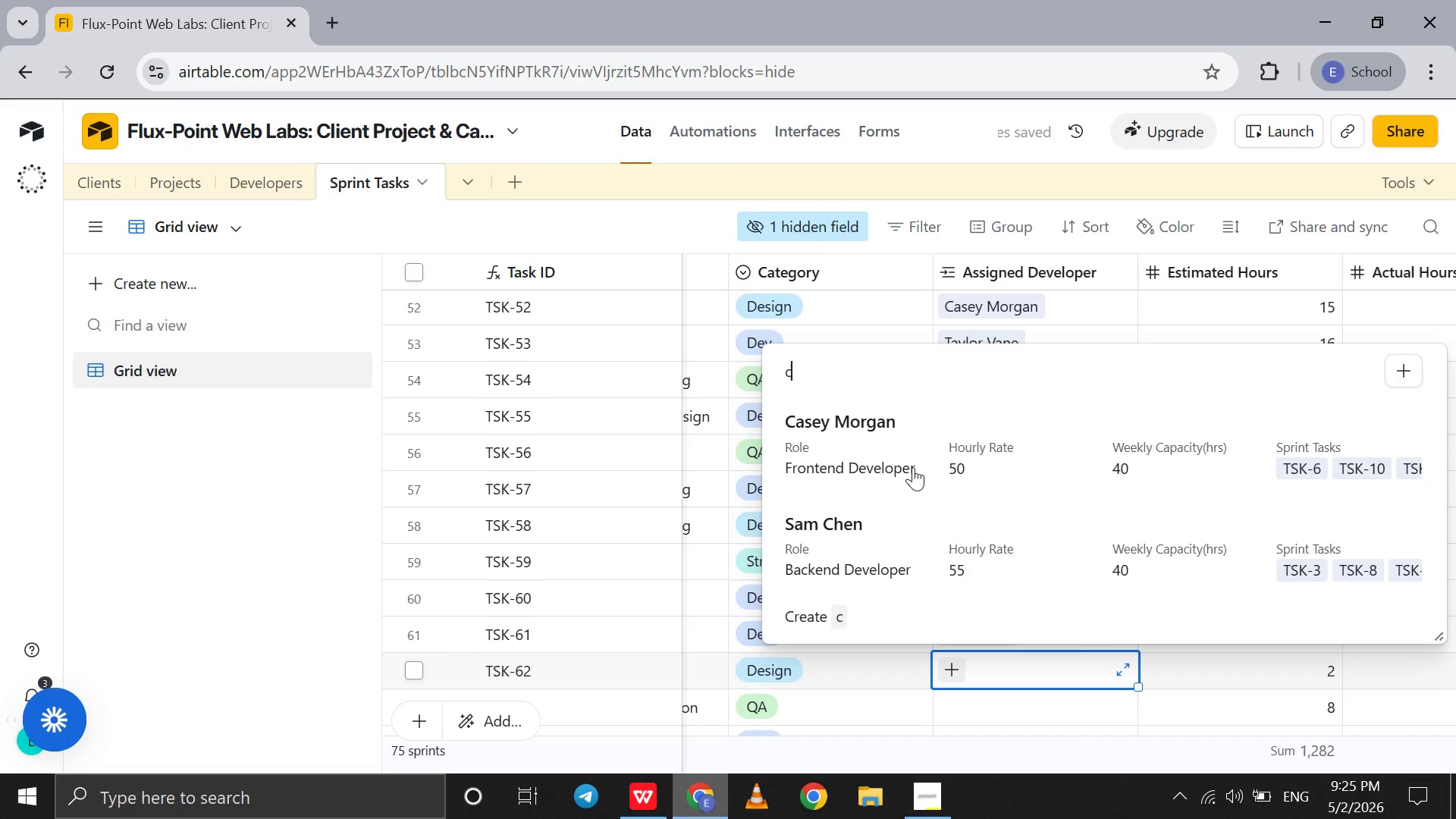 
left_click([915, 466])
 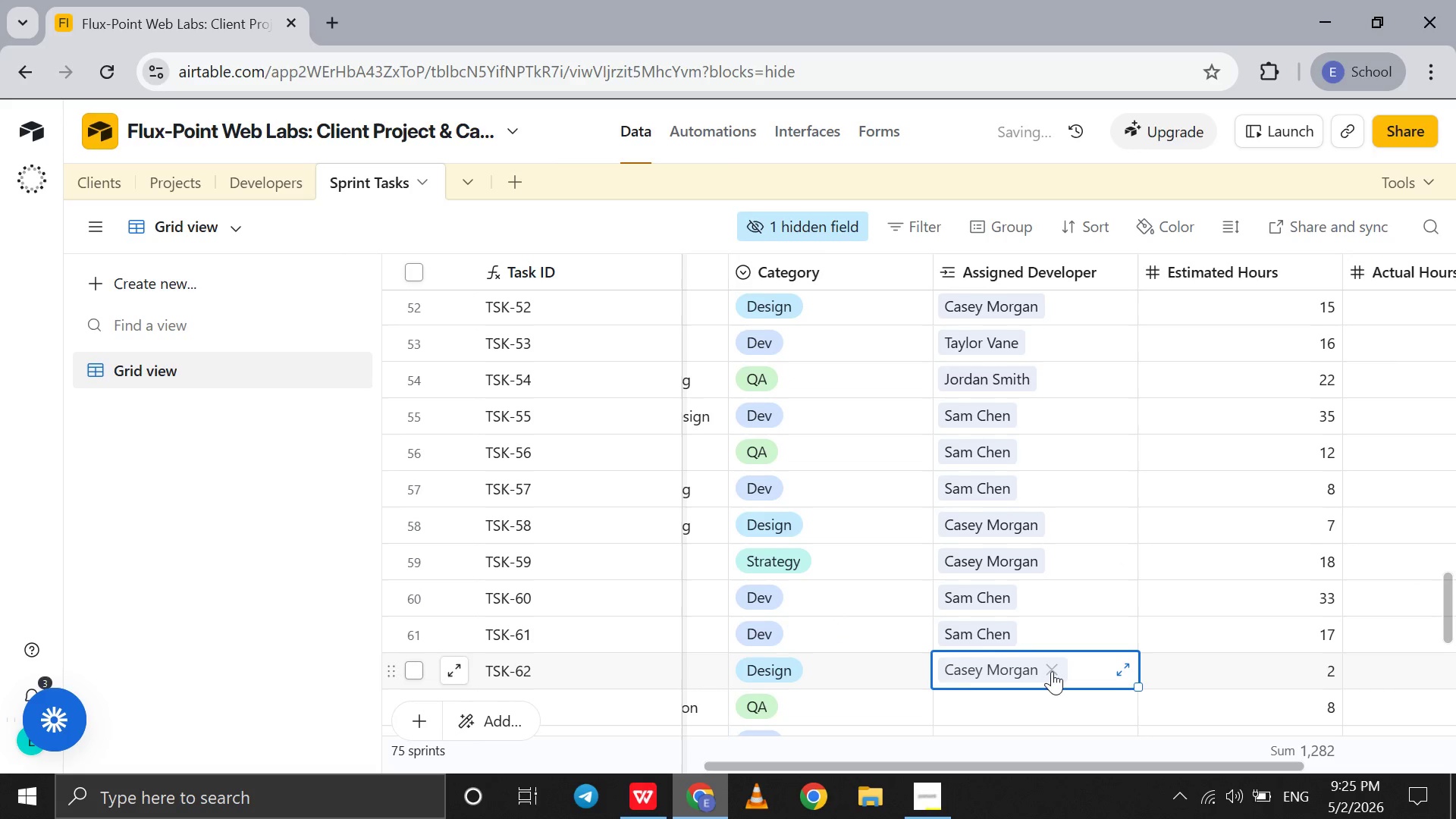 
scroll: coordinate [1052, 671], scroll_direction: down, amount: 3.0
 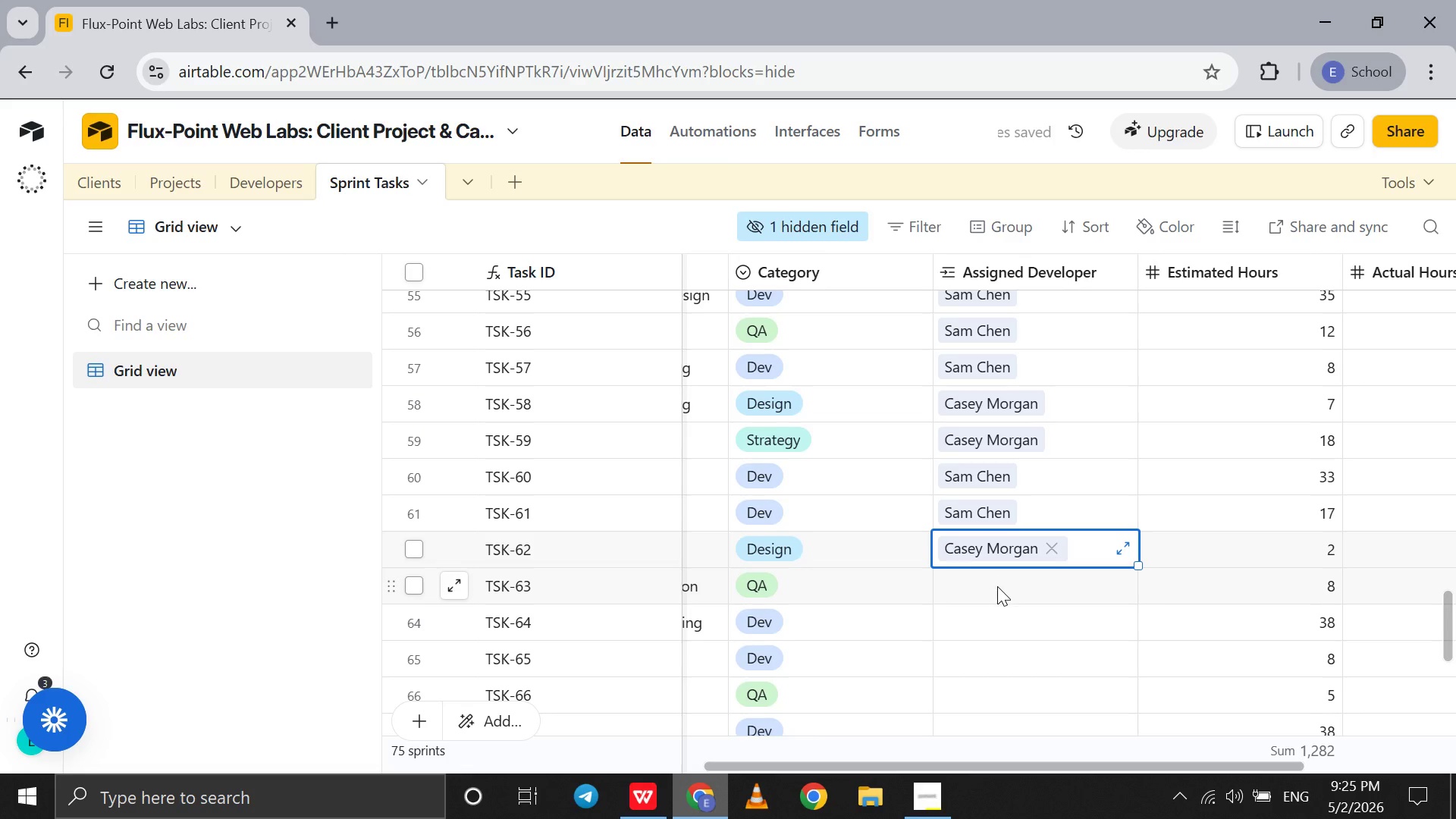 
left_click([997, 586])
 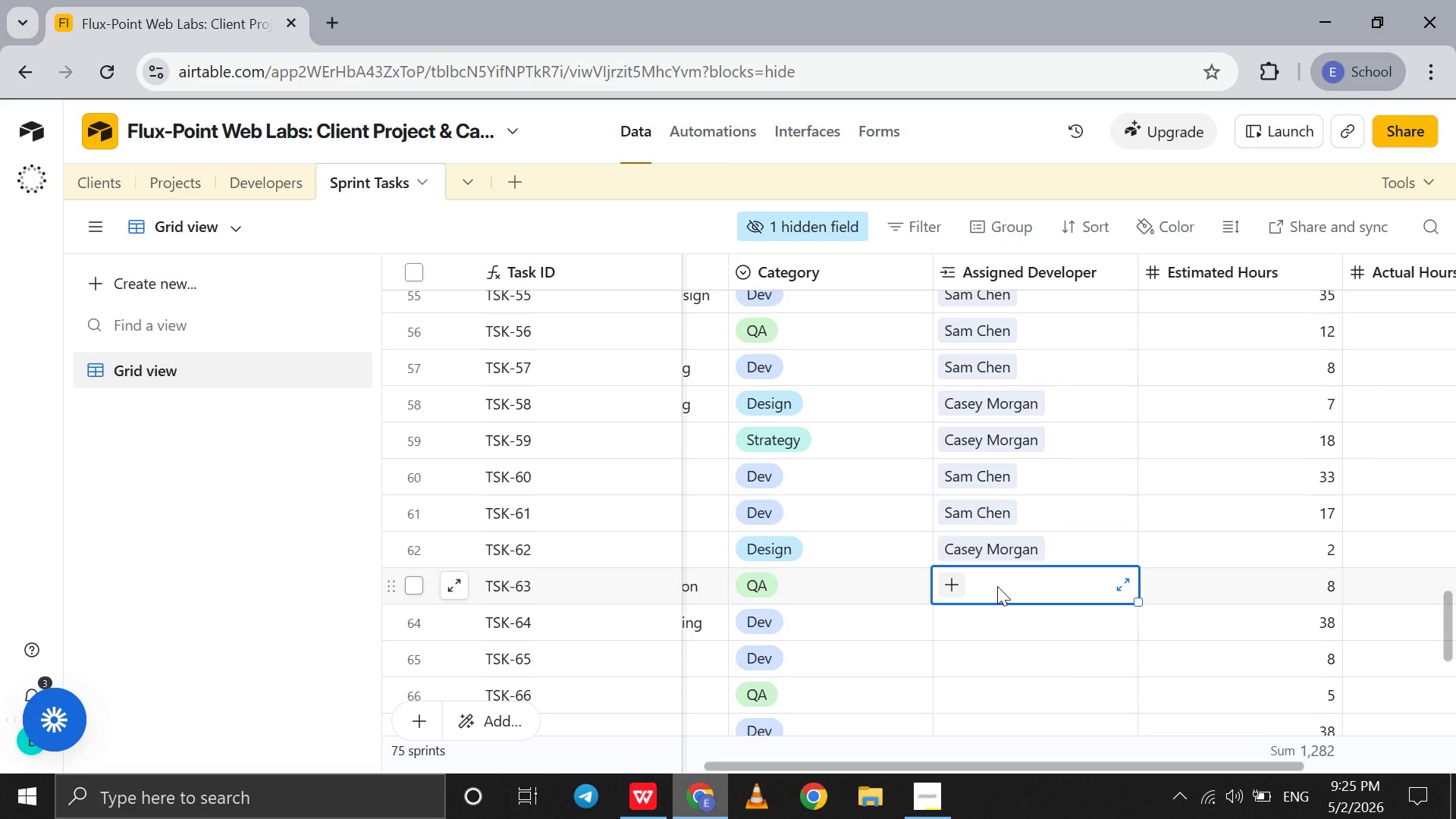 
wait(36.05)
 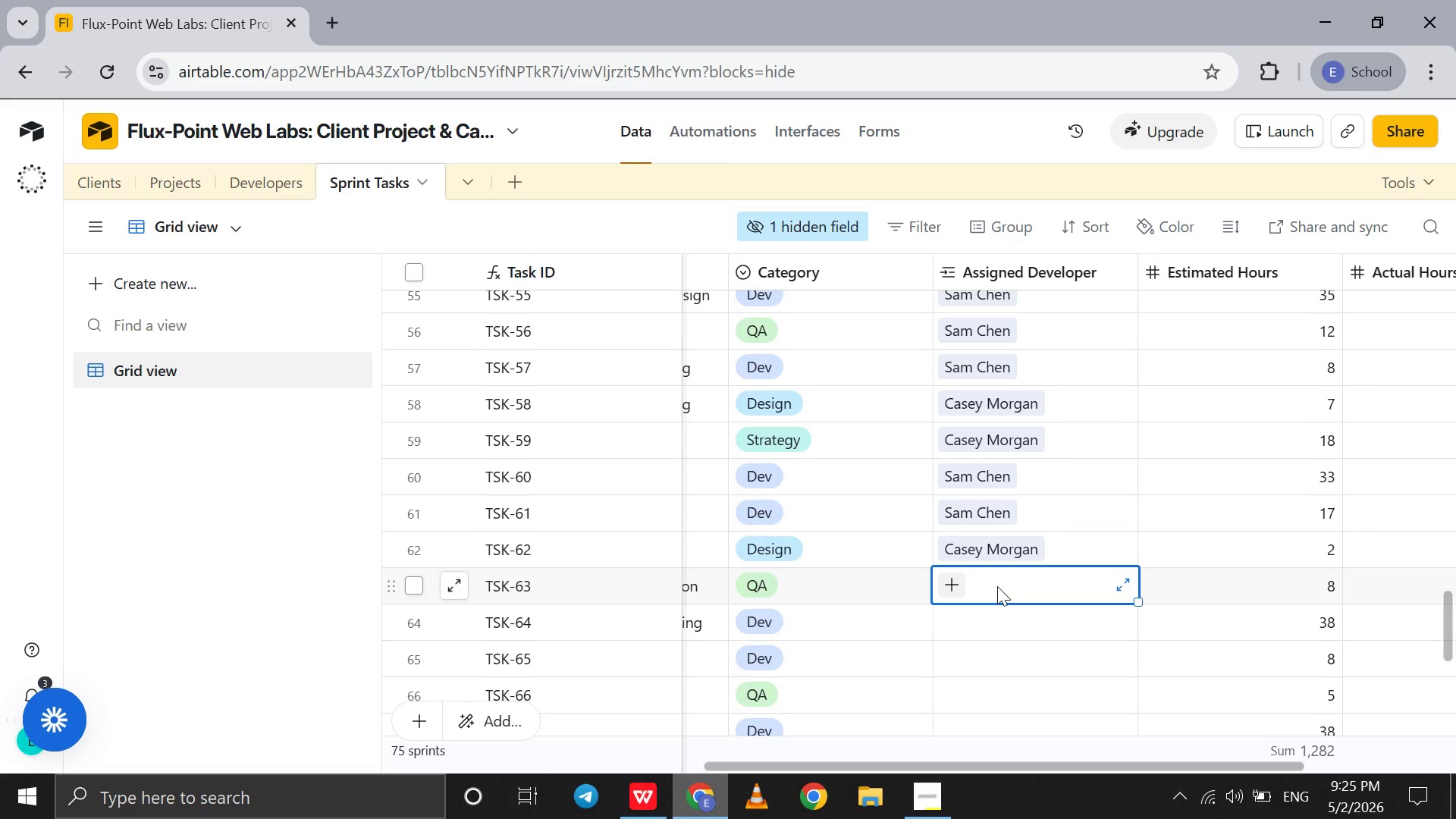 
left_click([997, 596])
 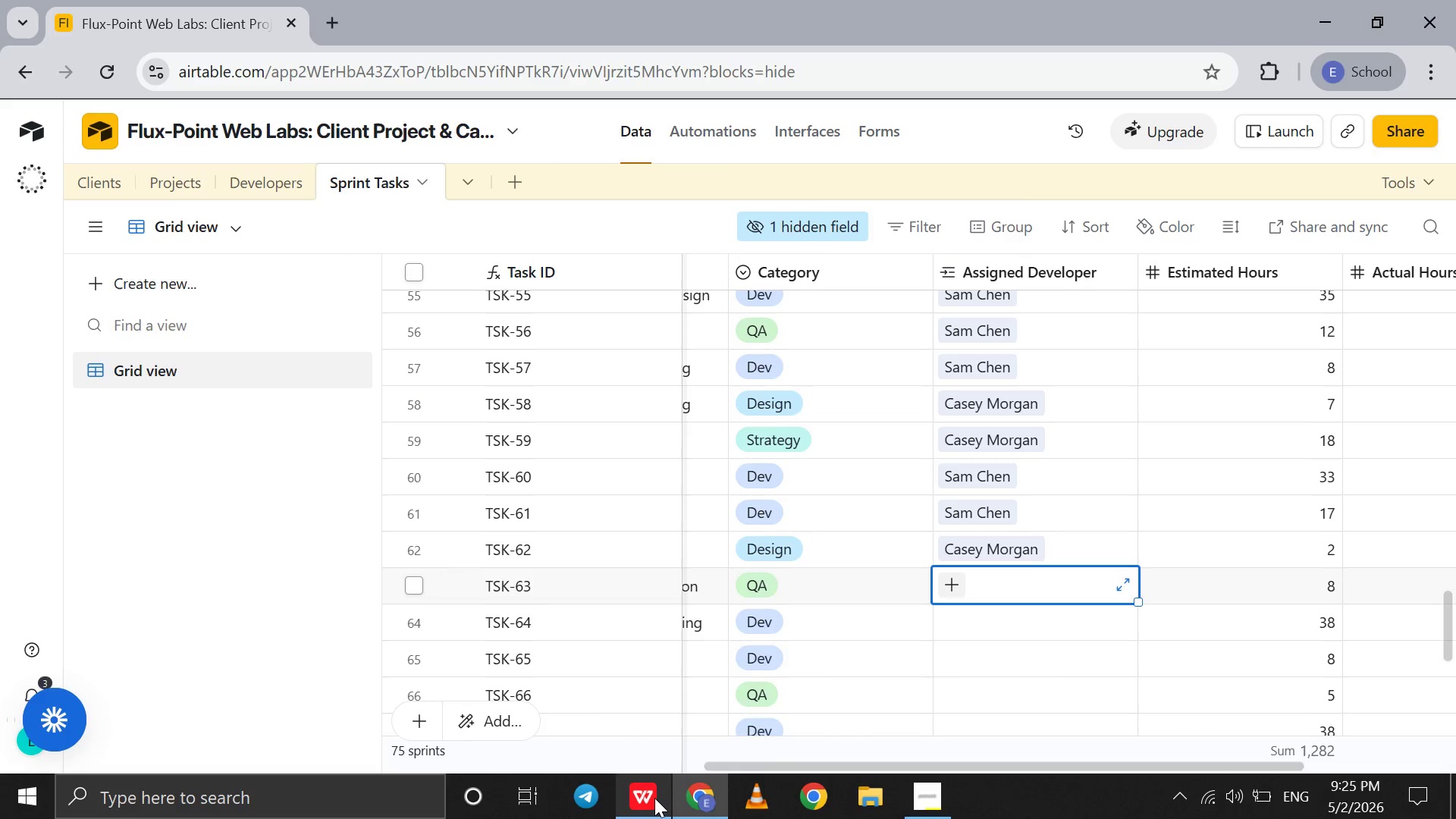 
left_click([654, 798])
 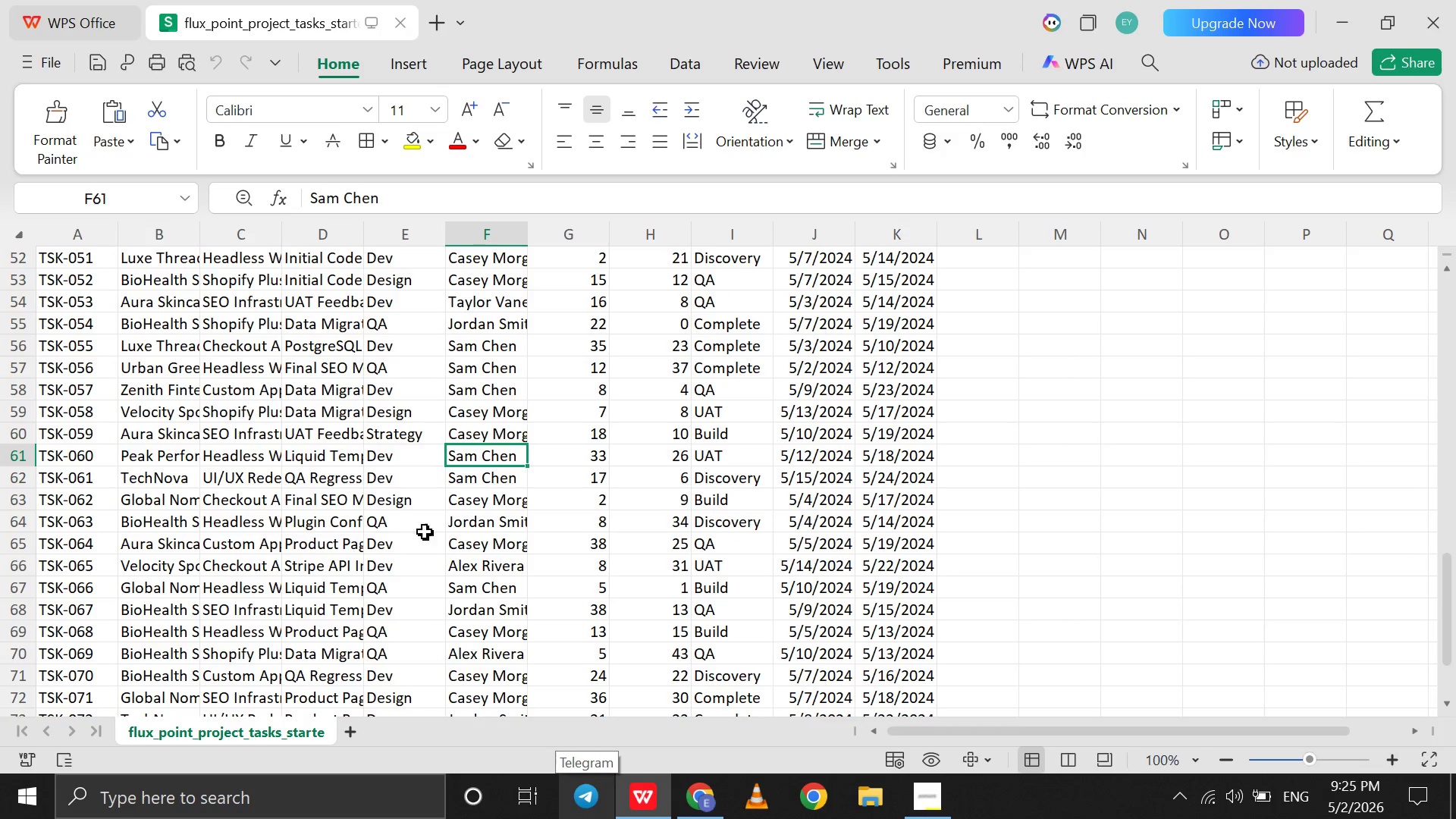 
left_click([467, 530])
 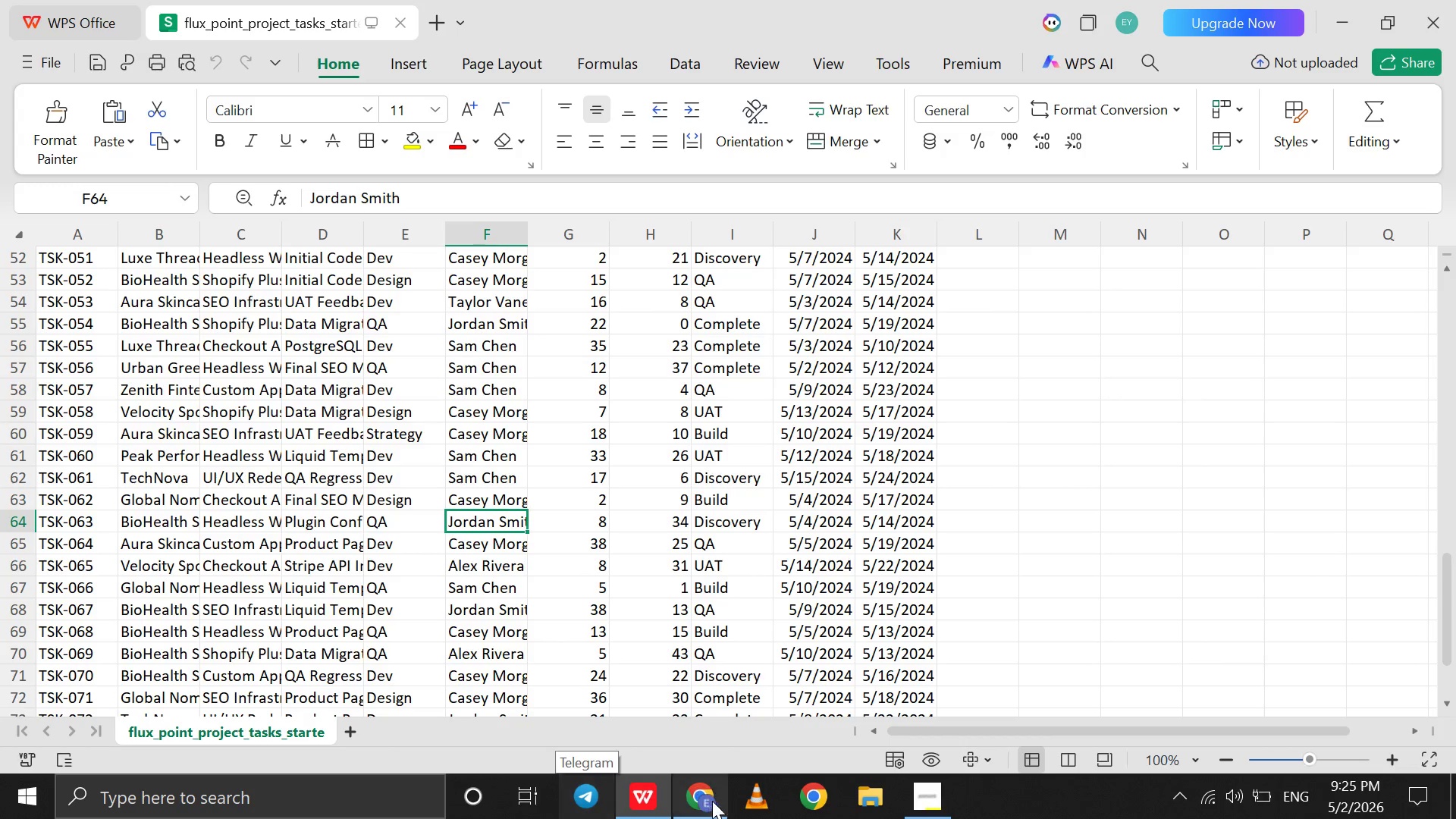 
left_click([712, 802])
 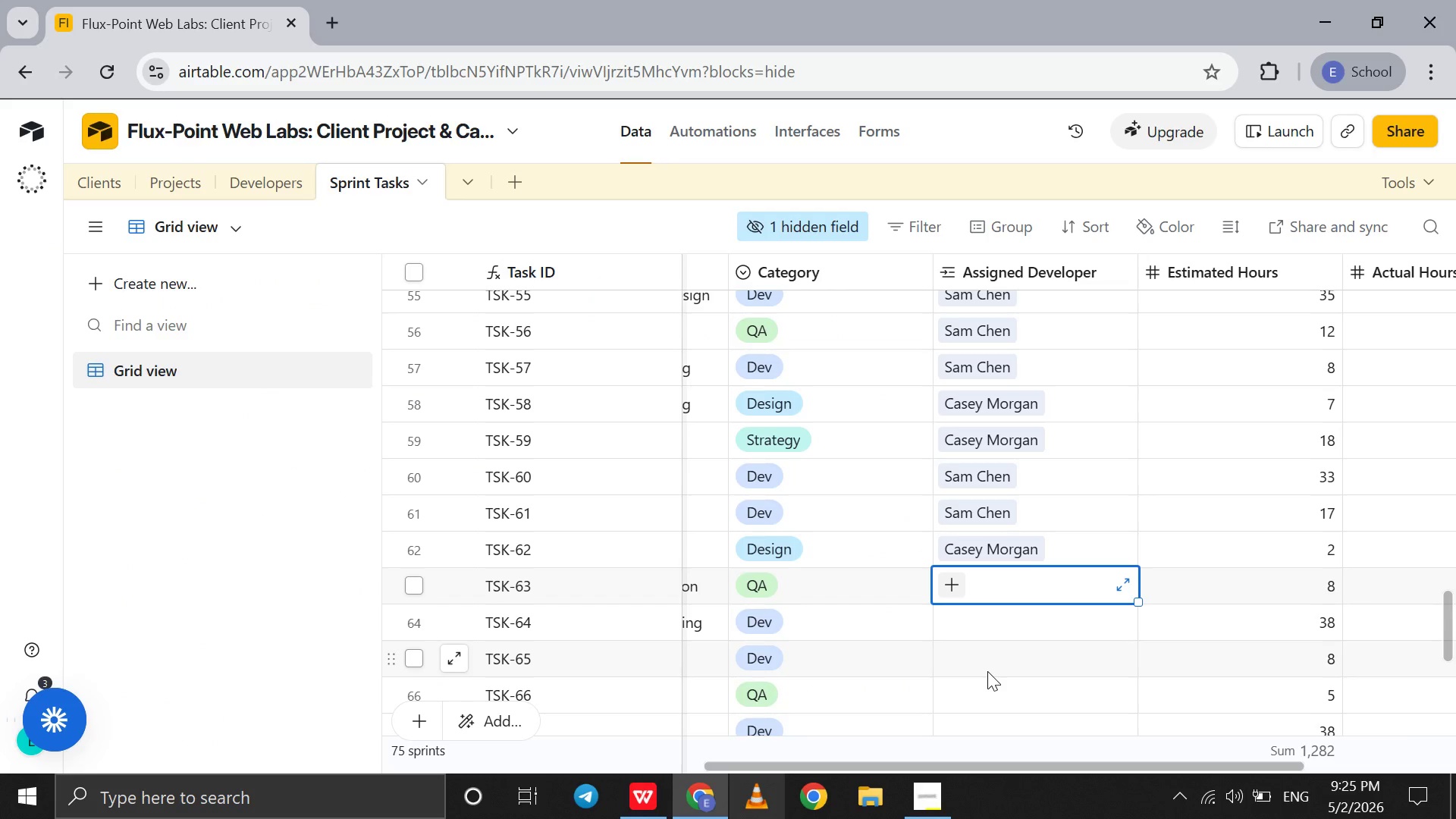 
key(J)
 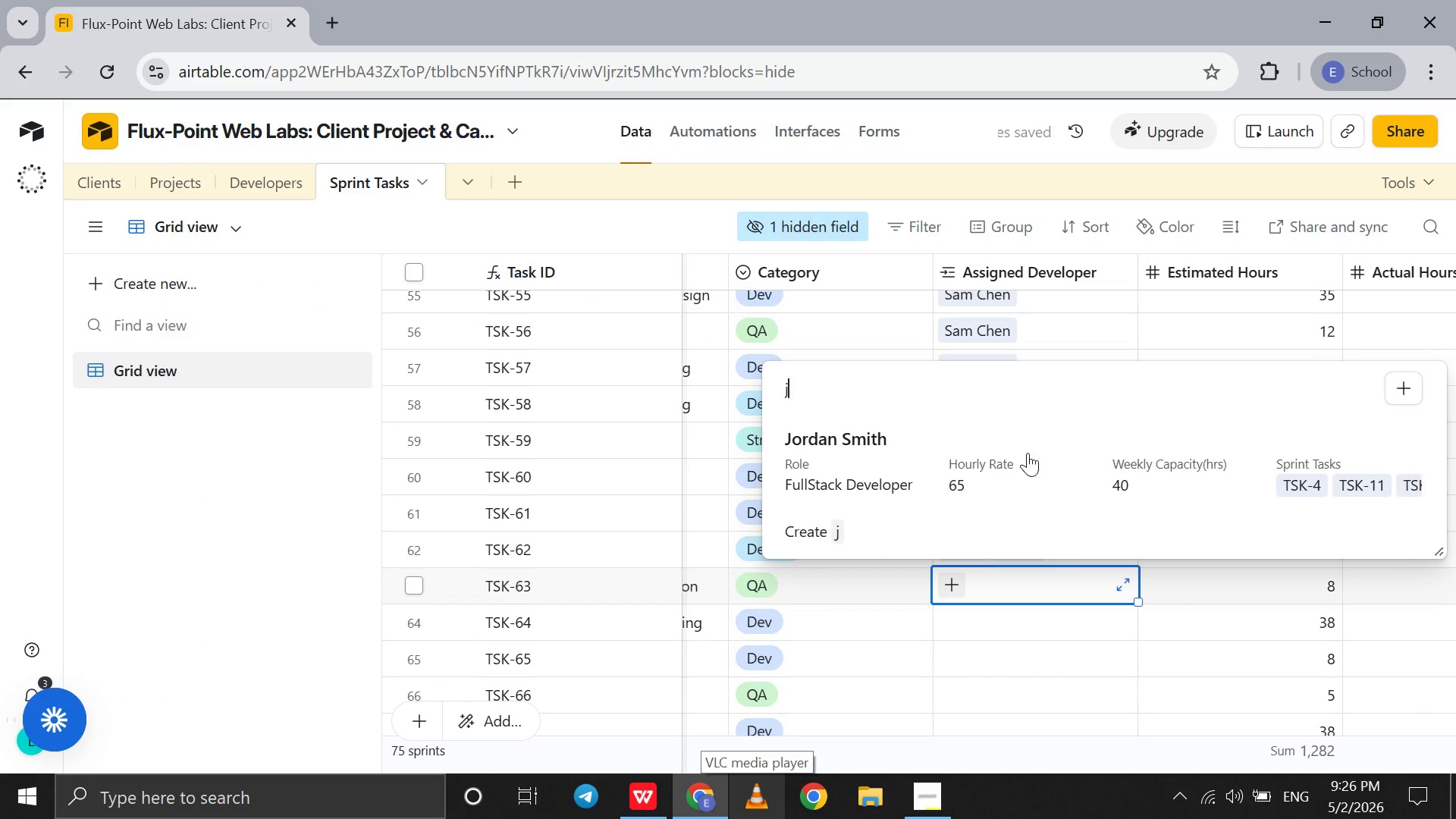 
left_click([1028, 453])
 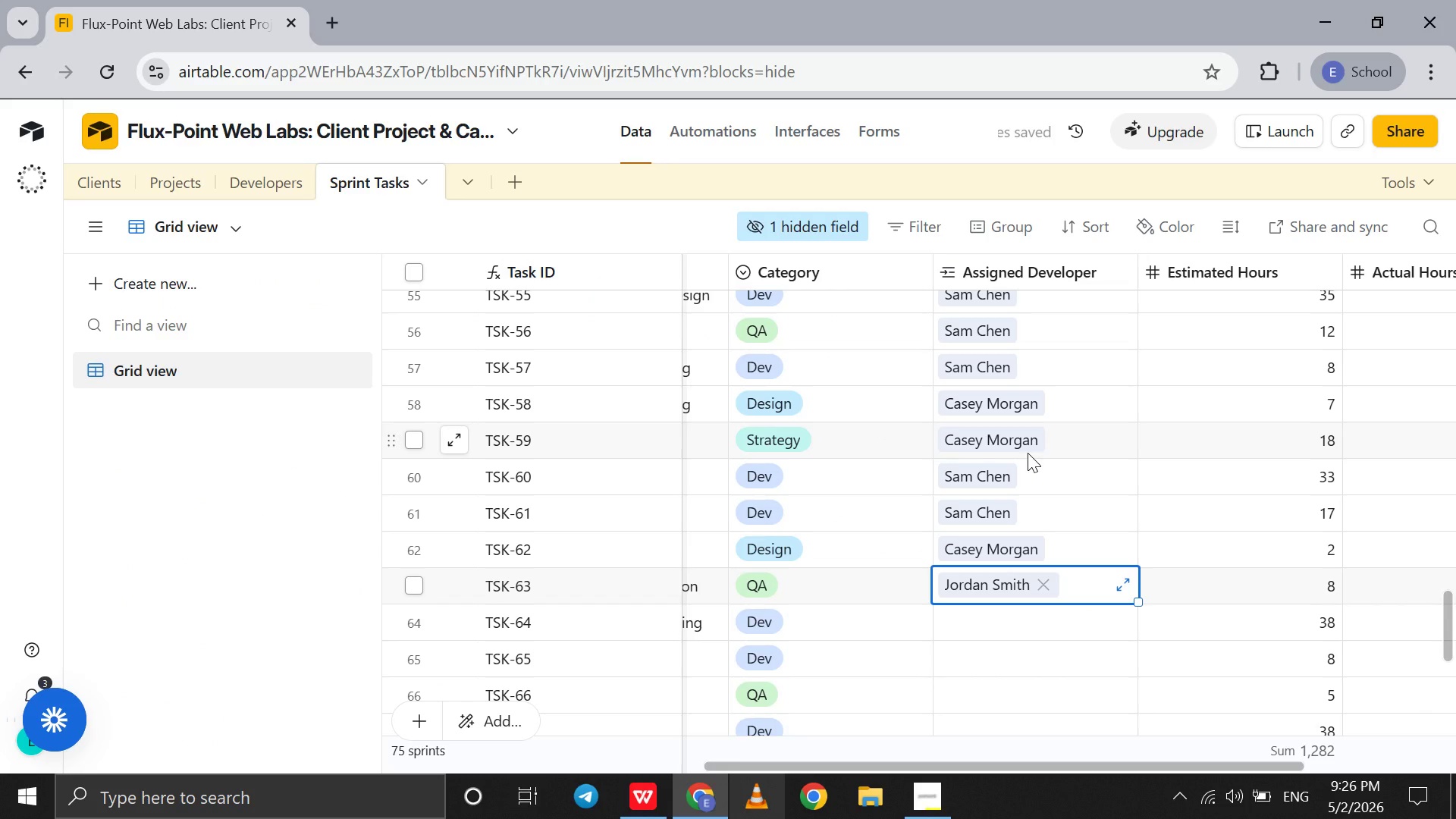 
wait(9.88)
 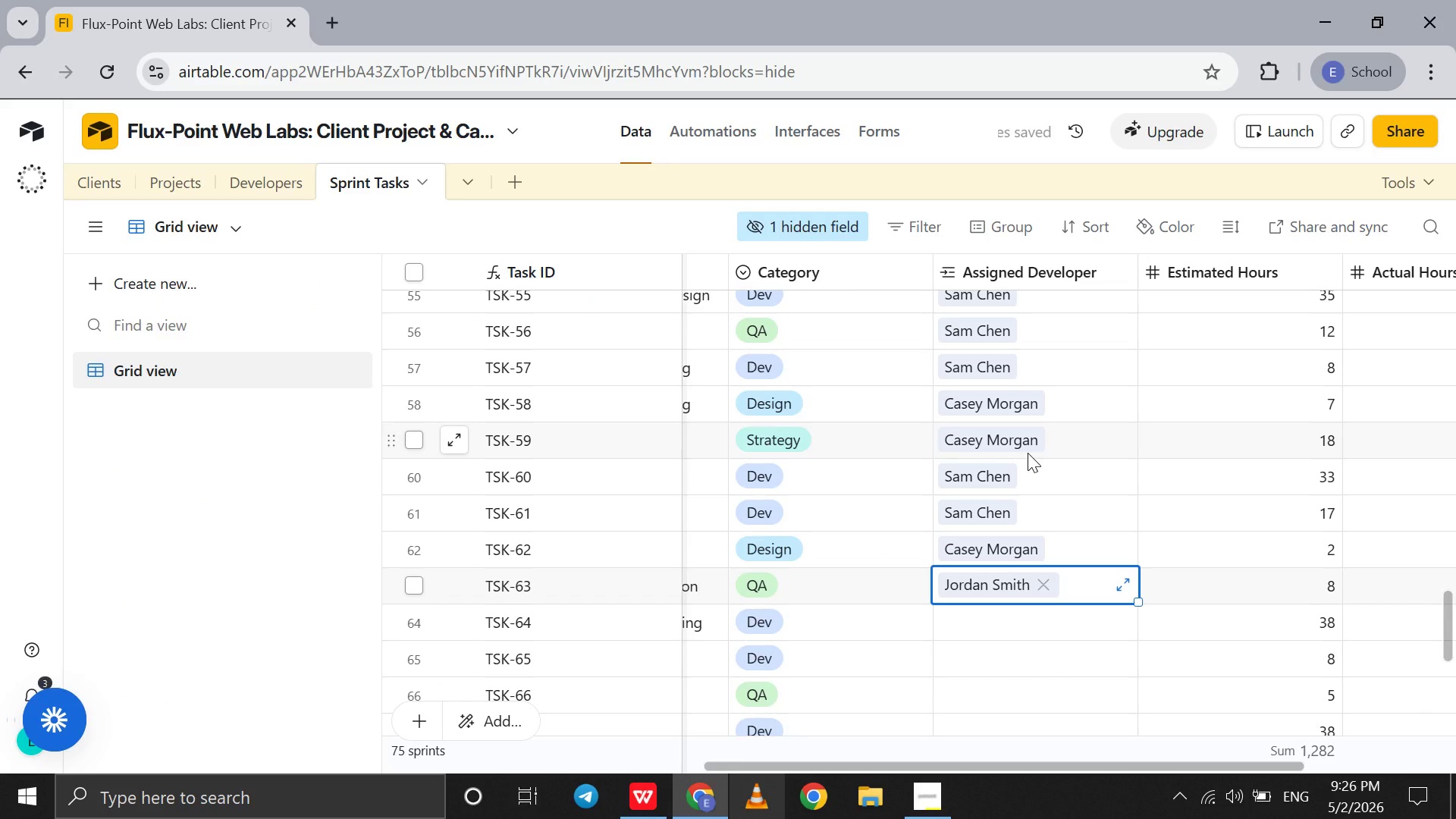 
left_click([1003, 628])
 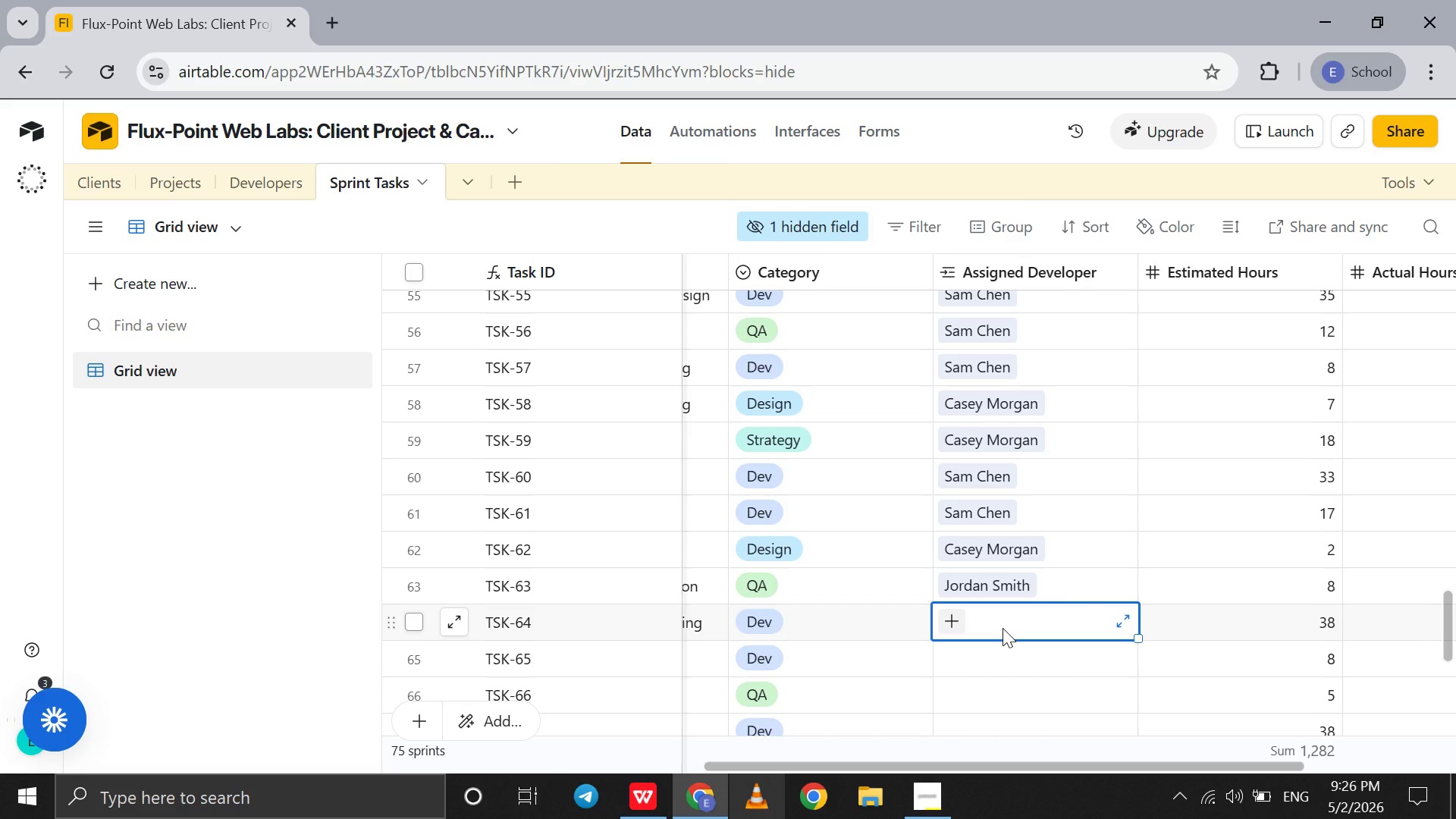 
key(C)
 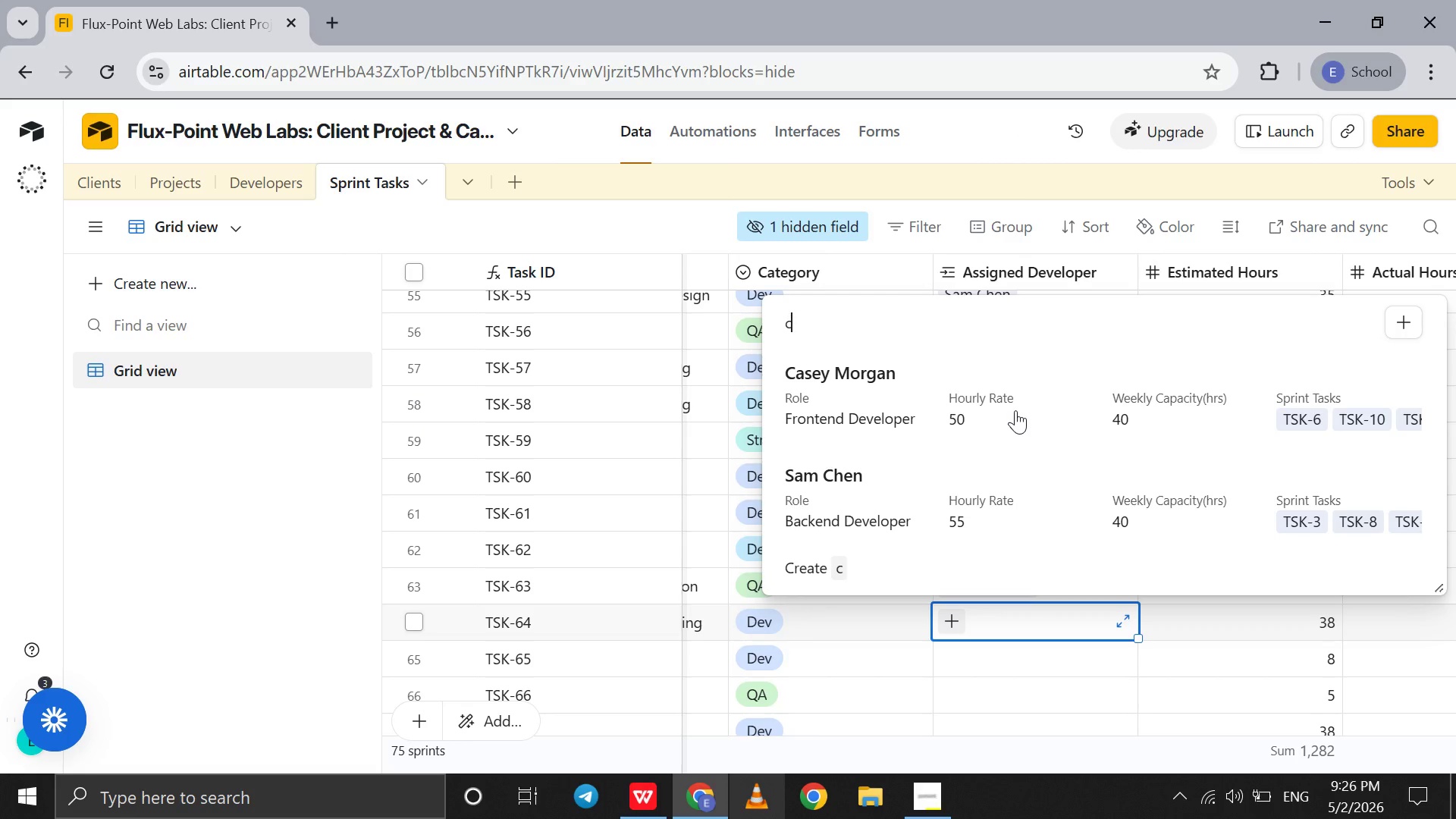 
wait(12.7)
 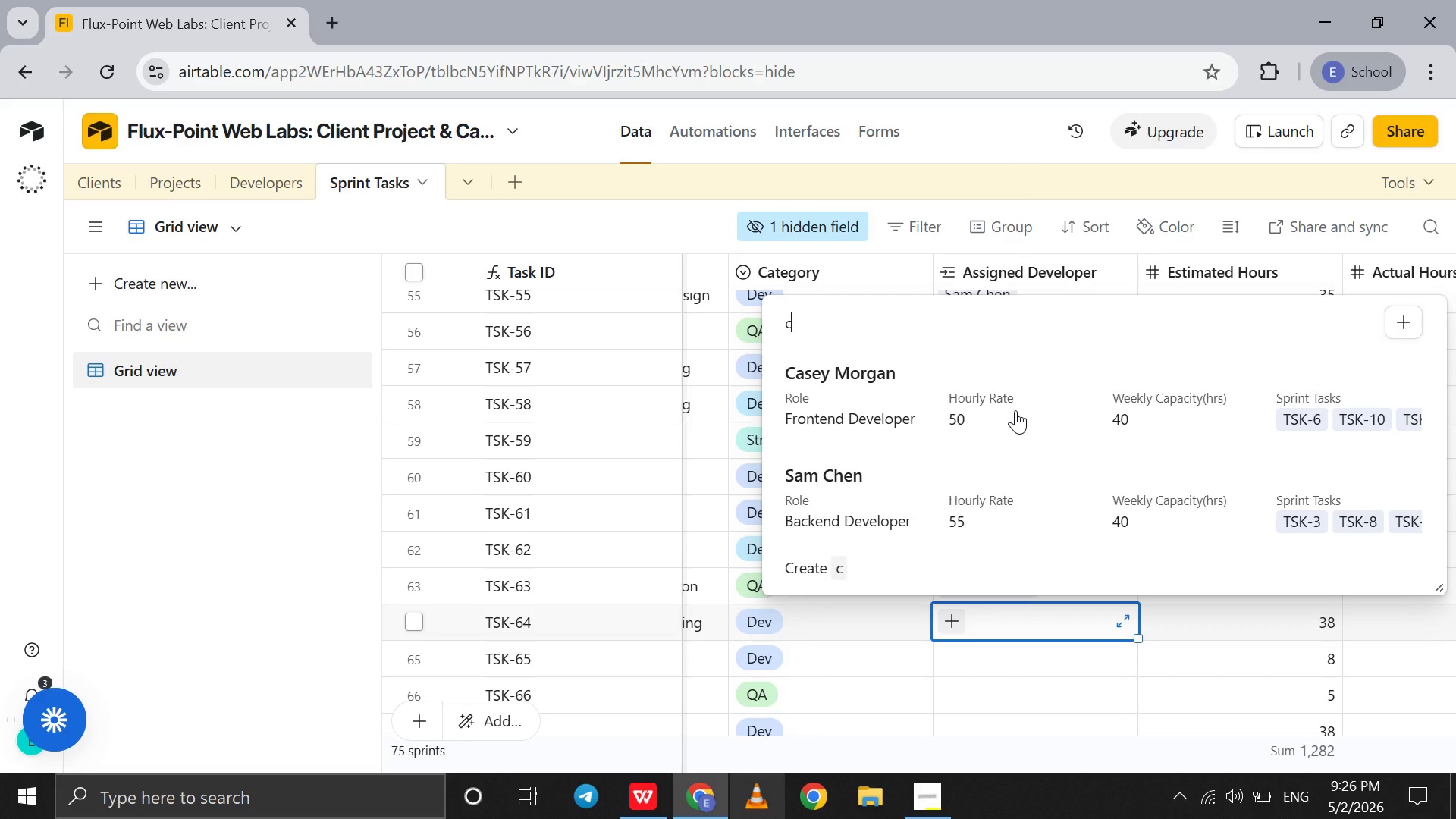 
left_click([1014, 419])
 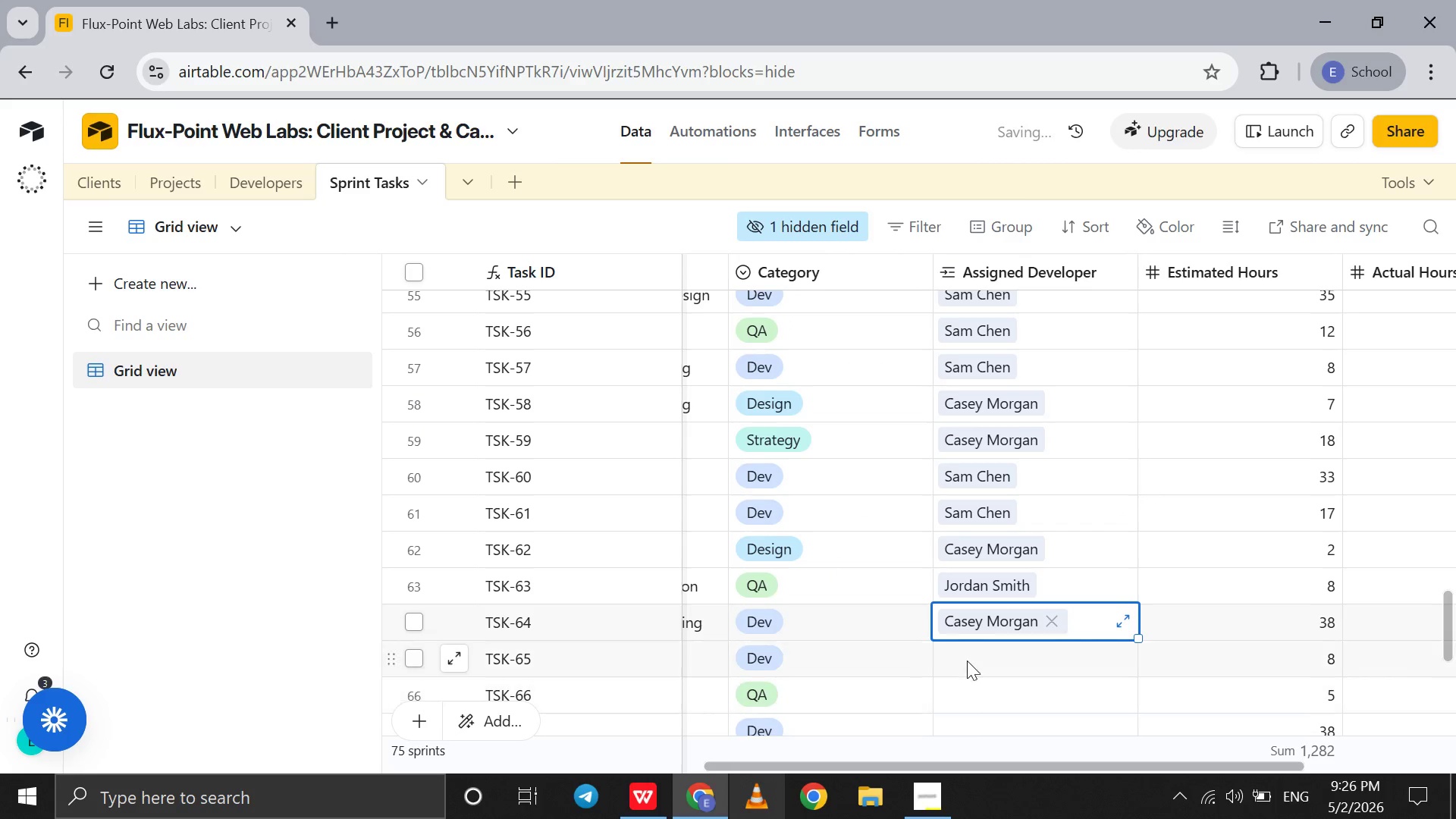 
left_click([968, 659])
 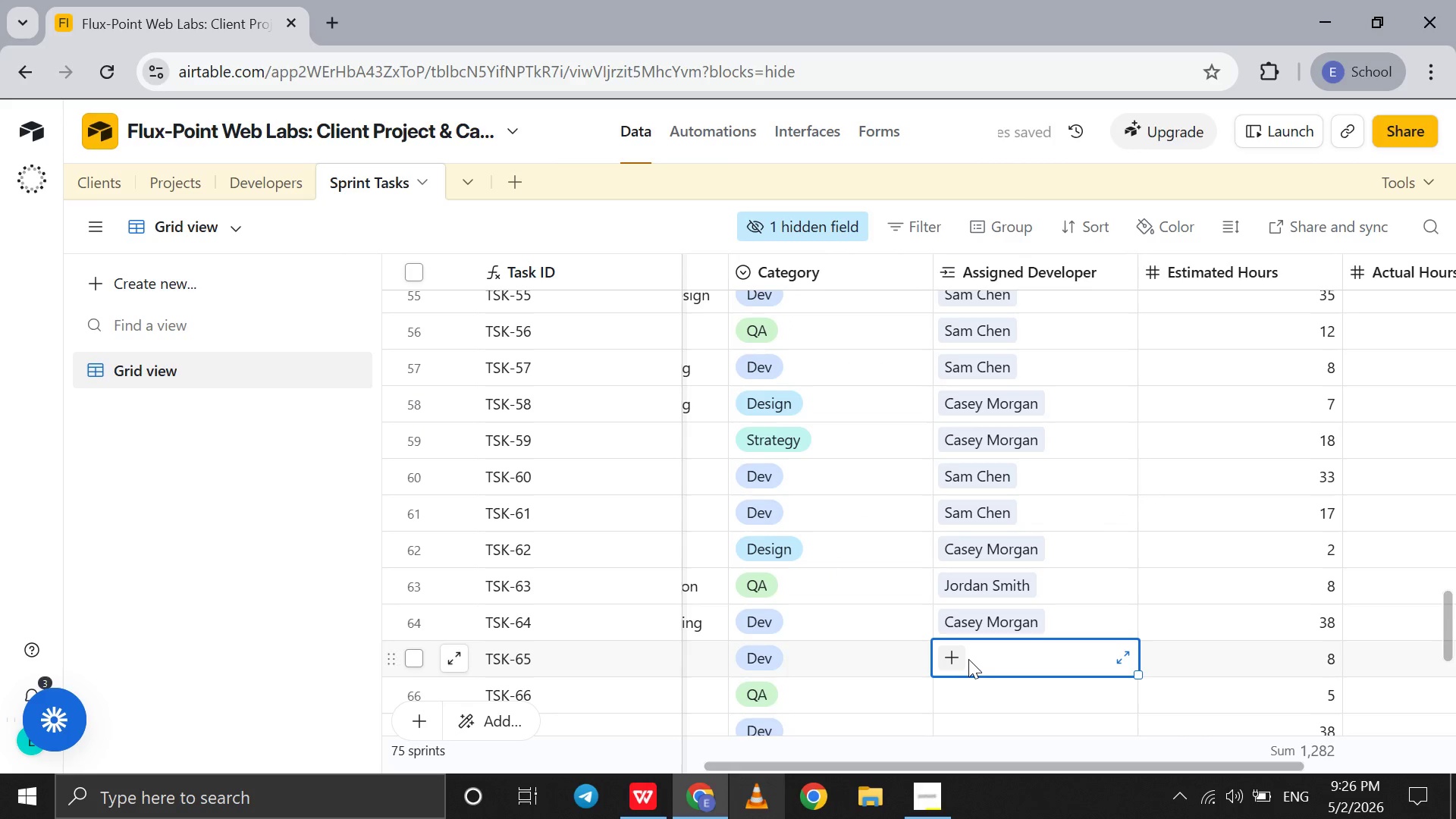 
key(A)
 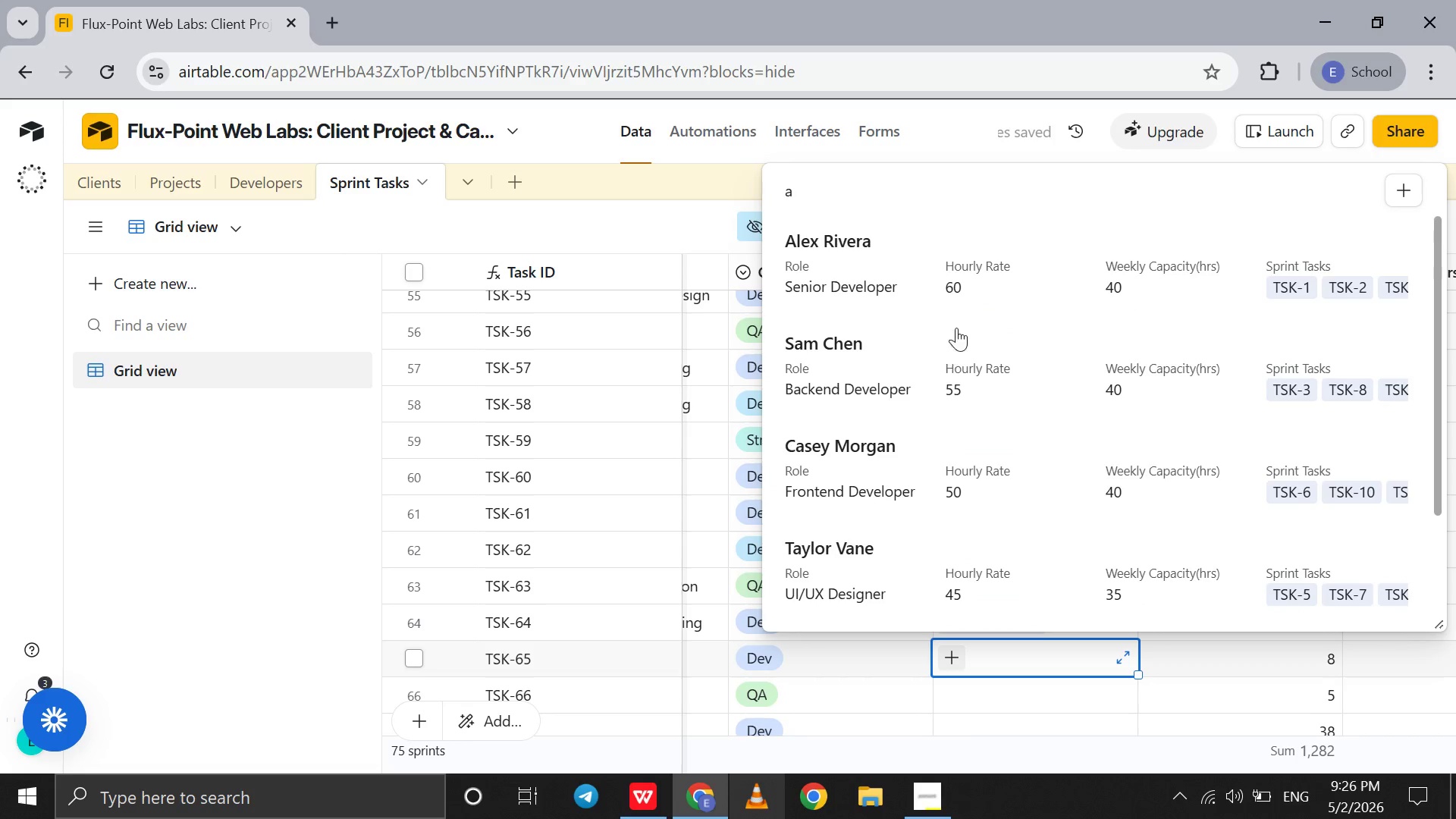 
left_click([977, 300])
 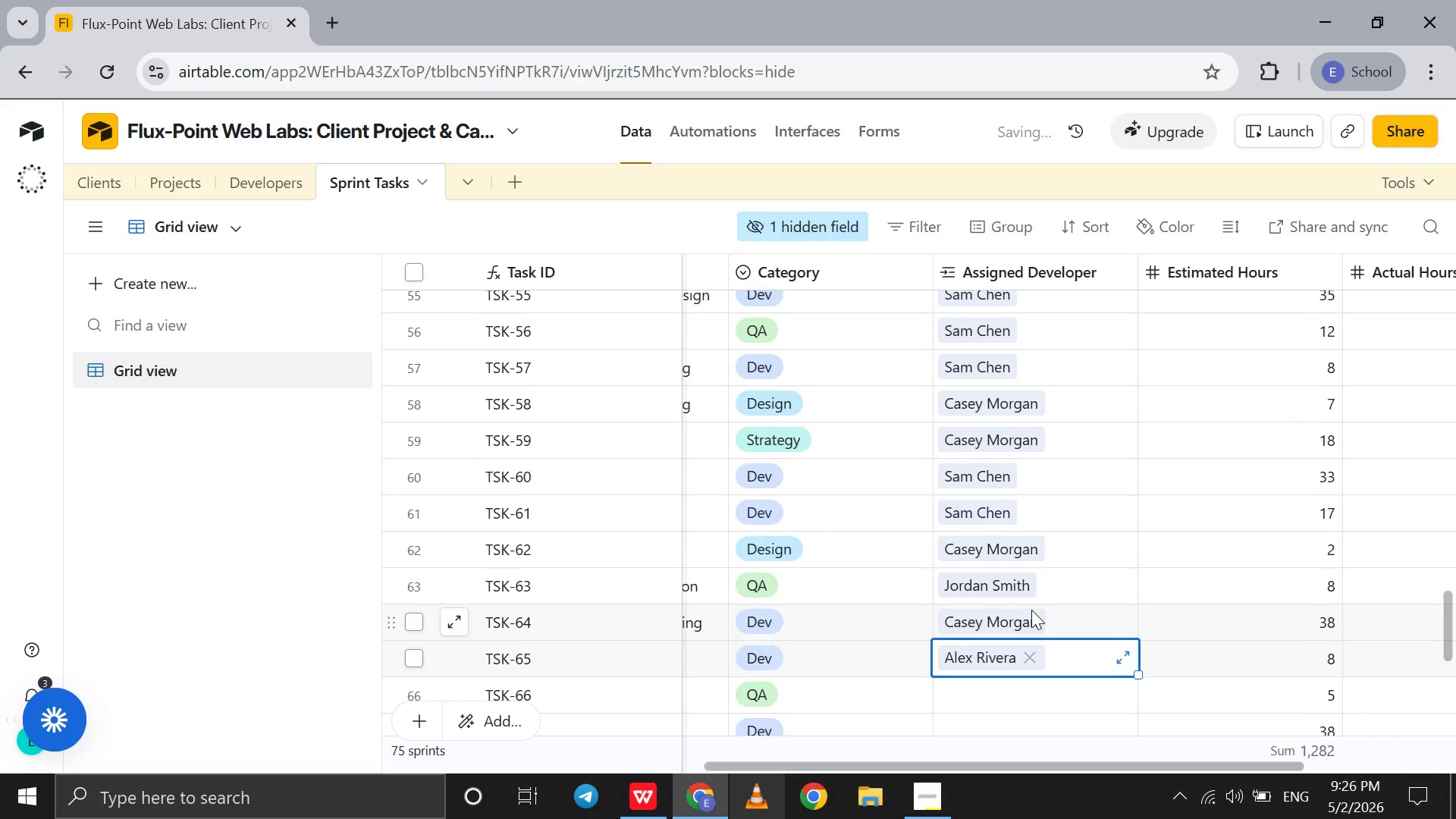 
scroll: coordinate [1031, 610], scroll_direction: down, amount: 4.0
 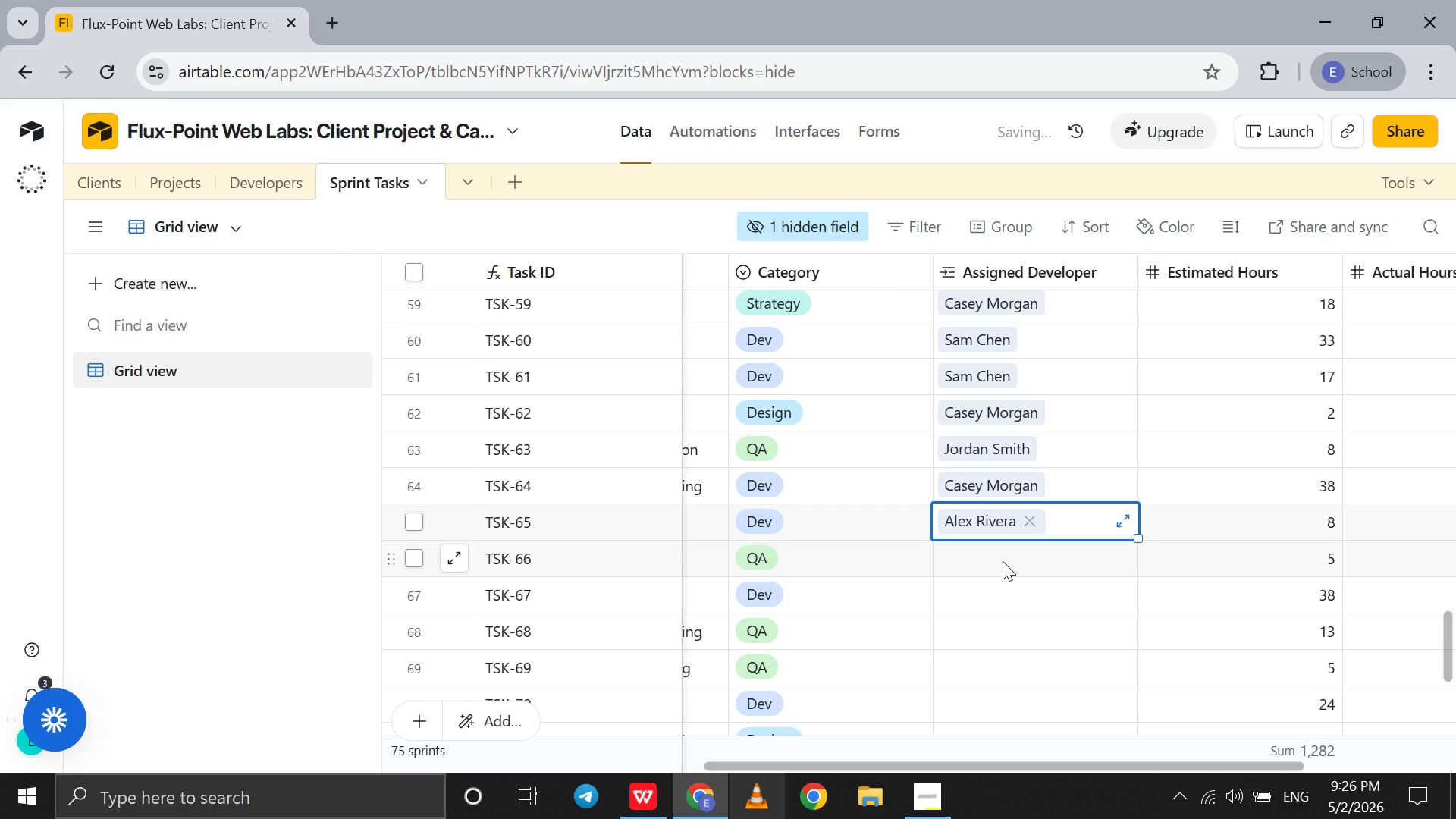 
left_click([1004, 560])
 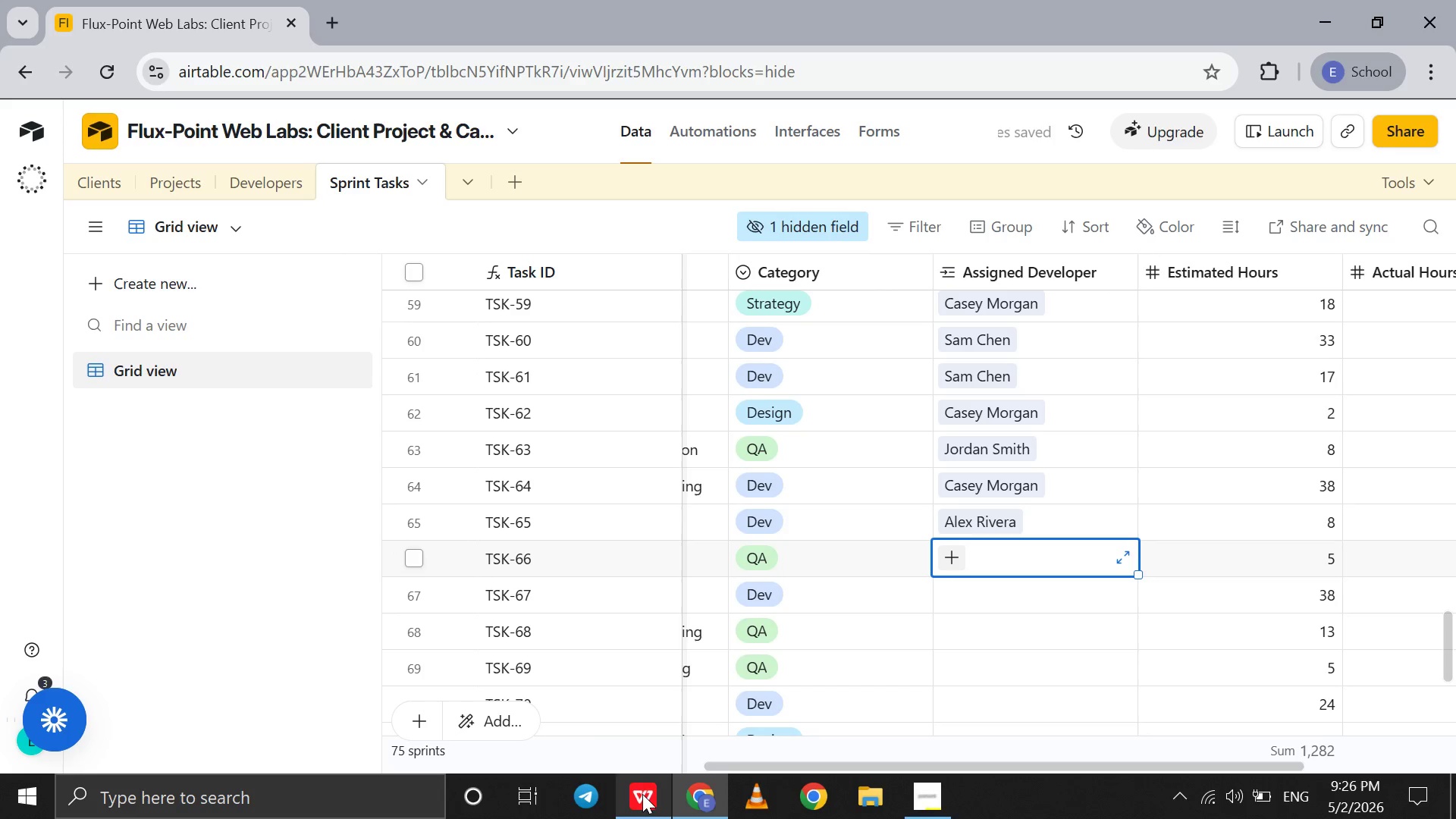 
left_click([644, 796])
 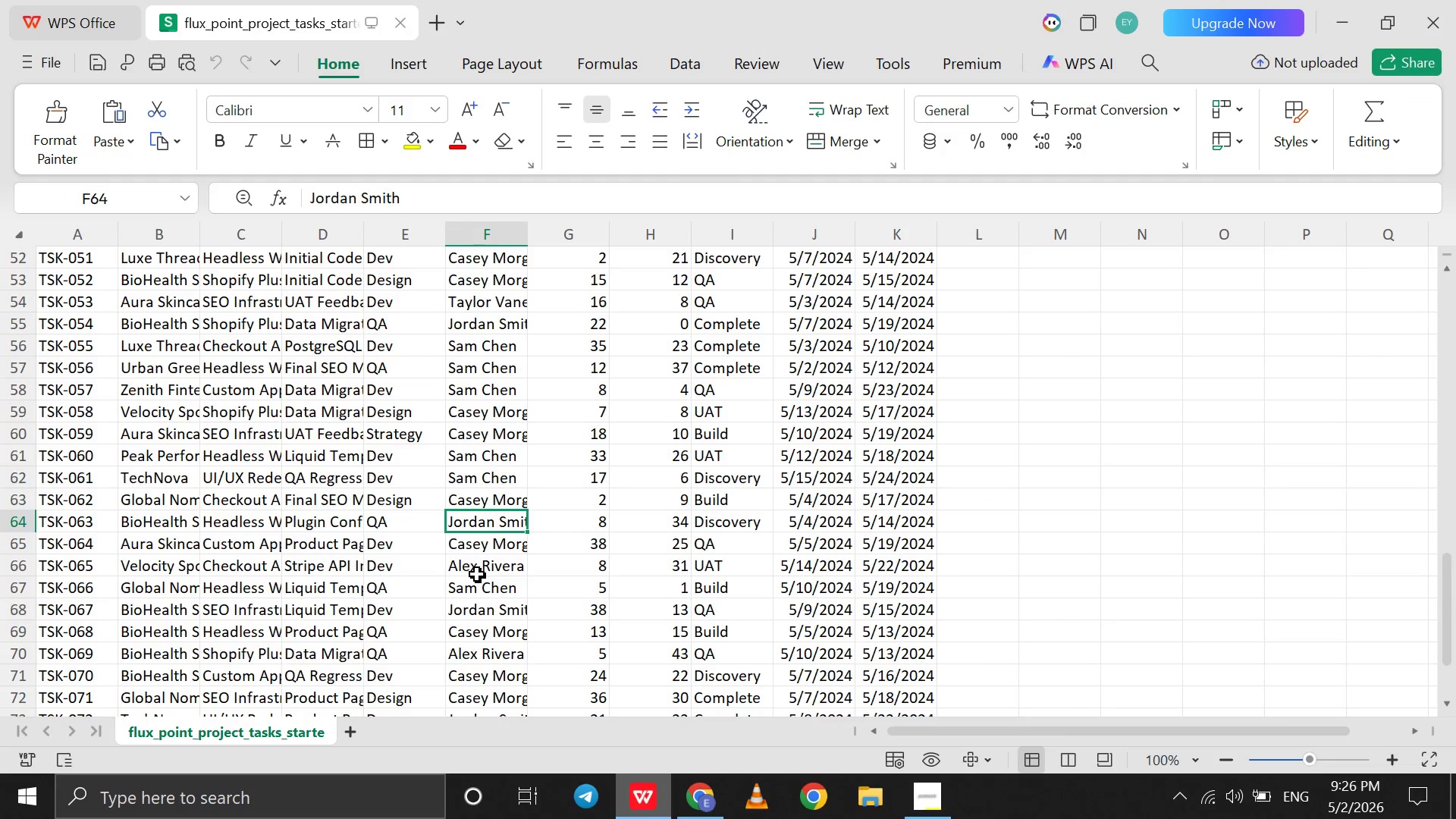 
left_click([479, 589])
 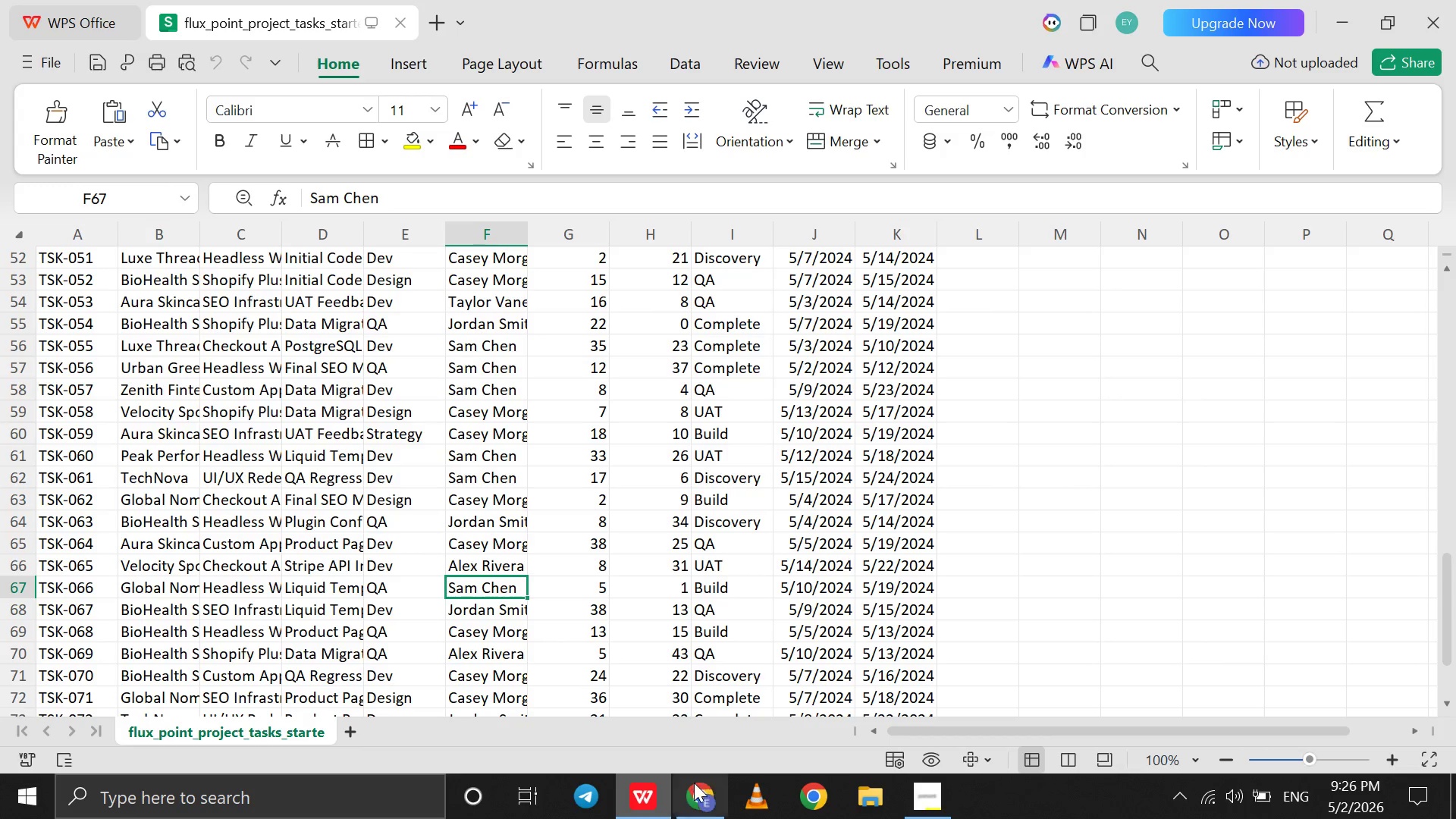 
left_click([693, 813])
 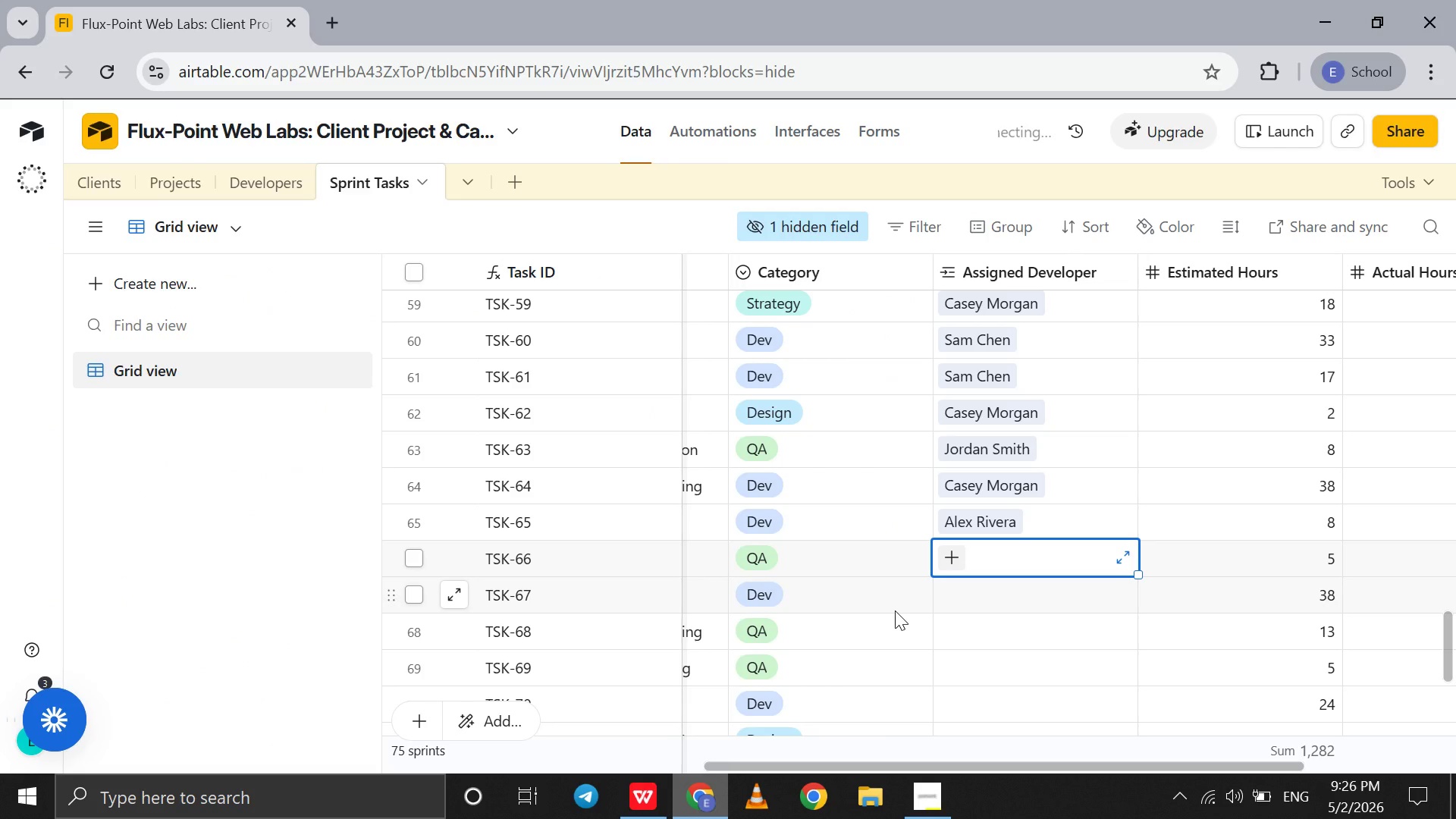 
key(S)
 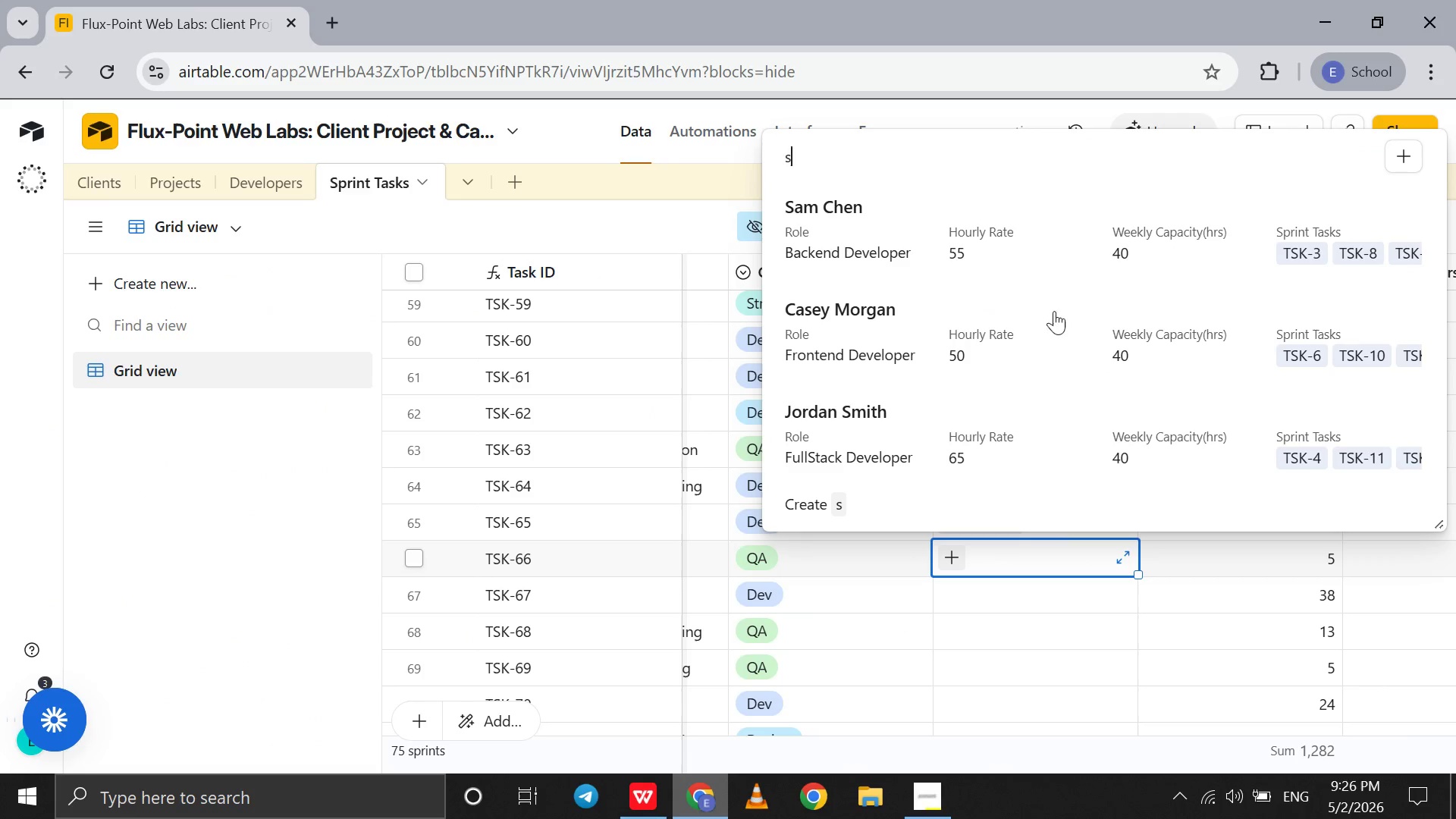 
left_click([1066, 240])
 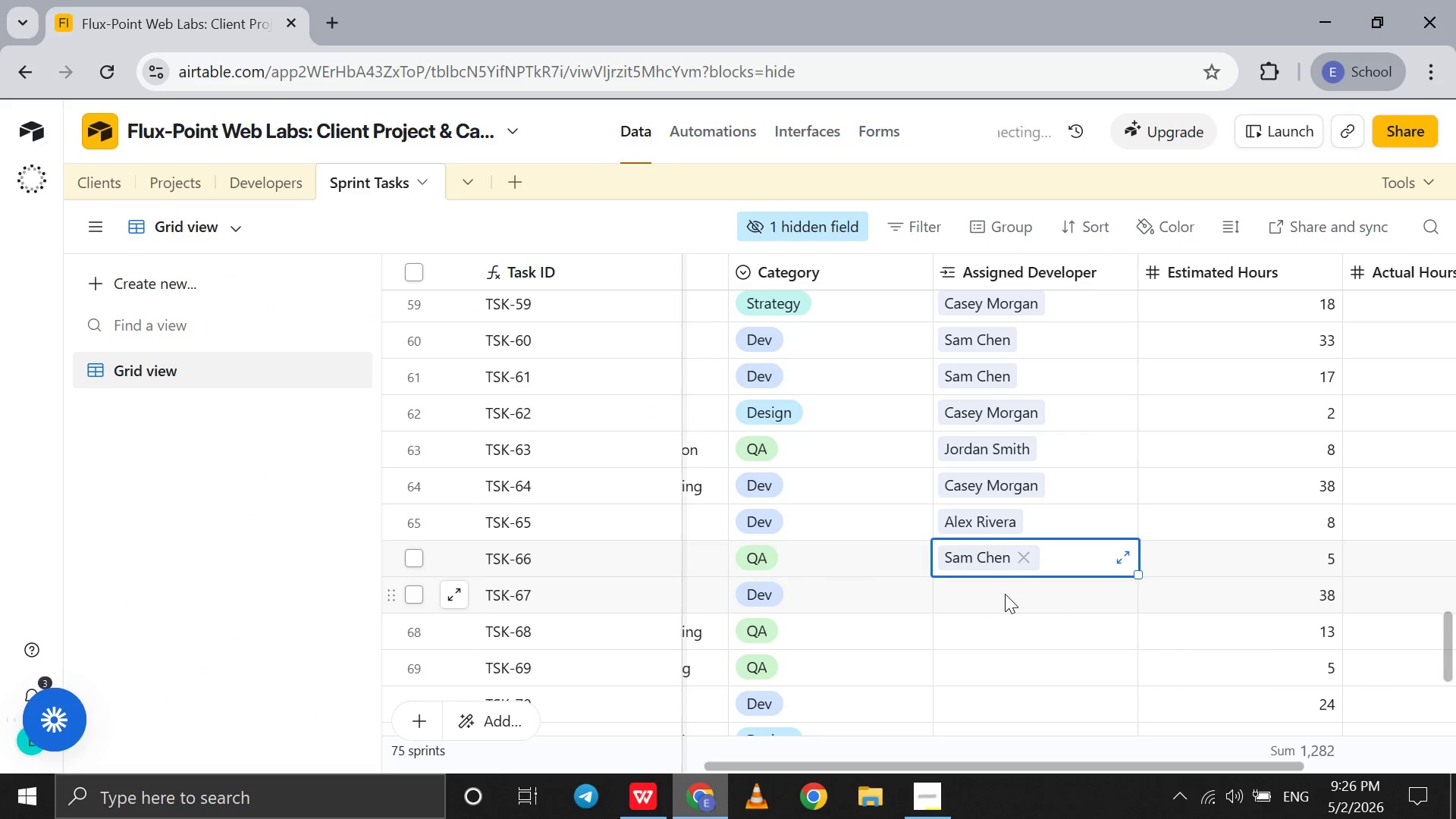 
left_click([1006, 593])
 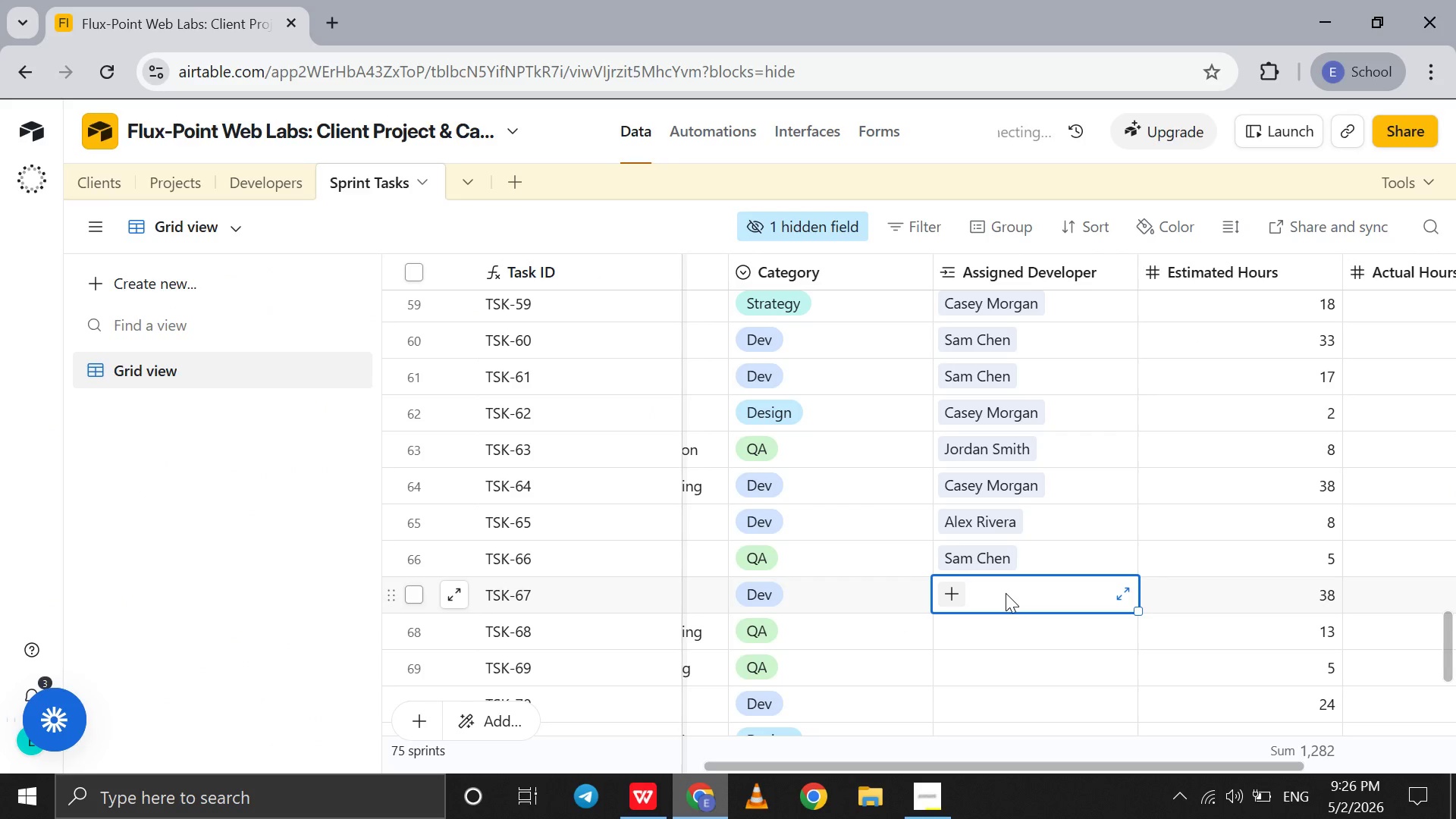 
key(J)
 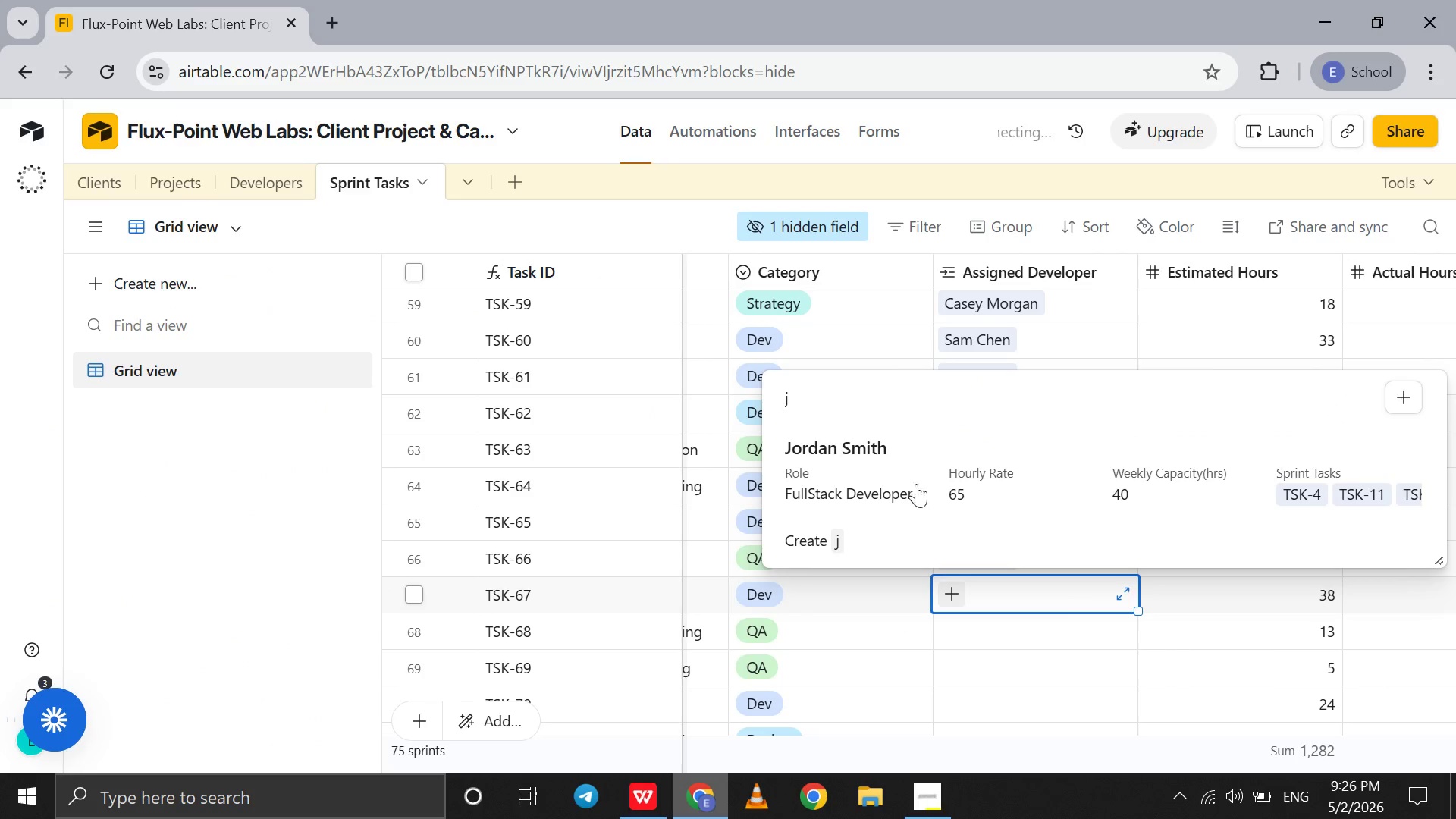 
left_click([930, 462])
 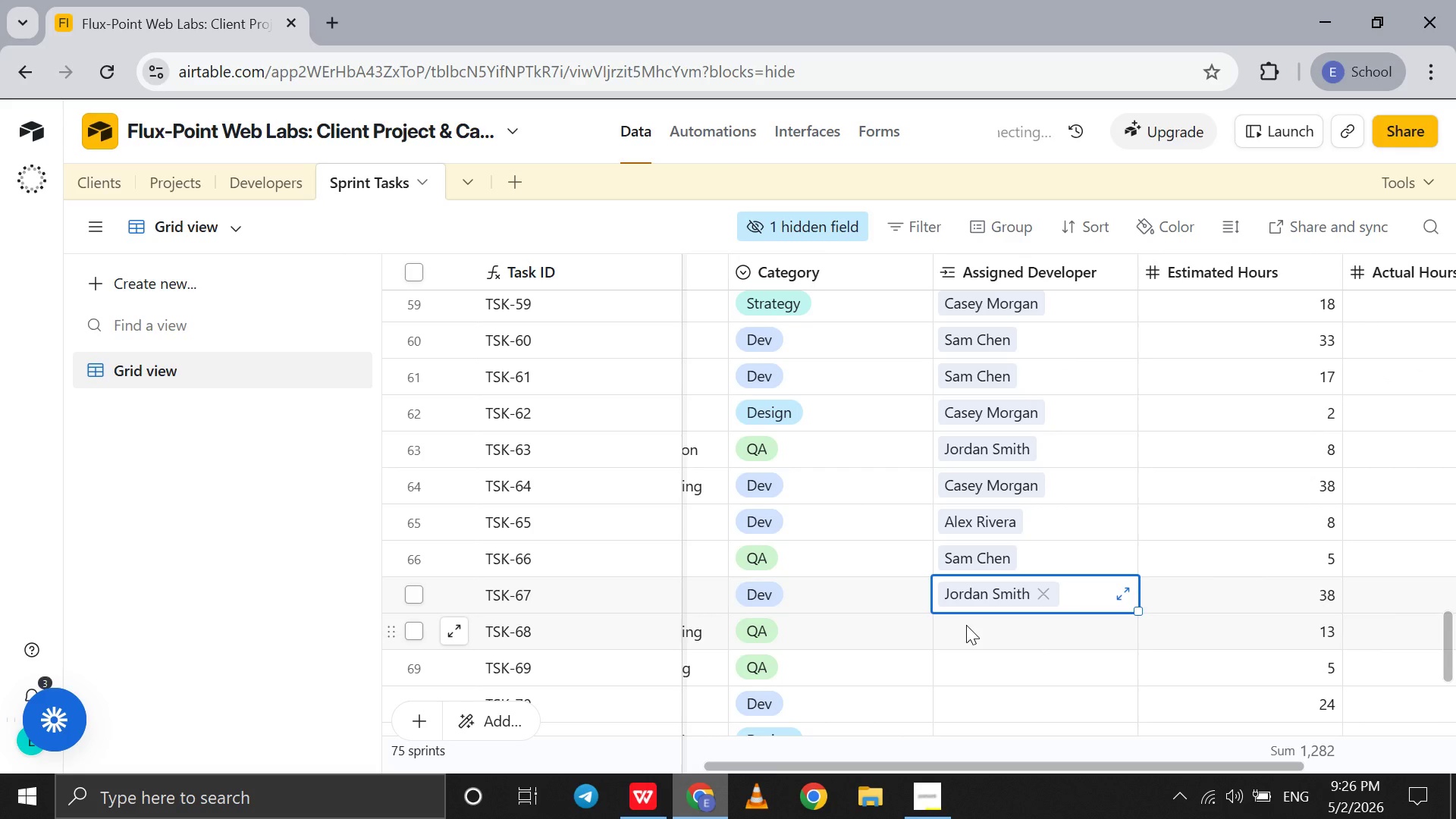 
left_click([966, 625])
 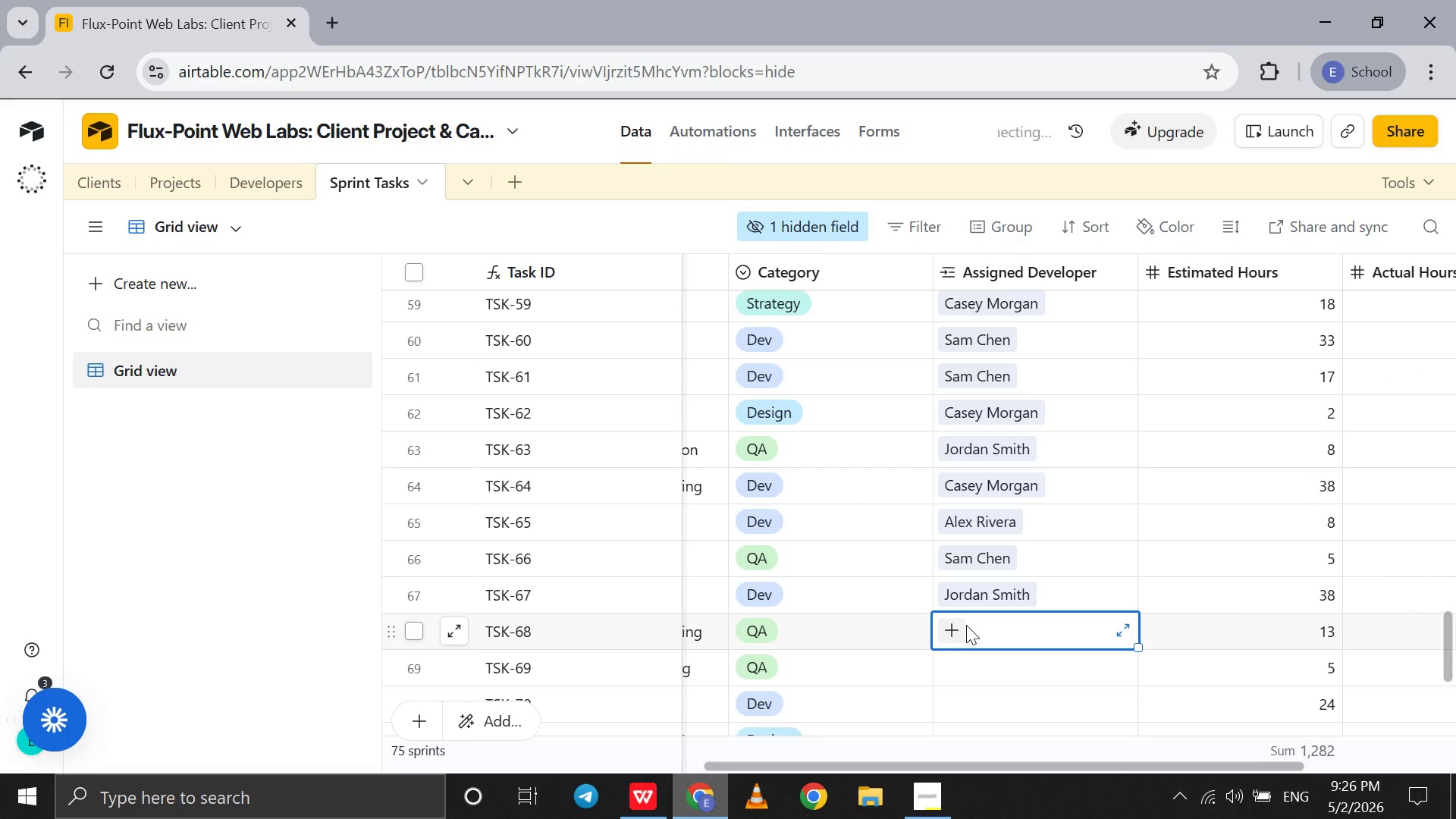 
key(C)
 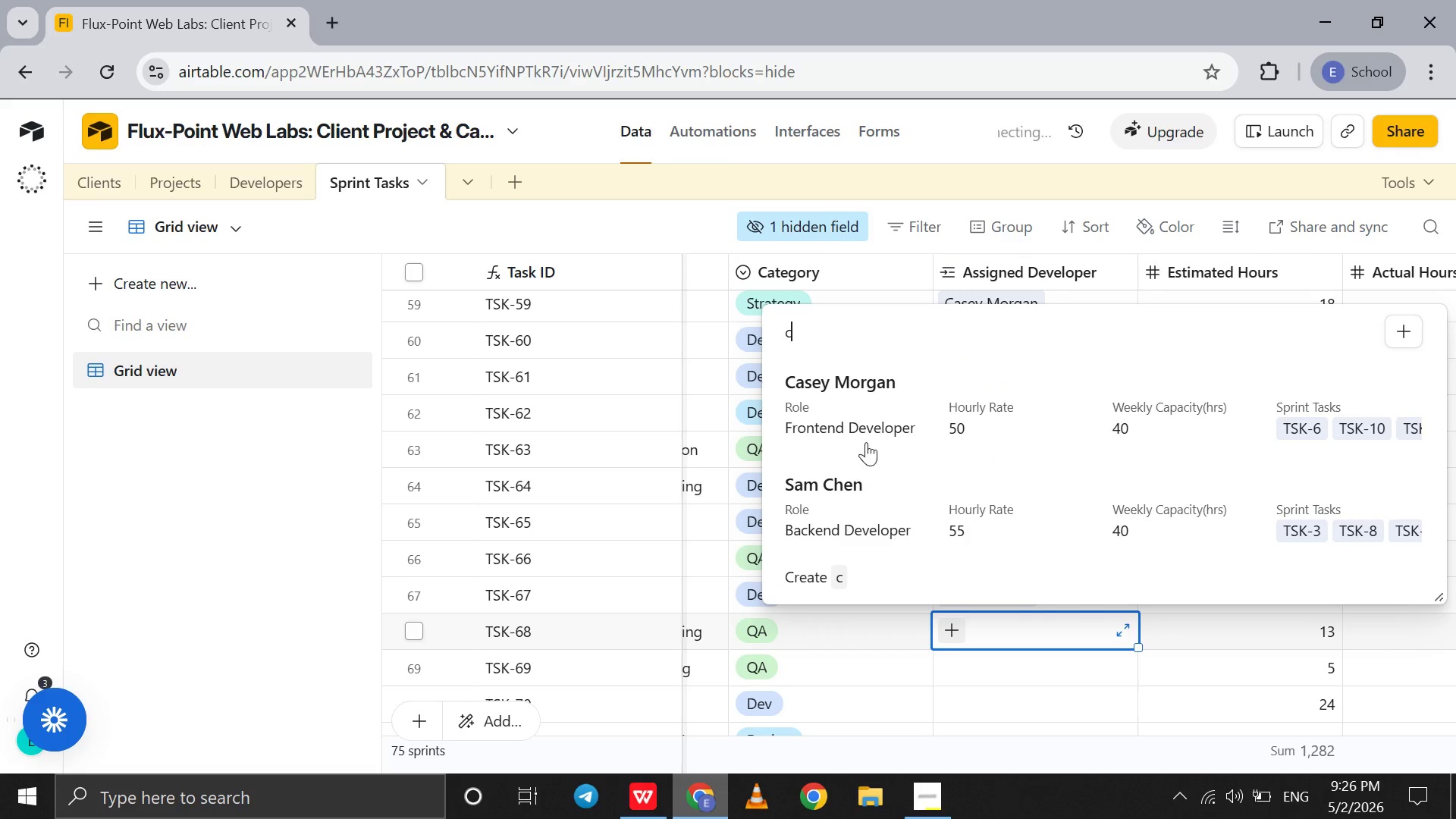 
left_click([874, 422])
 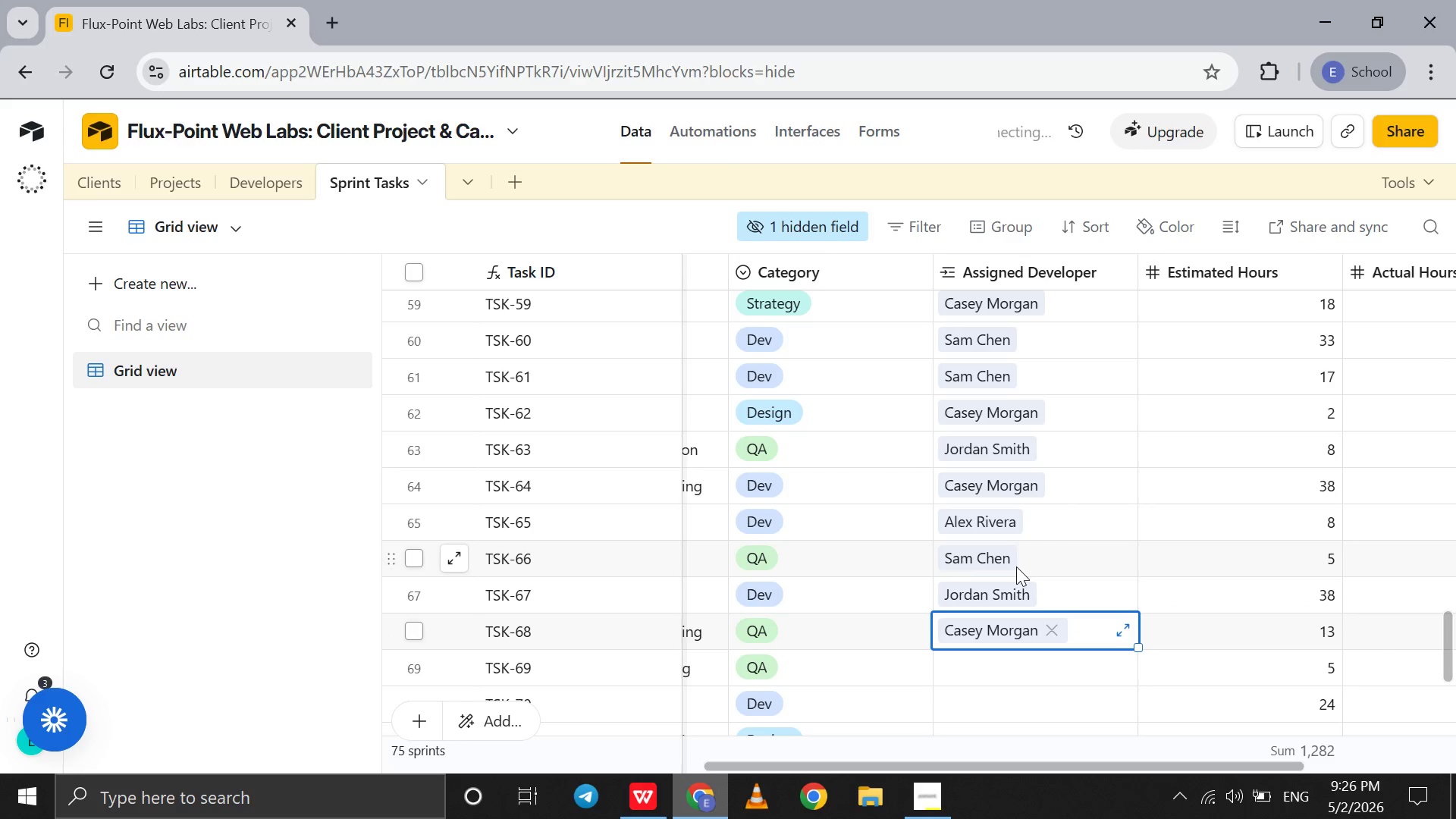 
scroll: coordinate [1016, 566], scroll_direction: down, amount: 9.0
 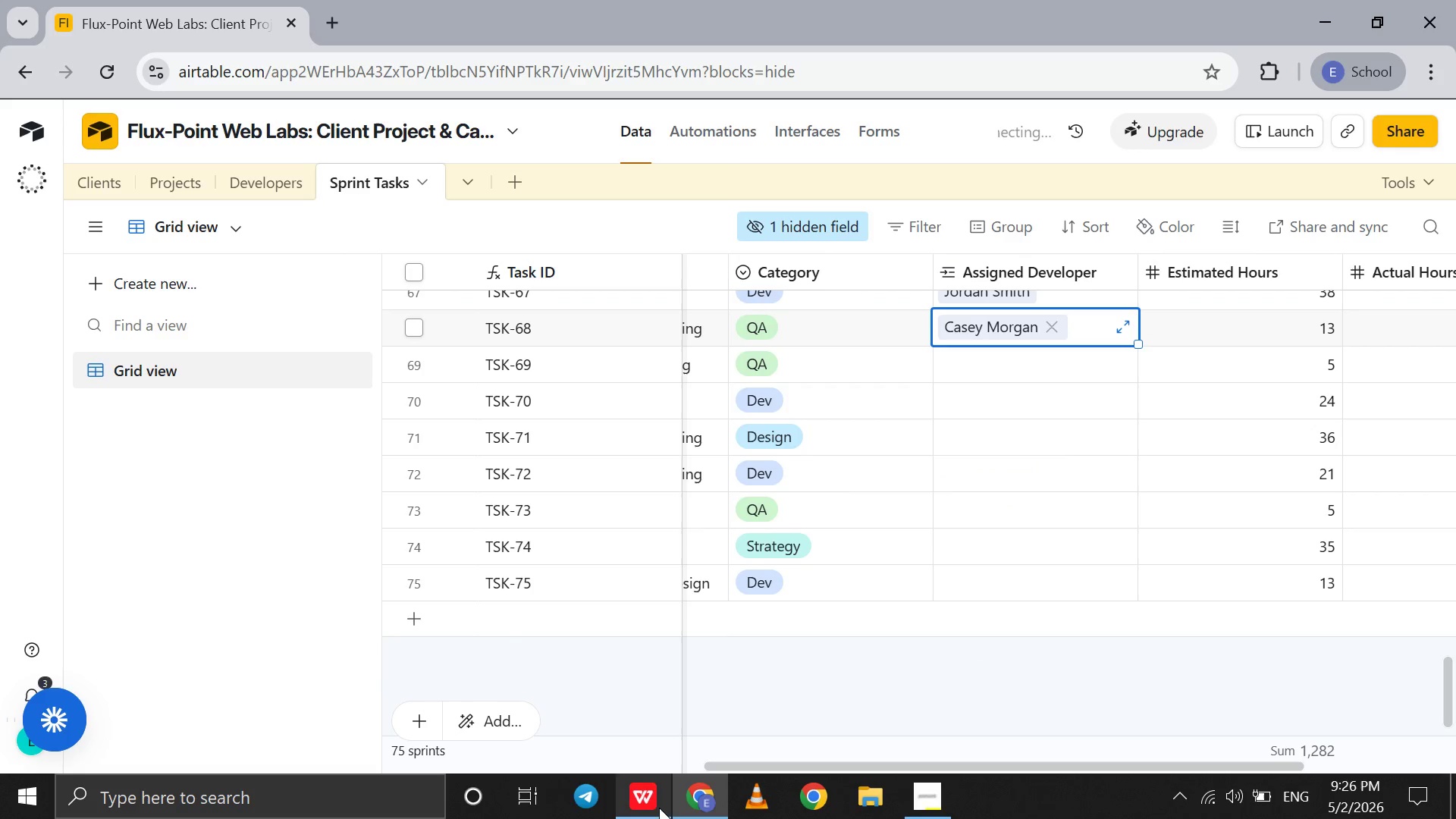 
left_click([659, 808])
 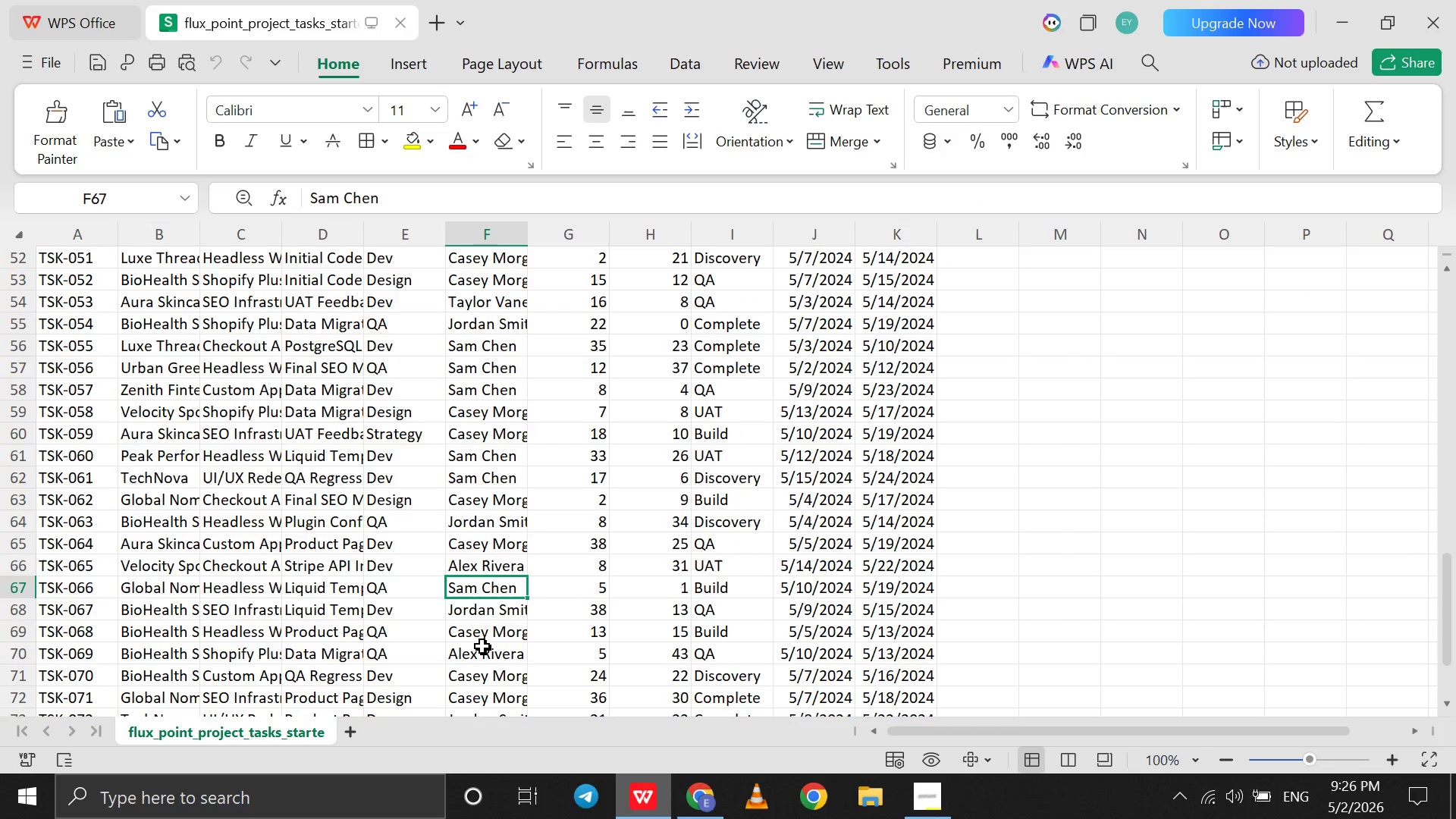 
left_click([480, 657])
 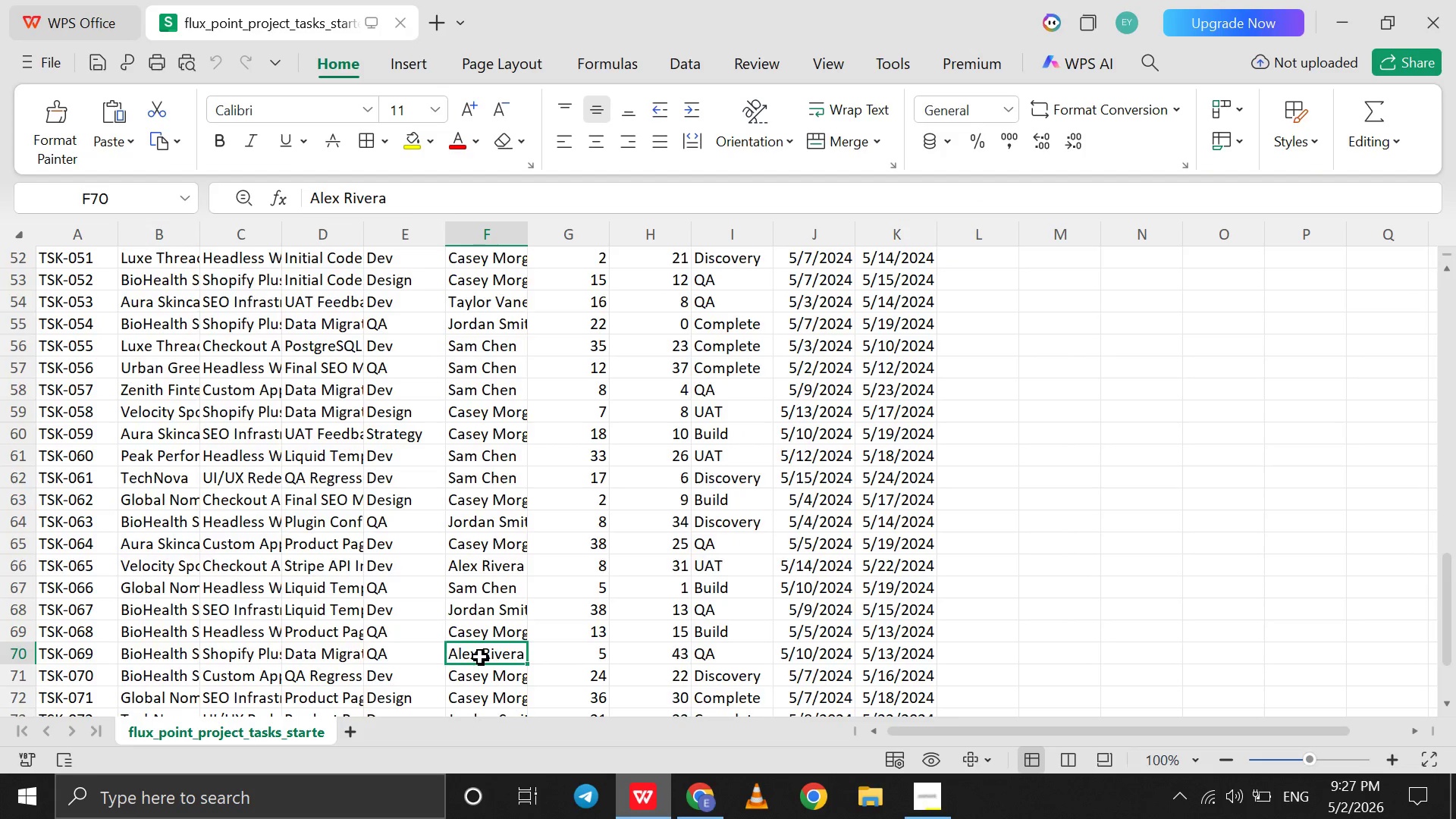 
scroll: coordinate [480, 657], scroll_direction: down, amount: 4.0
 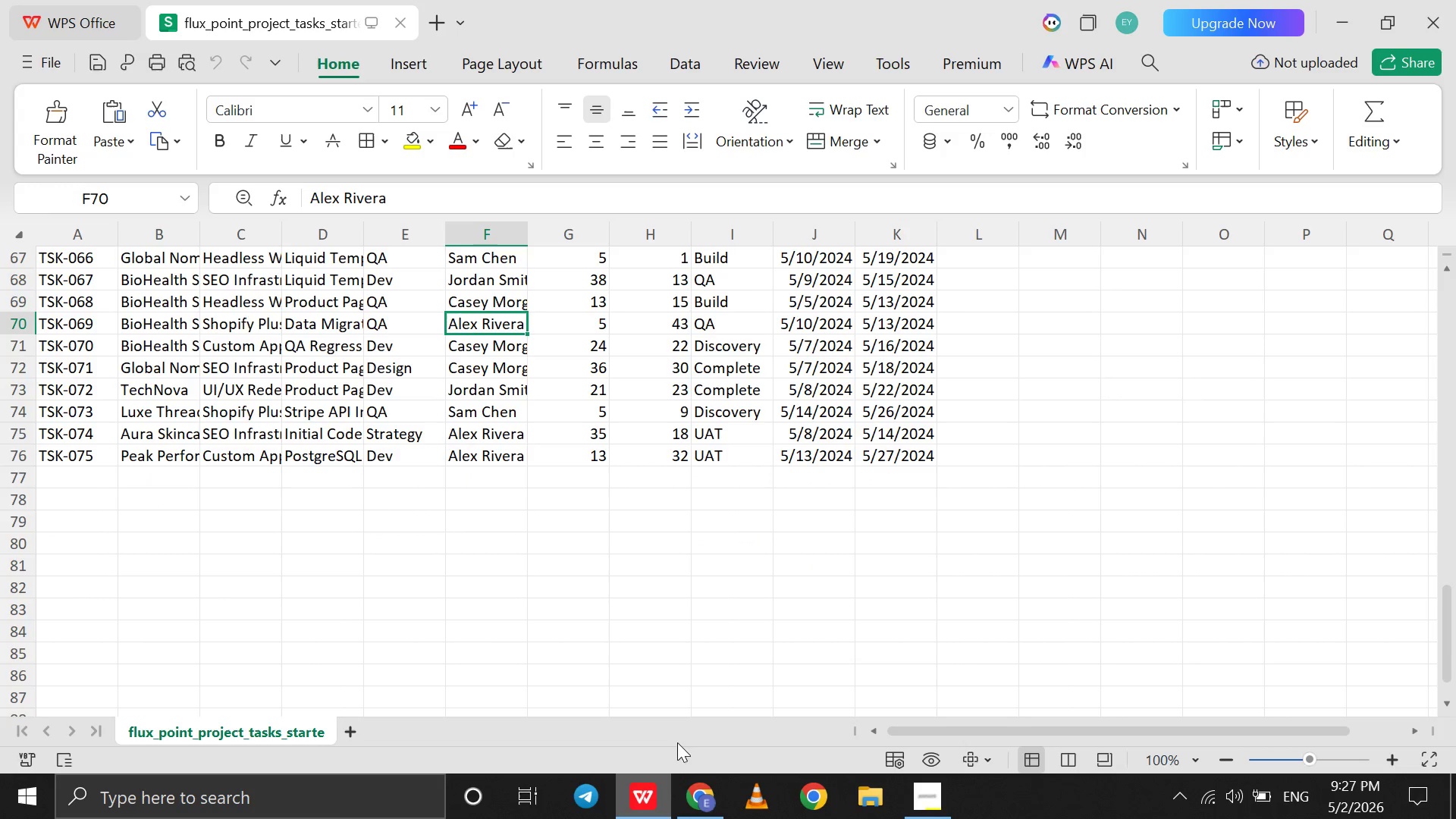 
left_click([691, 803])
 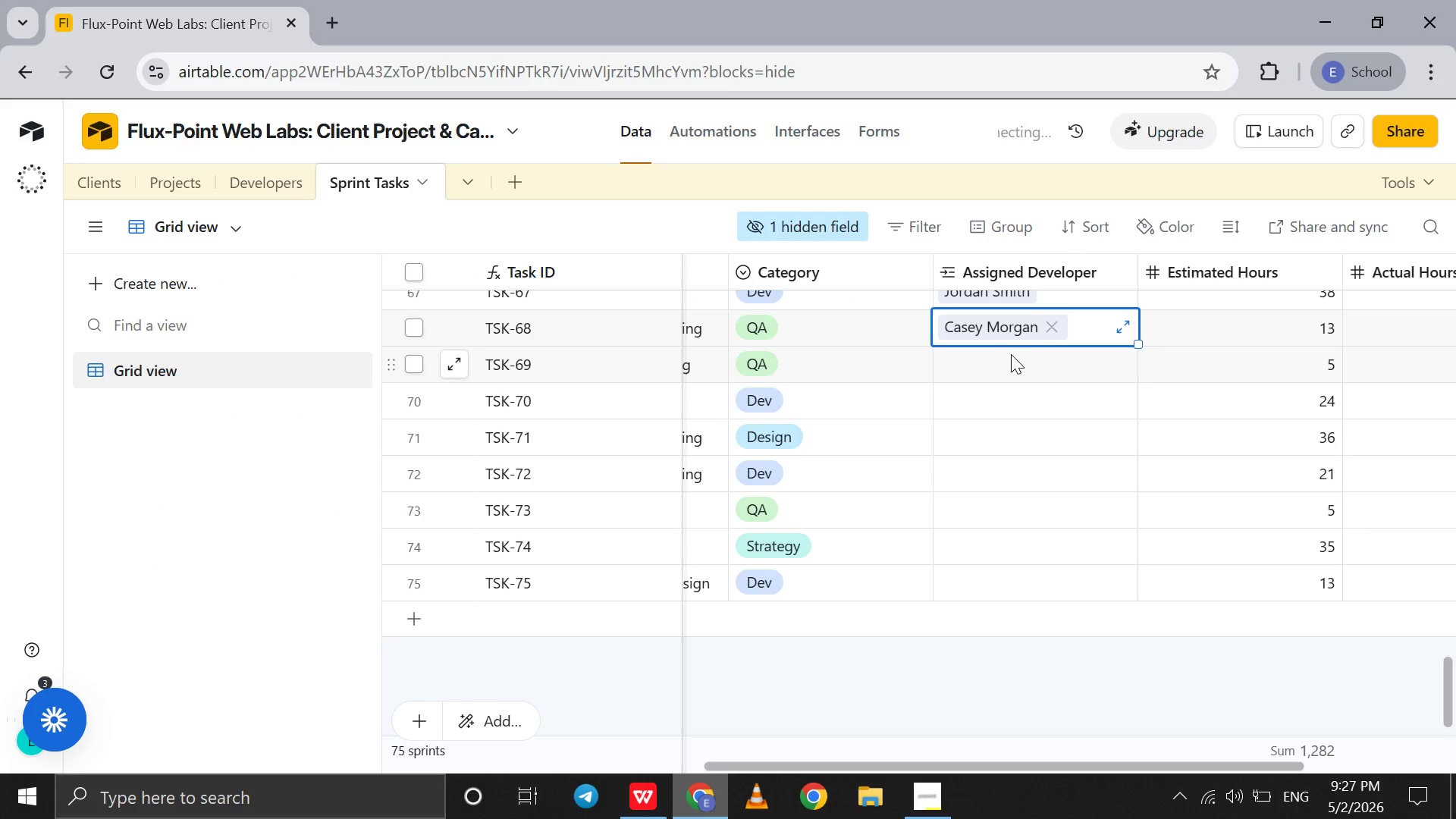 
left_click([1009, 356])
 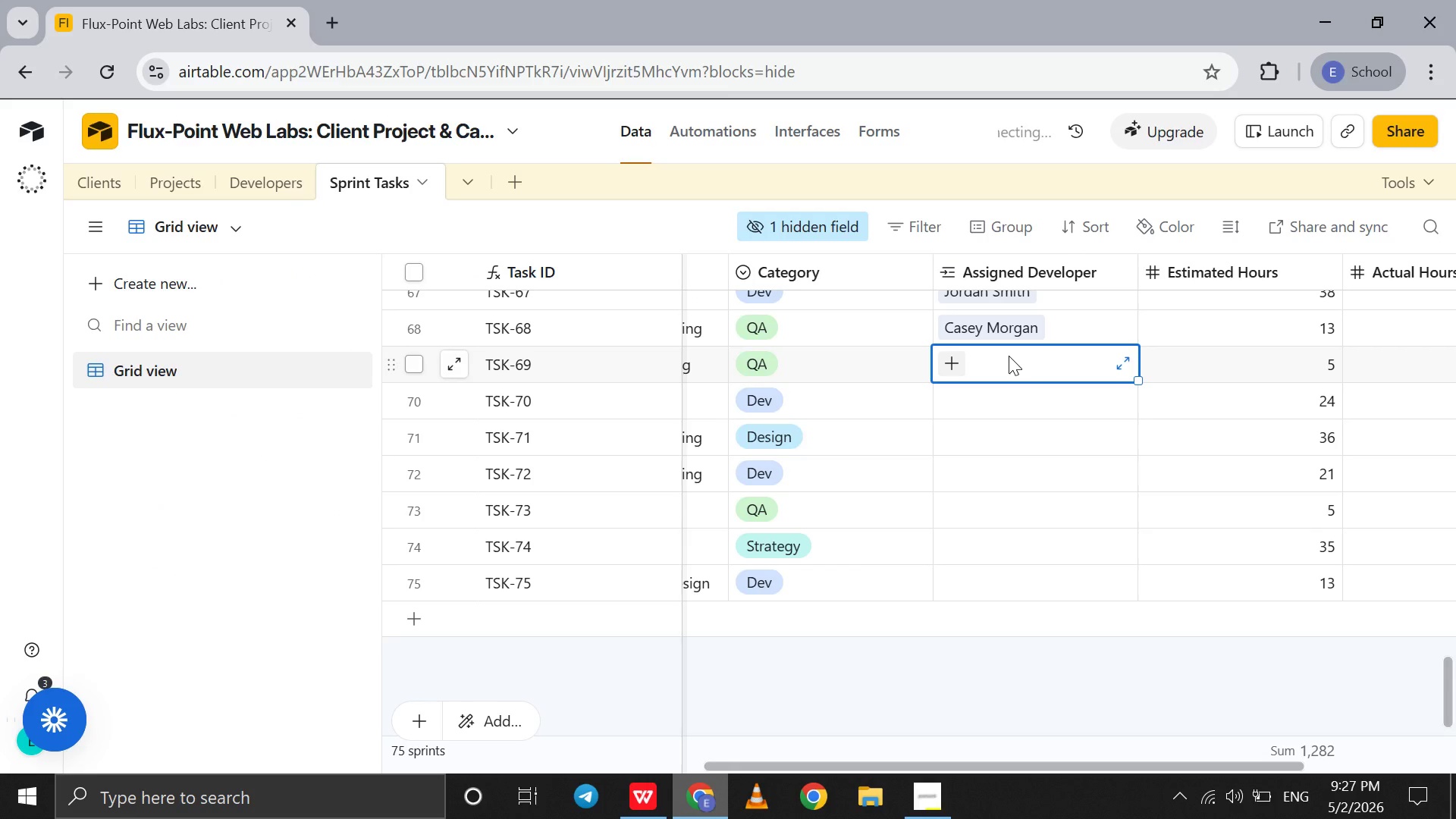 
key(A)
 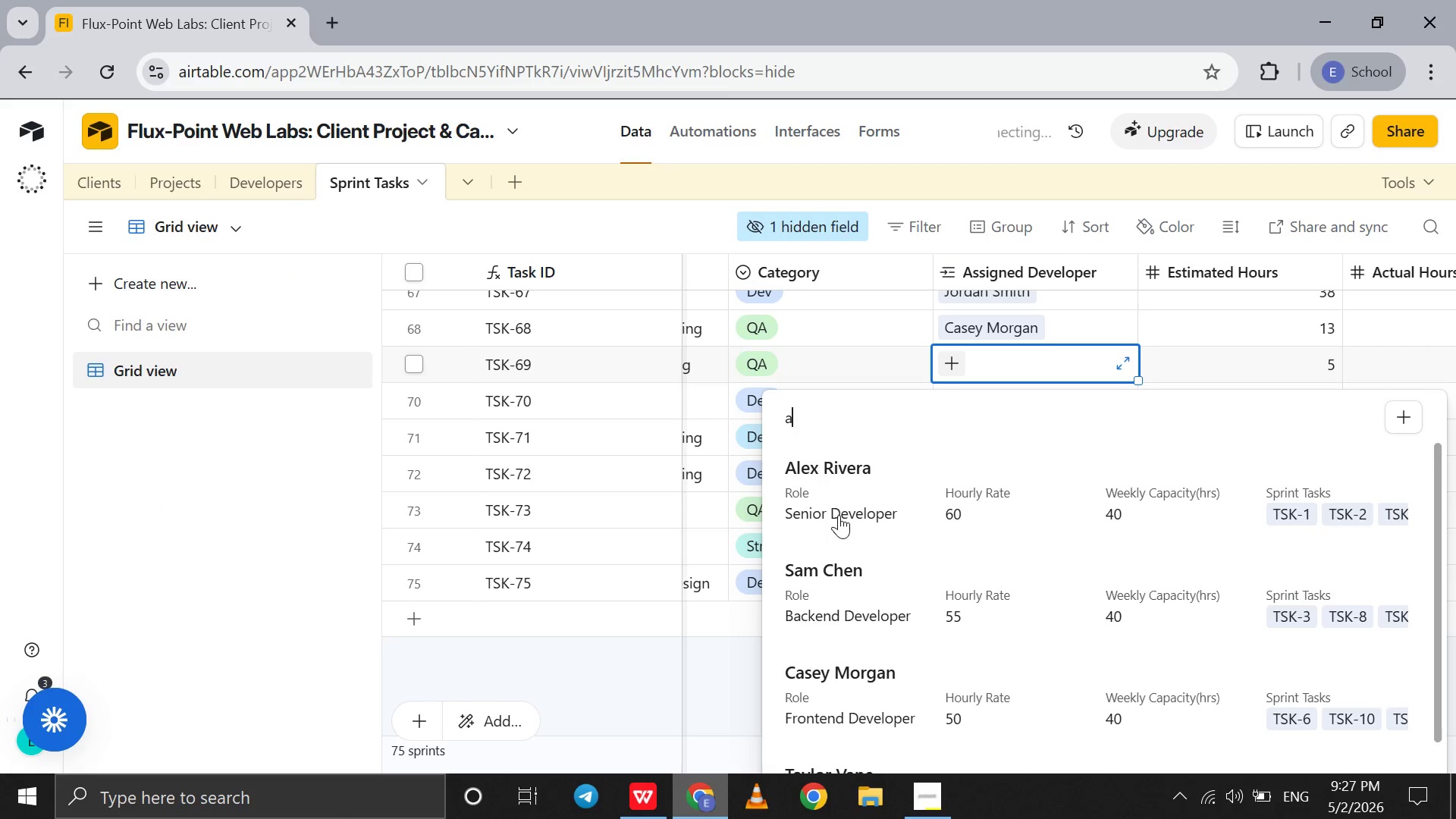 
left_click([839, 515])
 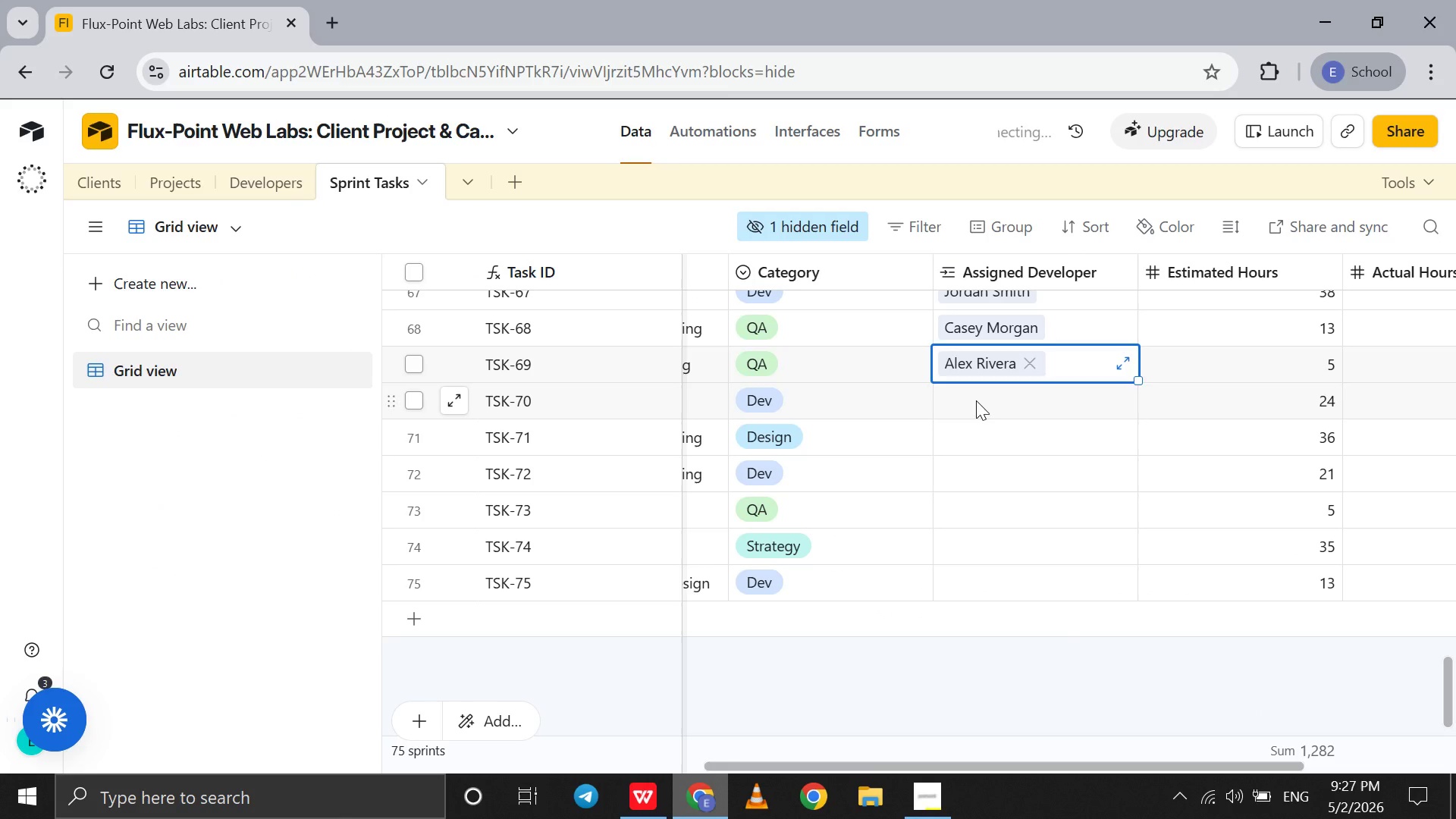 
left_click([976, 400])
 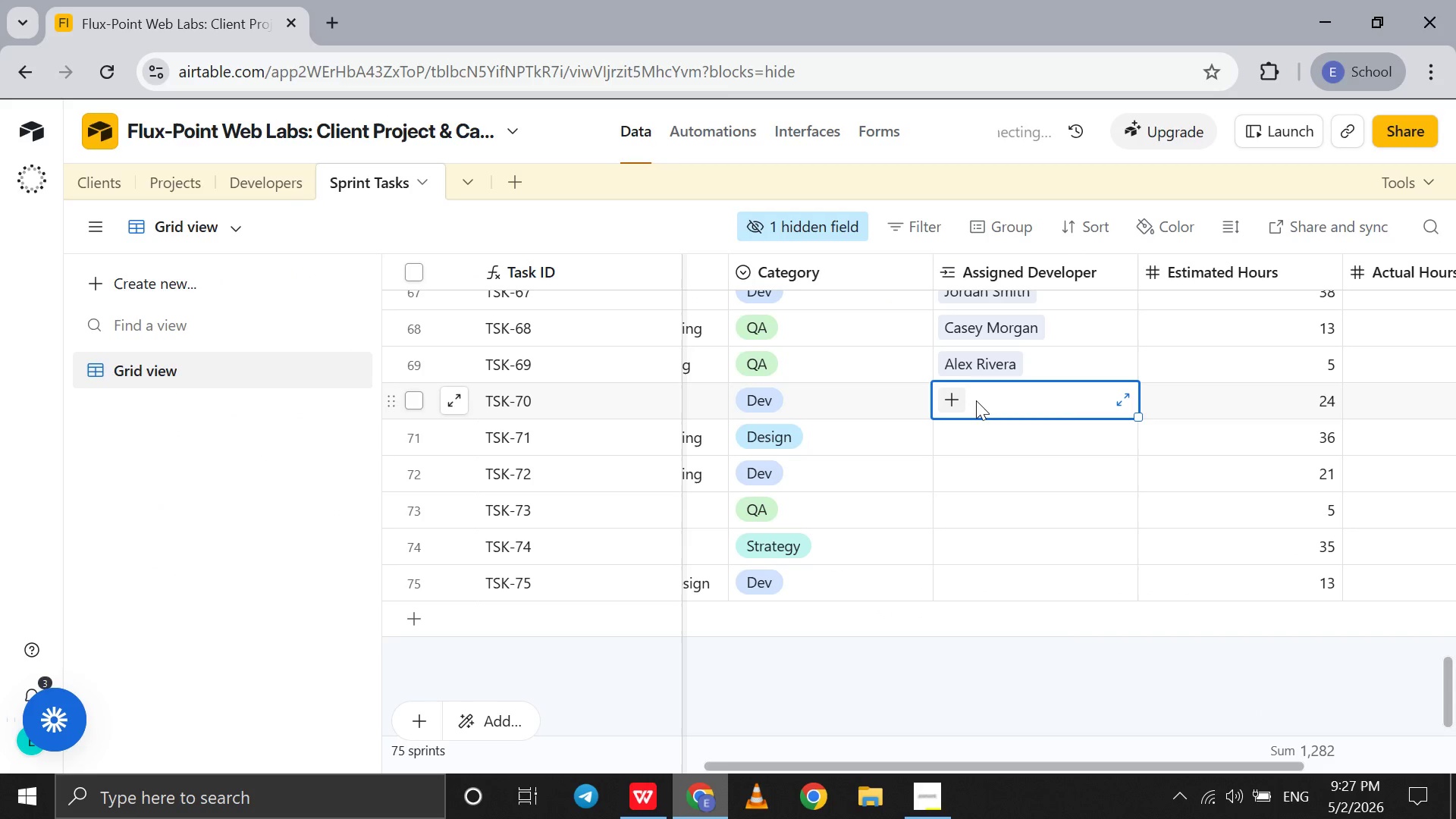 
key(C)
 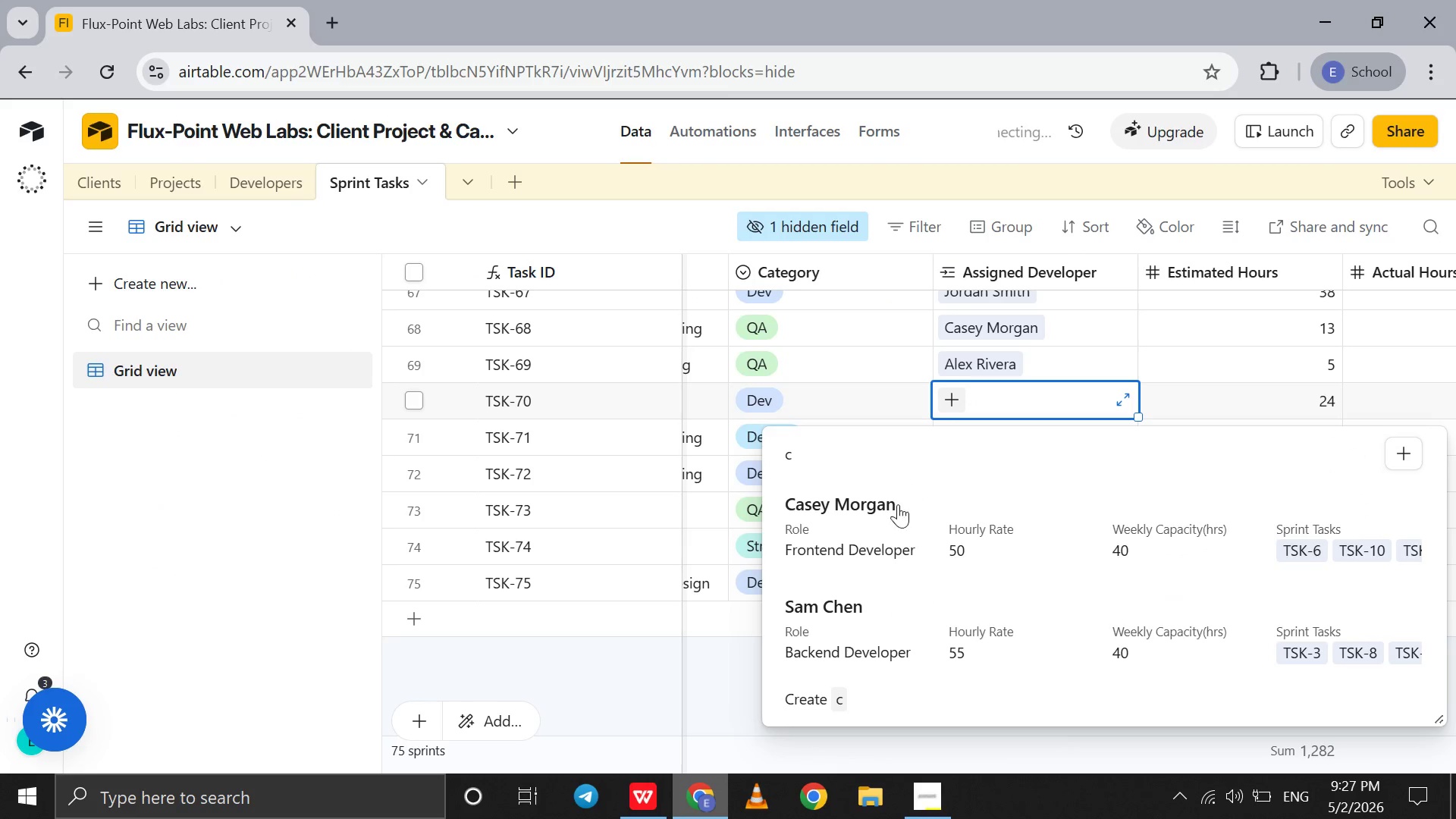 
left_click([894, 511])
 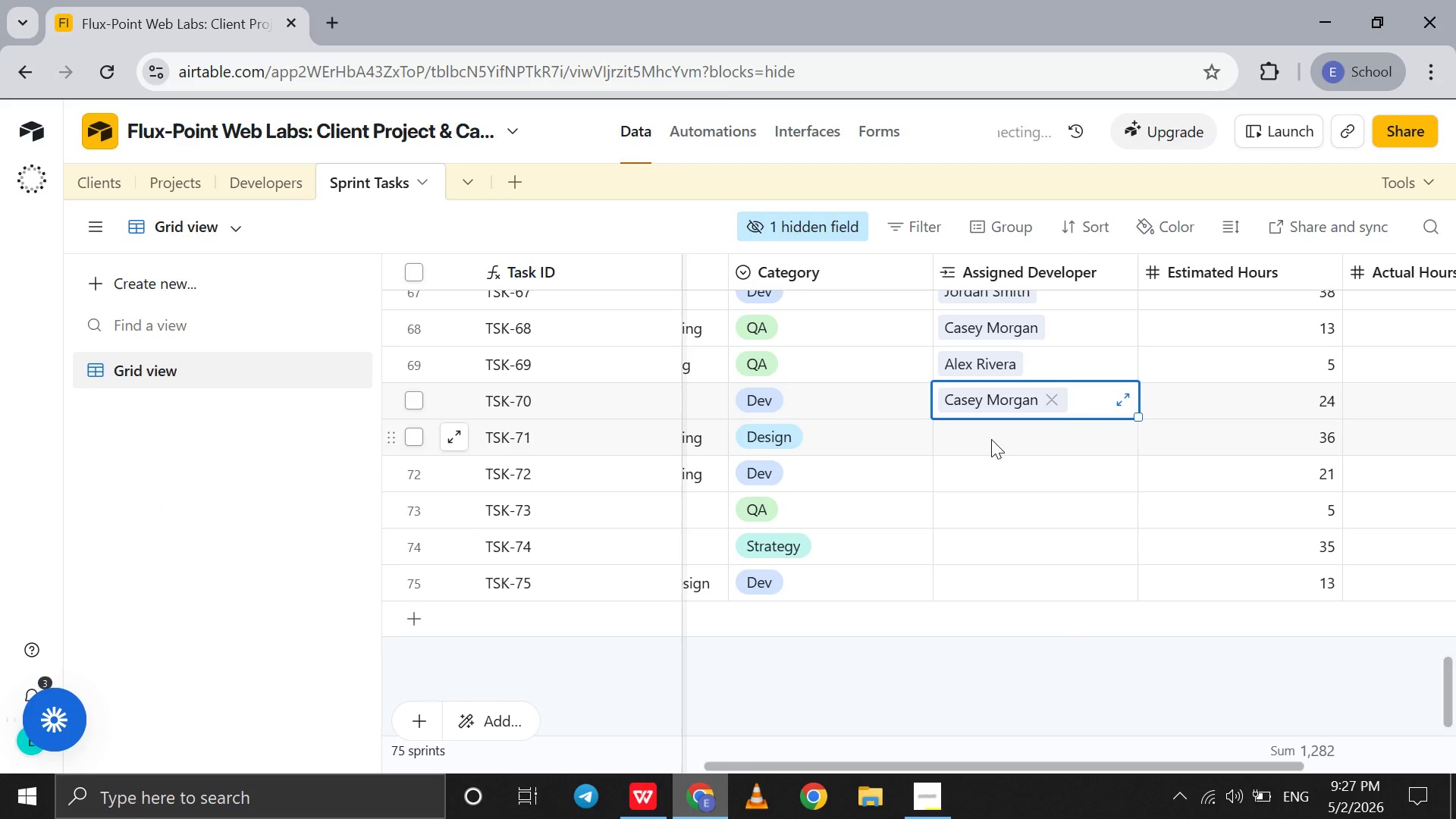 
left_click([991, 439])
 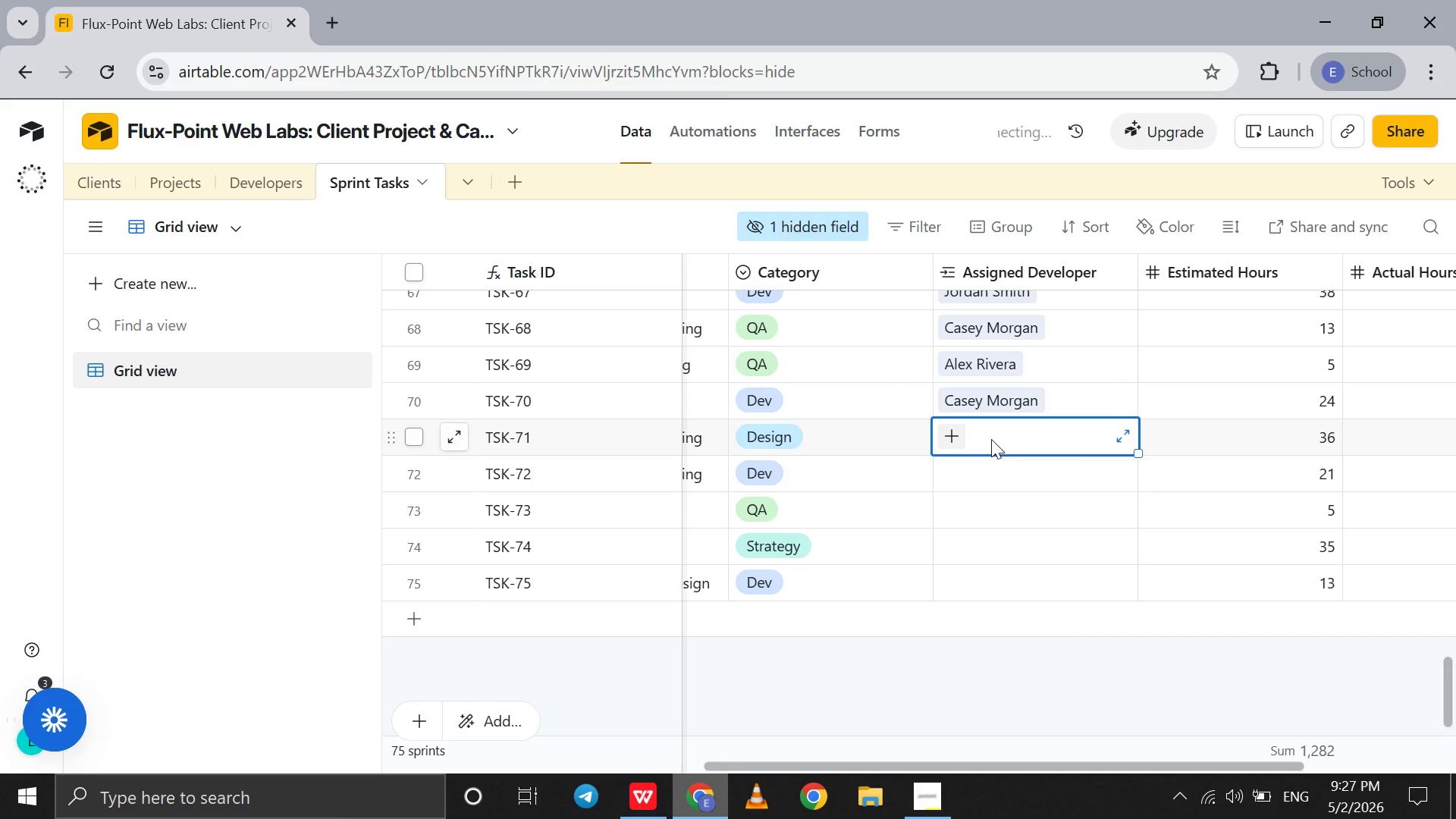 
key(C)
 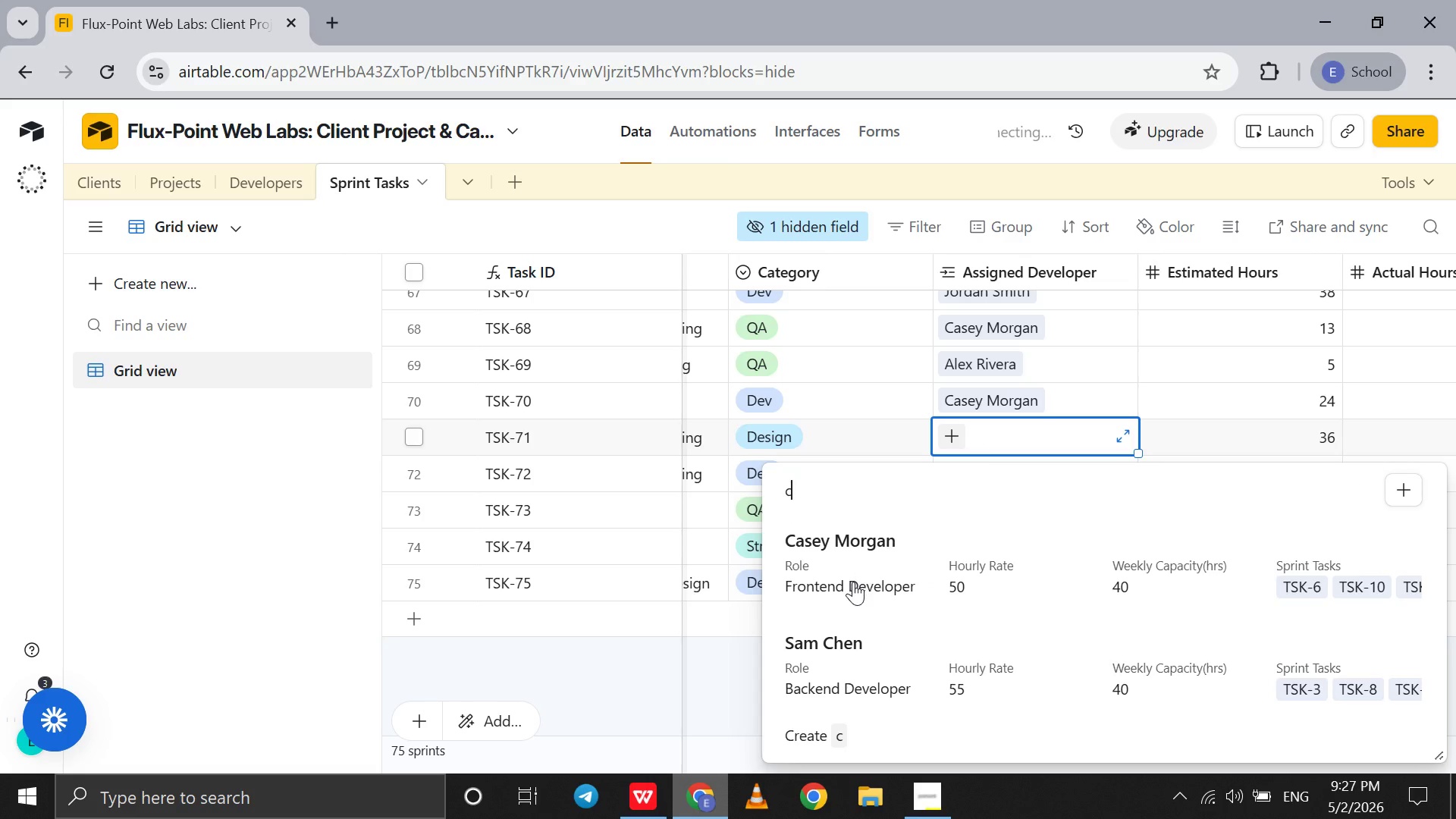 
left_click([852, 582])
 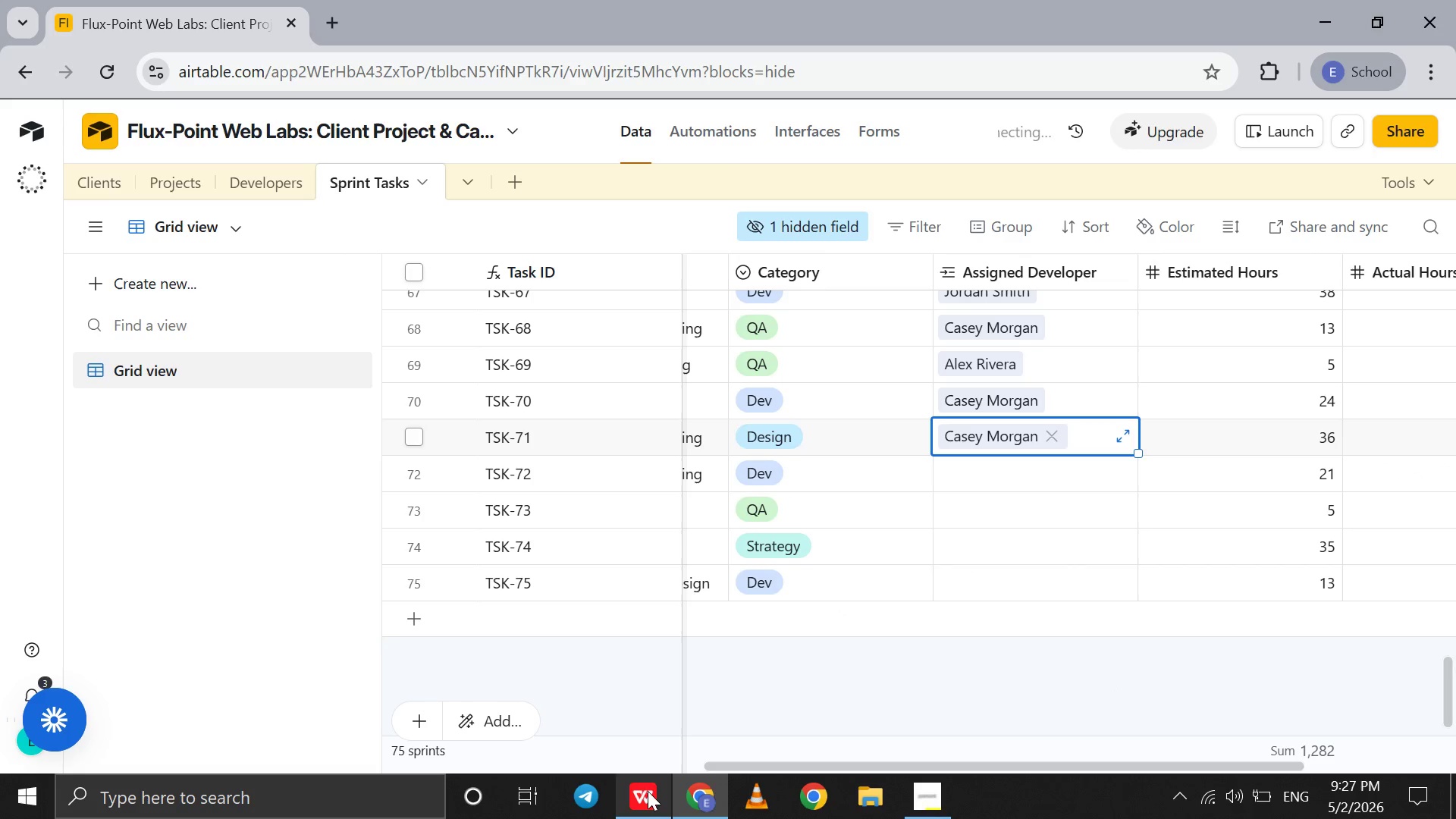 
left_click([648, 791])
 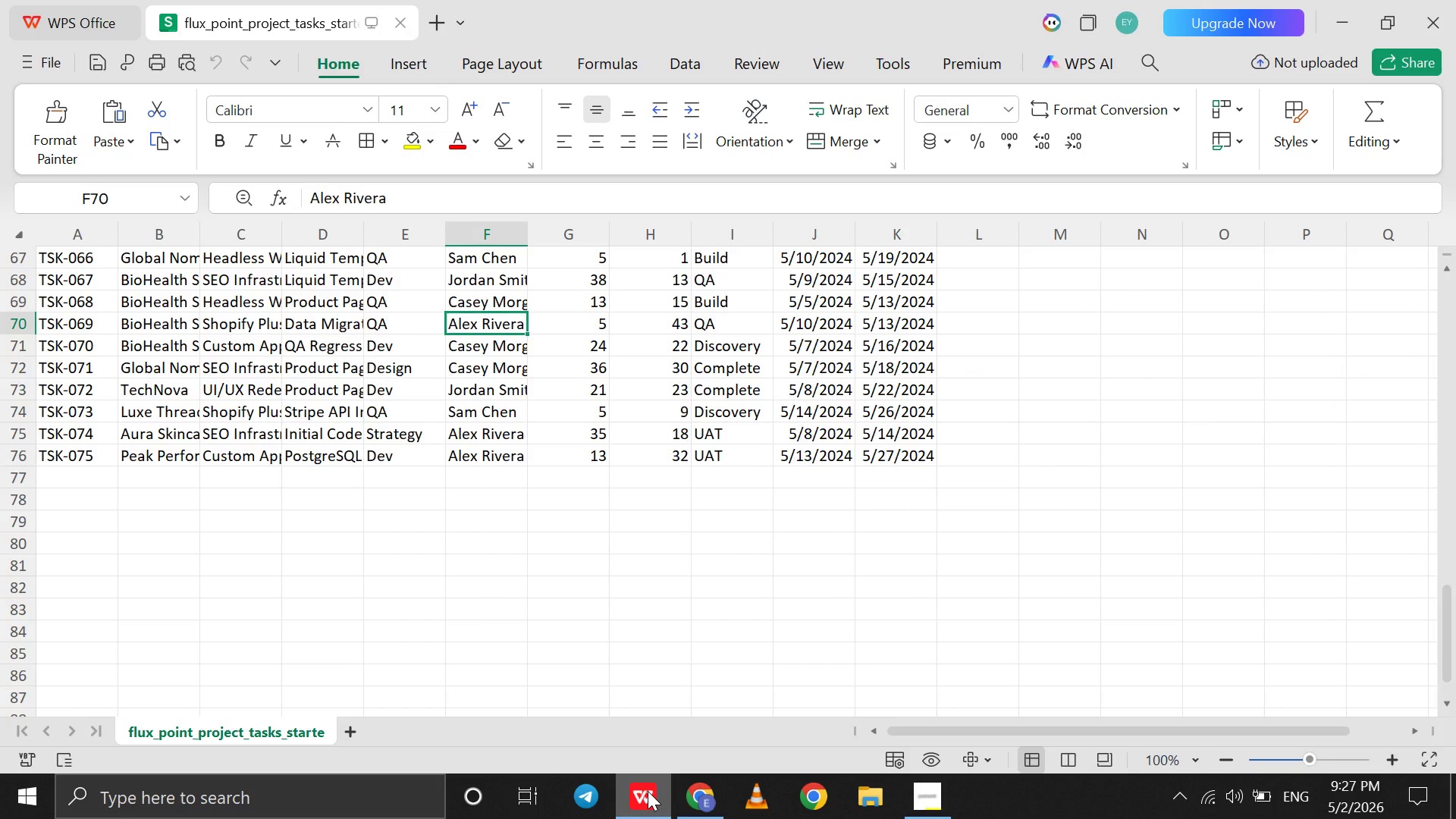 
left_click([648, 791])
 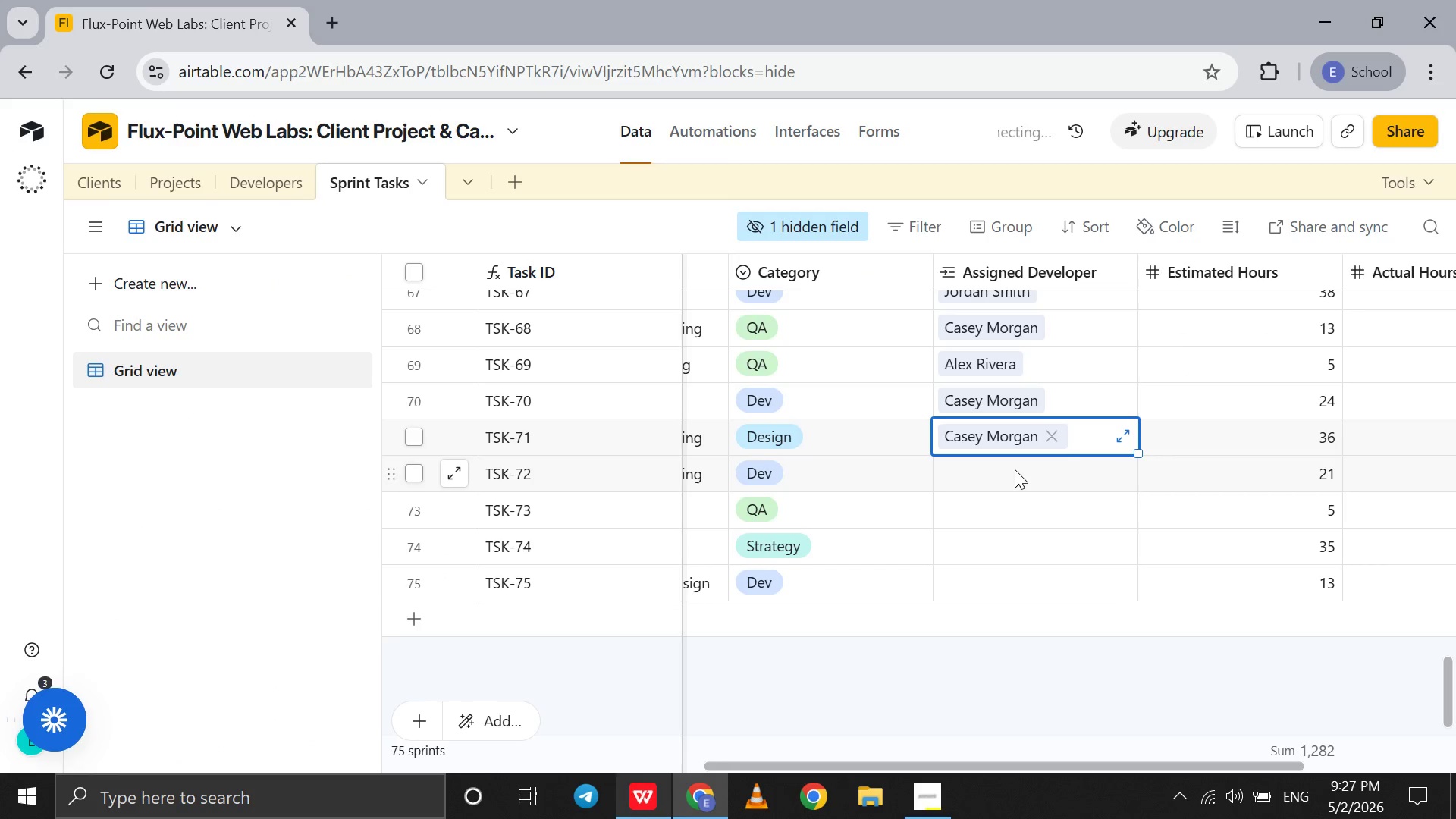 
left_click([1015, 469])
 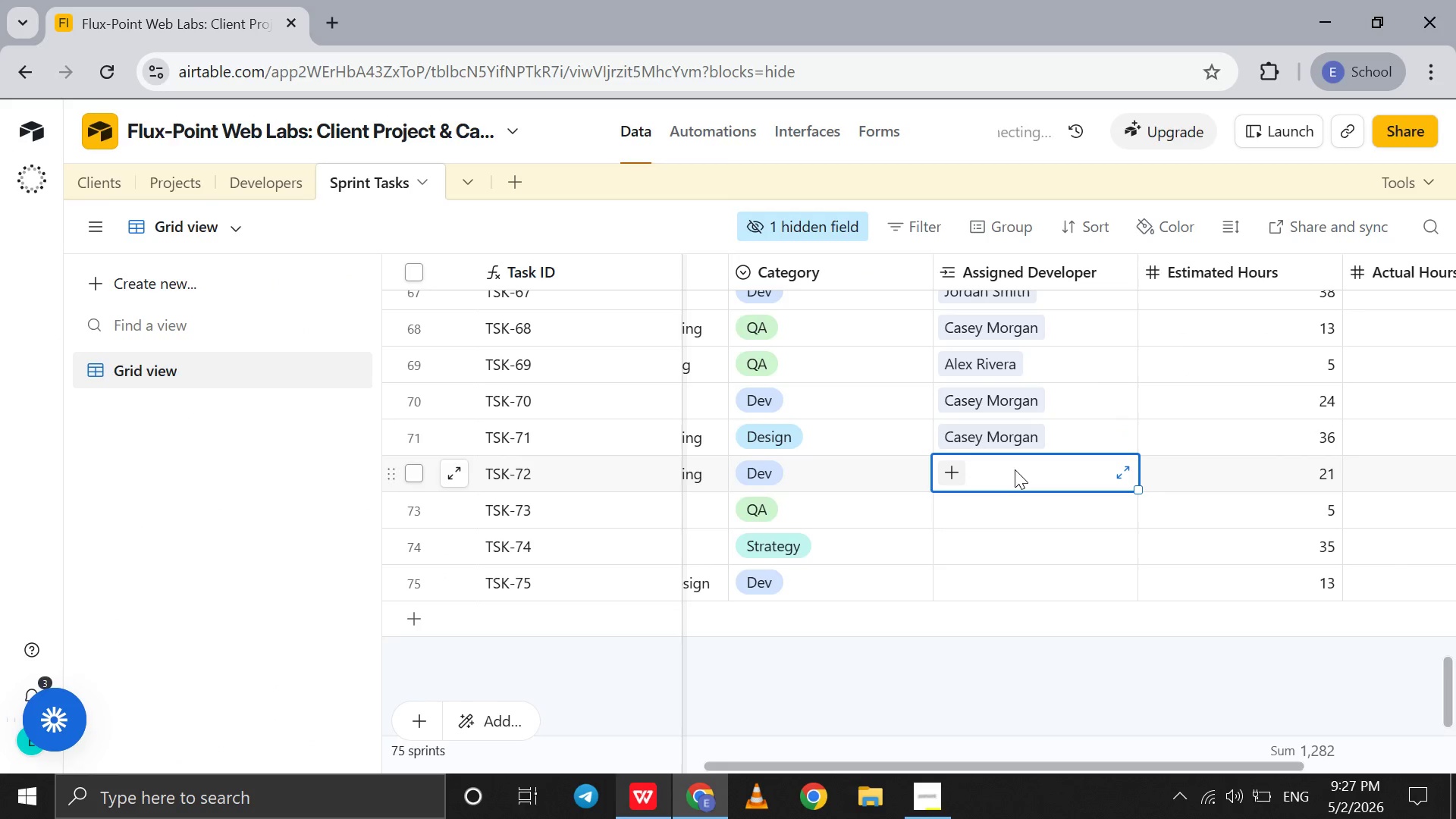 
key(J)
 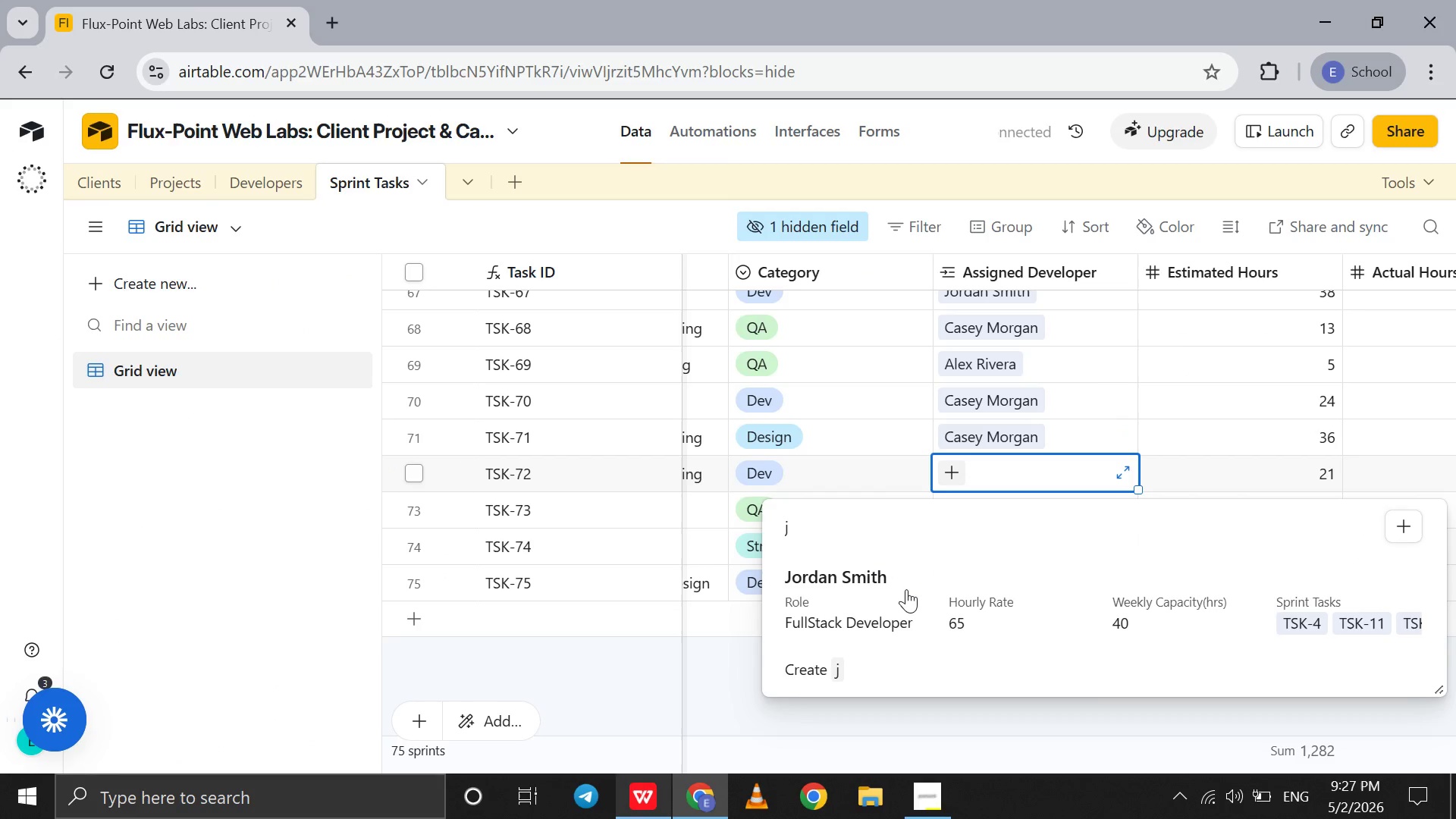 
left_click([905, 591])
 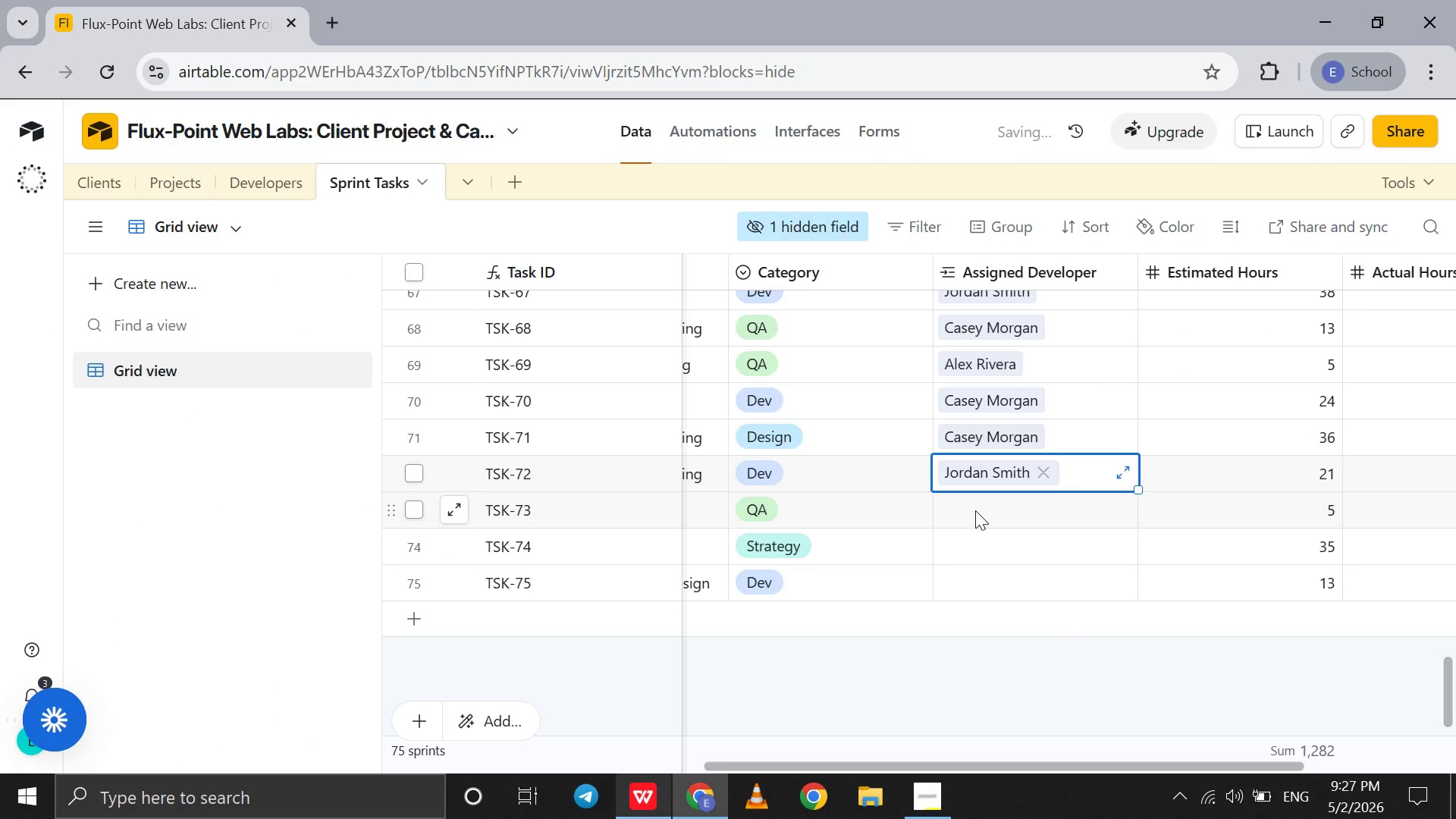 
left_click([975, 510])
 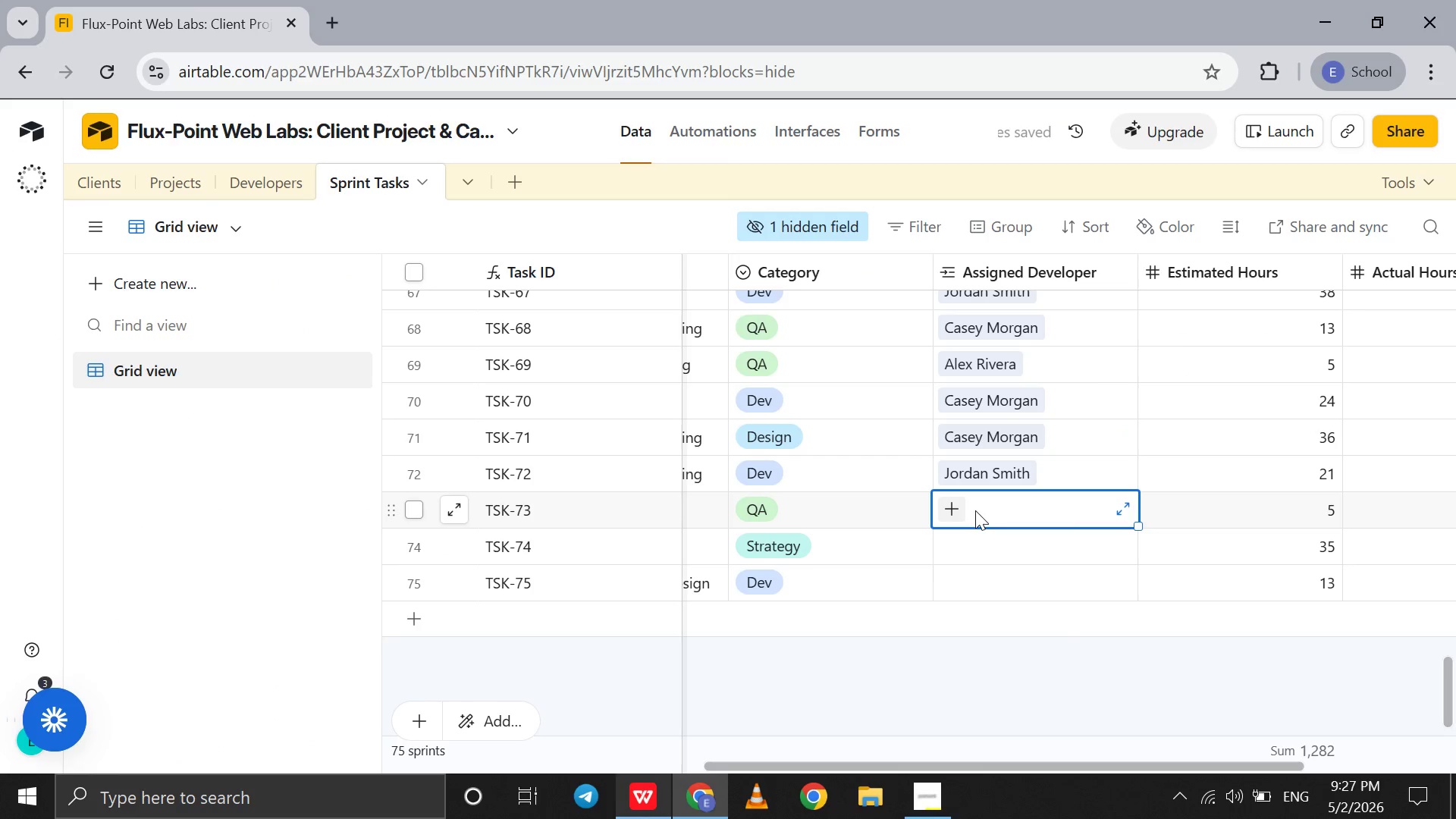 
key(S)
 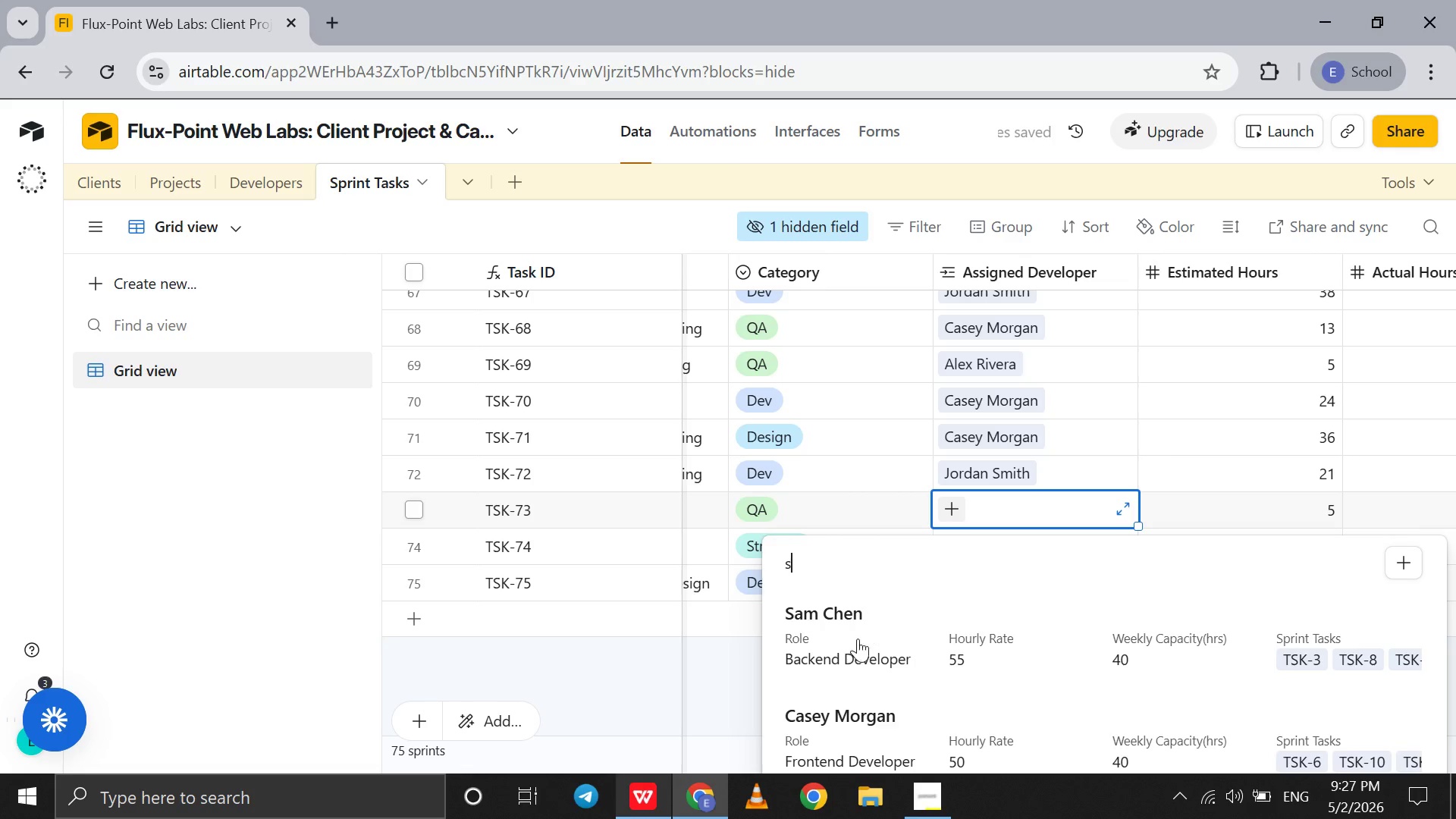 
left_click([852, 657])
 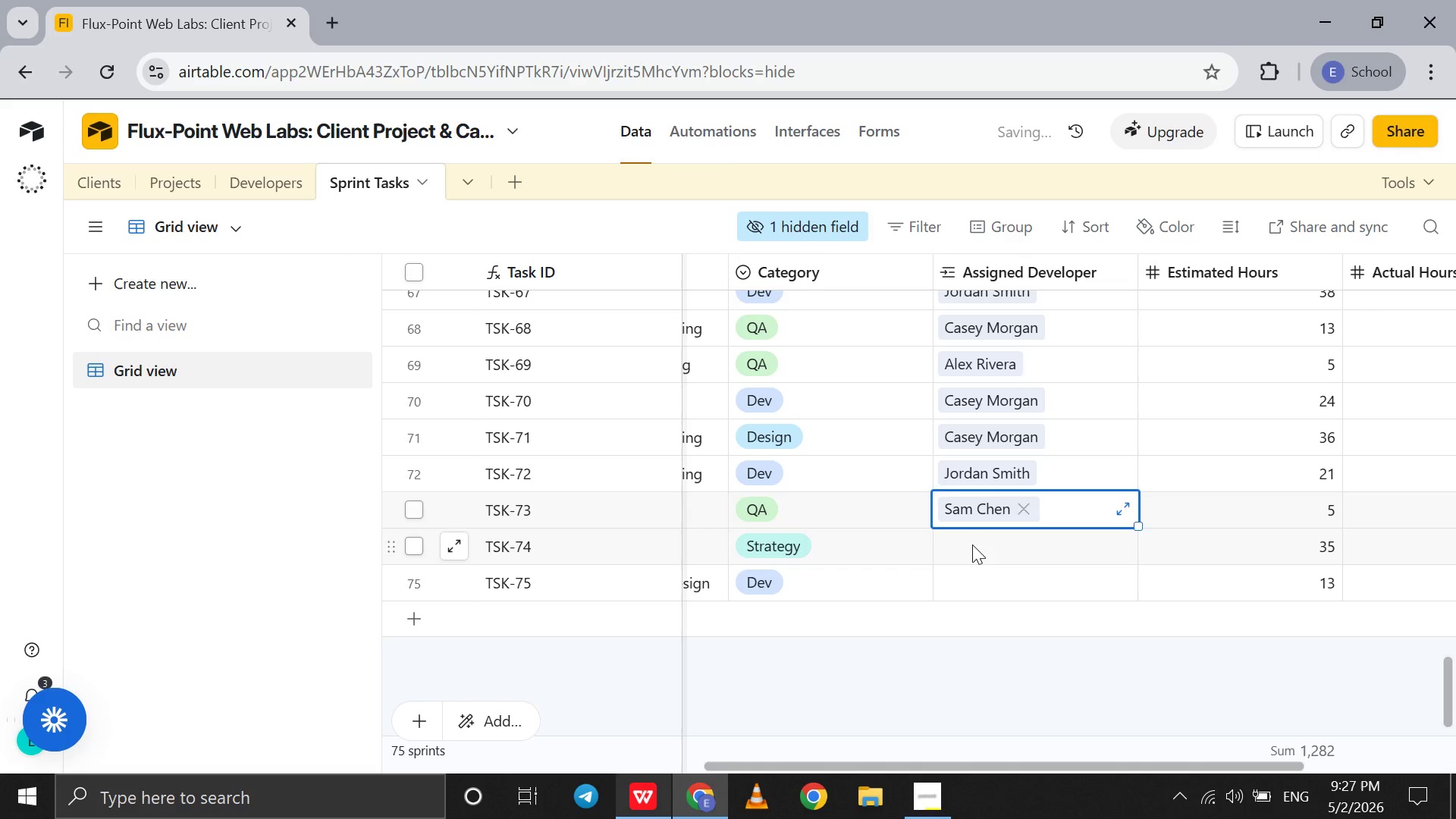 
left_click([972, 544])
 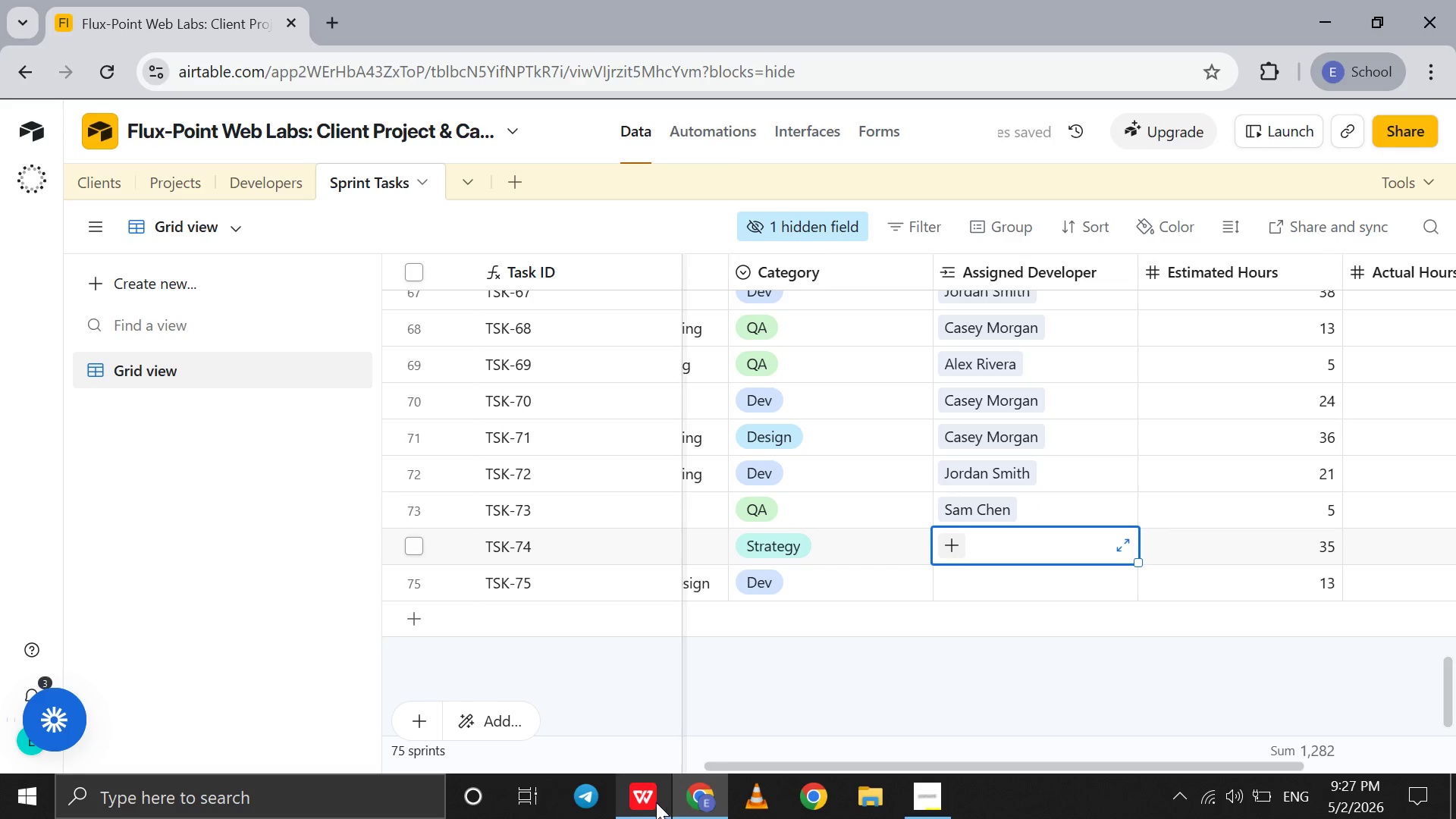 
left_click([653, 803])
 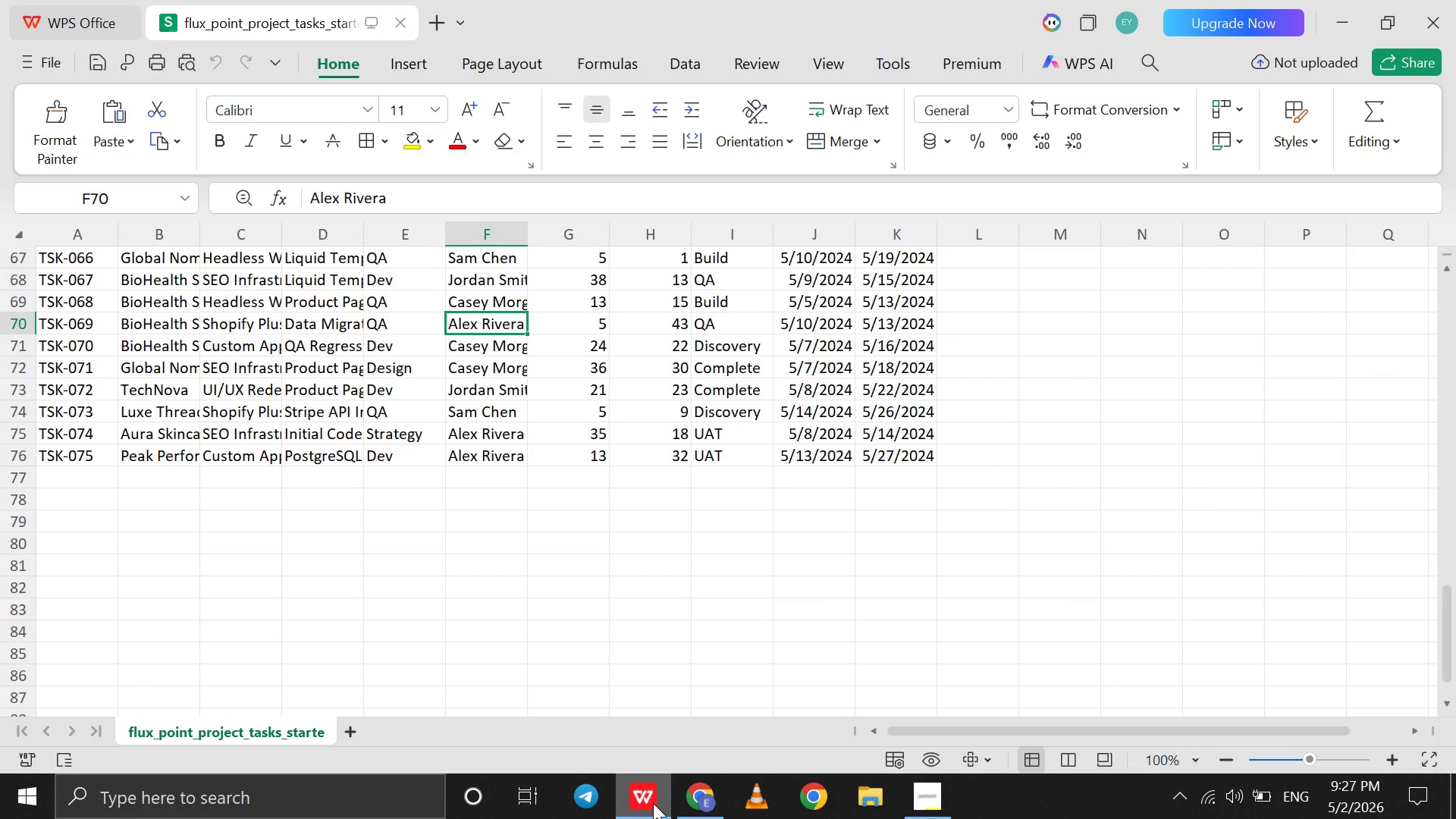 
left_click([653, 803])
 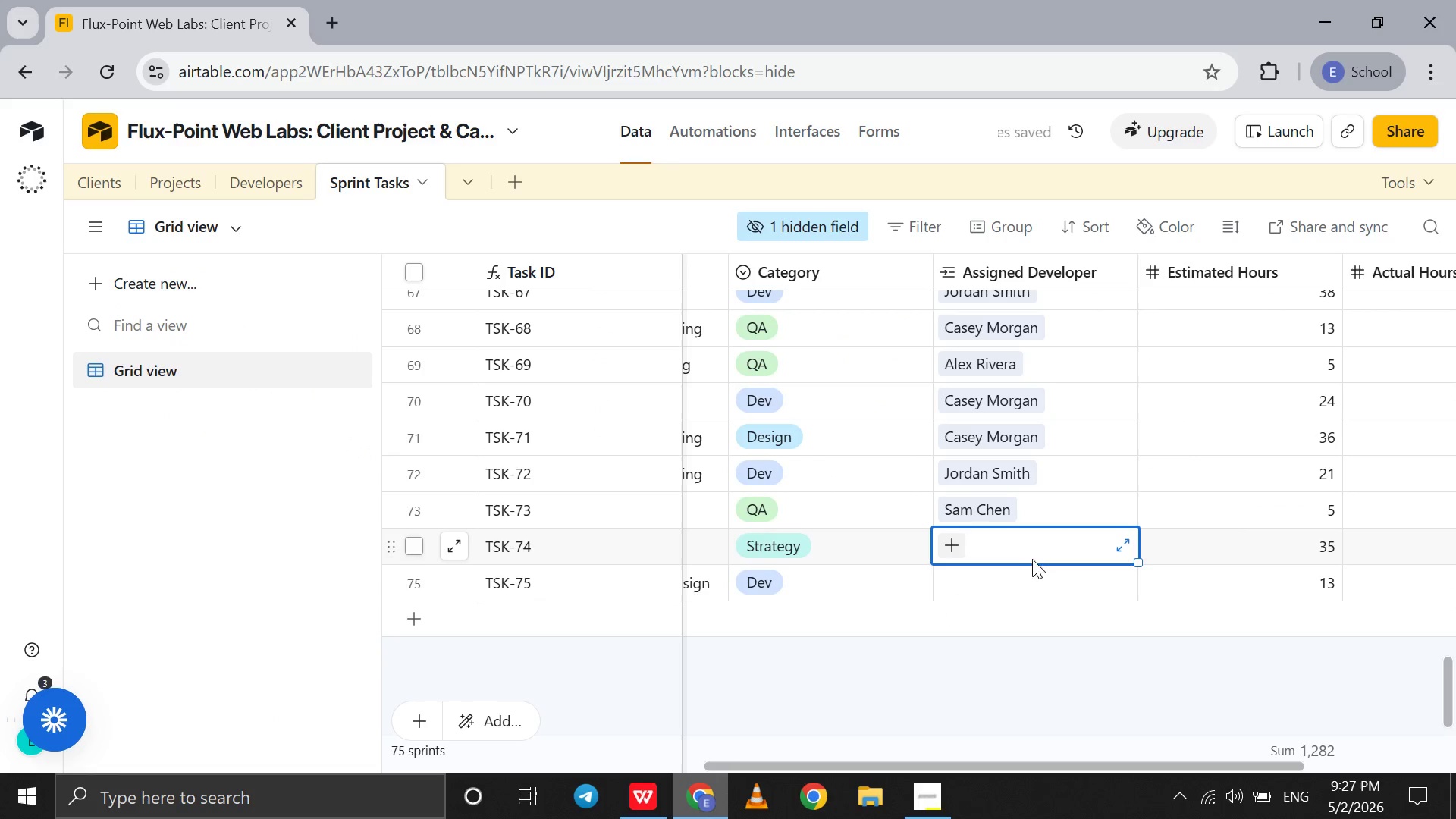 
left_click([1037, 554])
 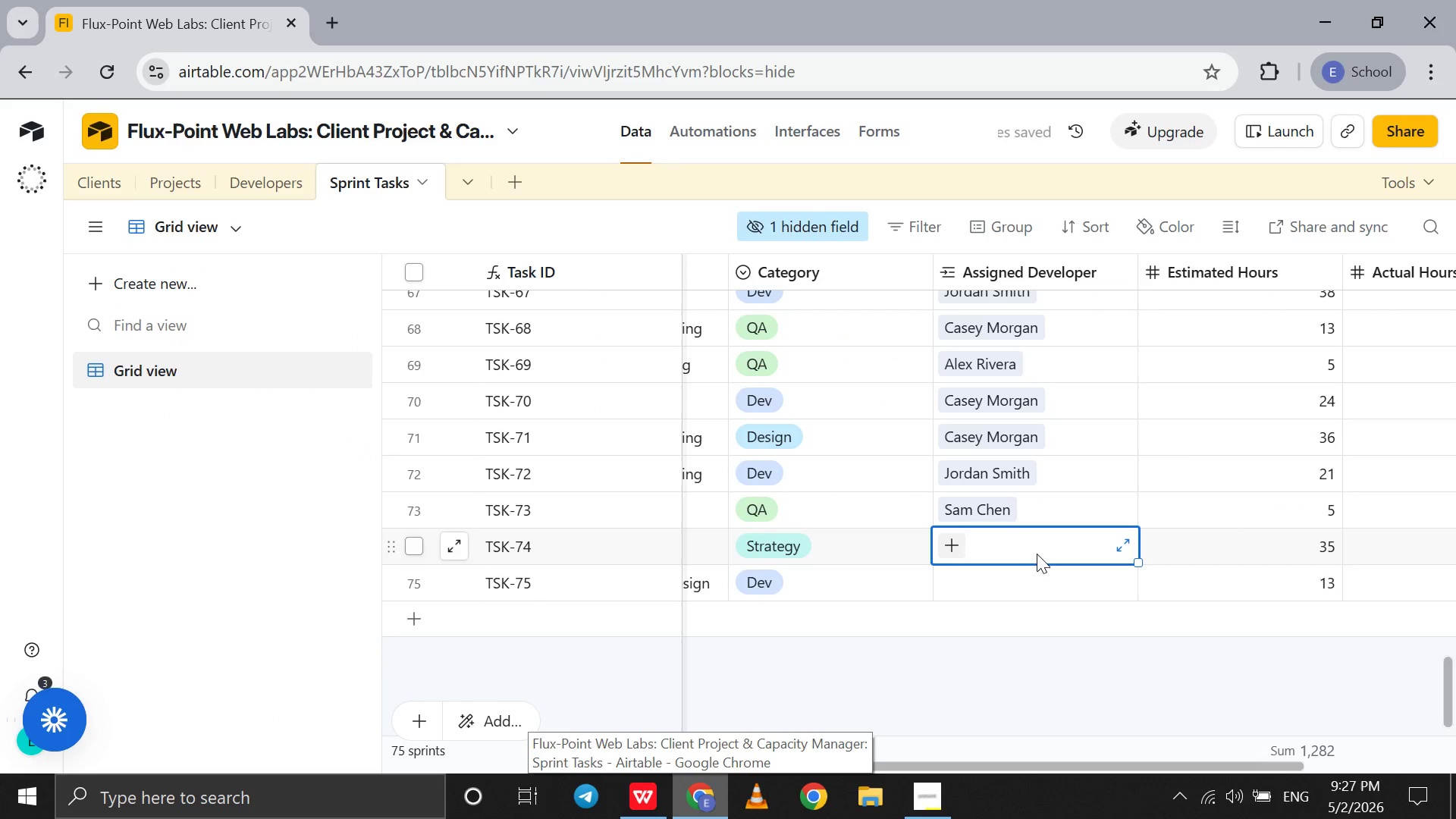 
key(A)
 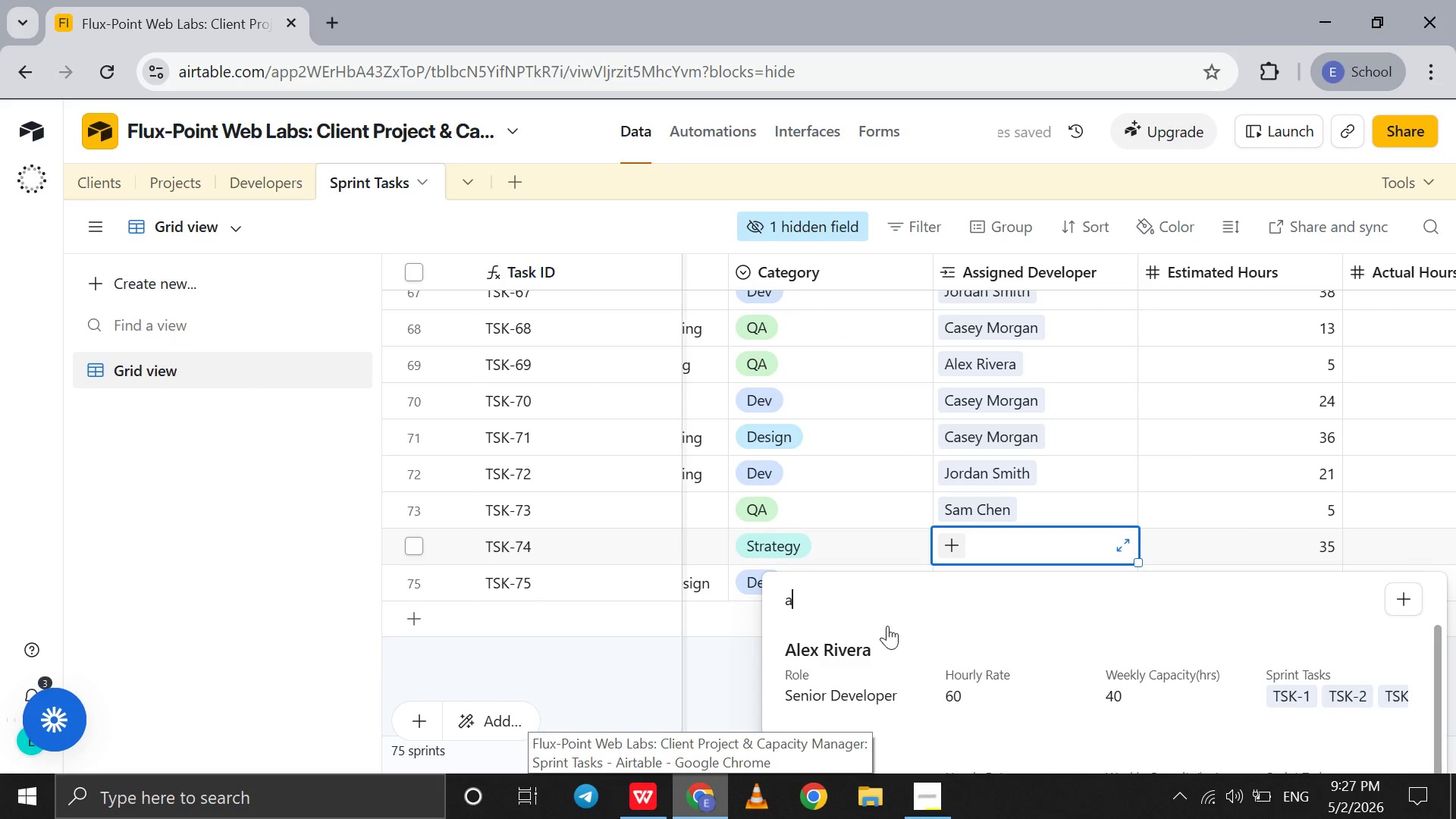 
left_click([877, 657])
 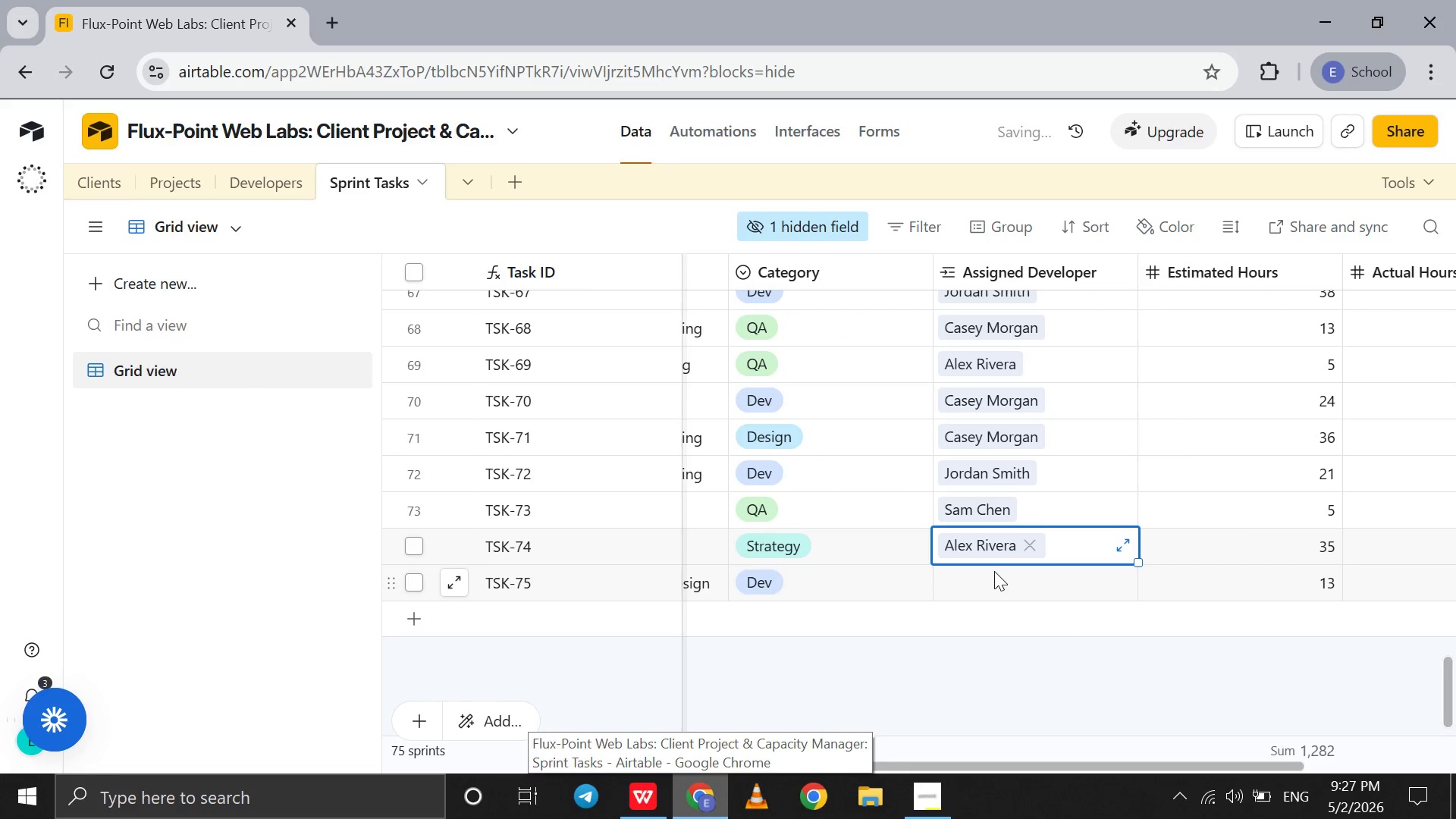 
left_click([994, 571])
 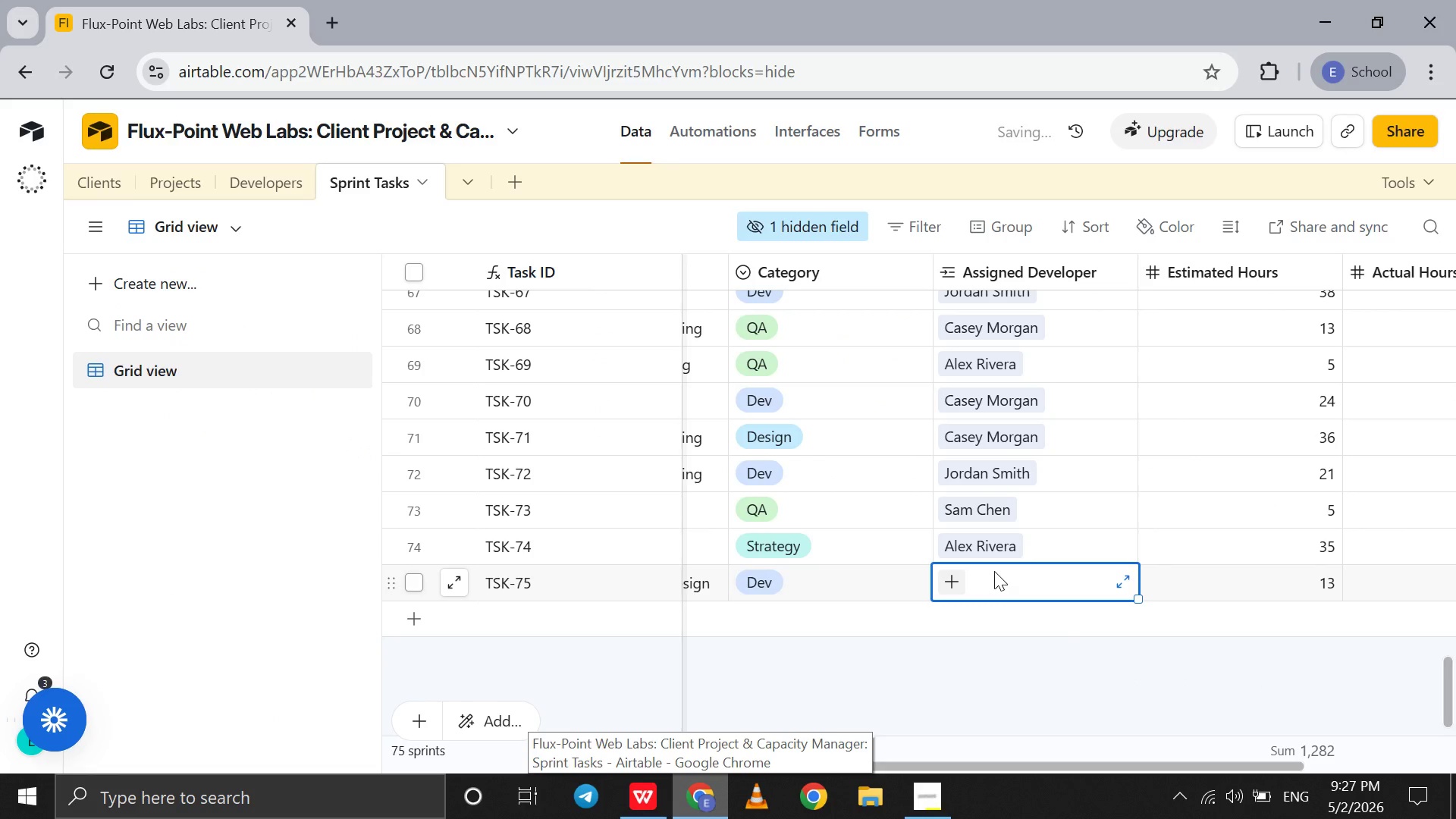 
key(A)
 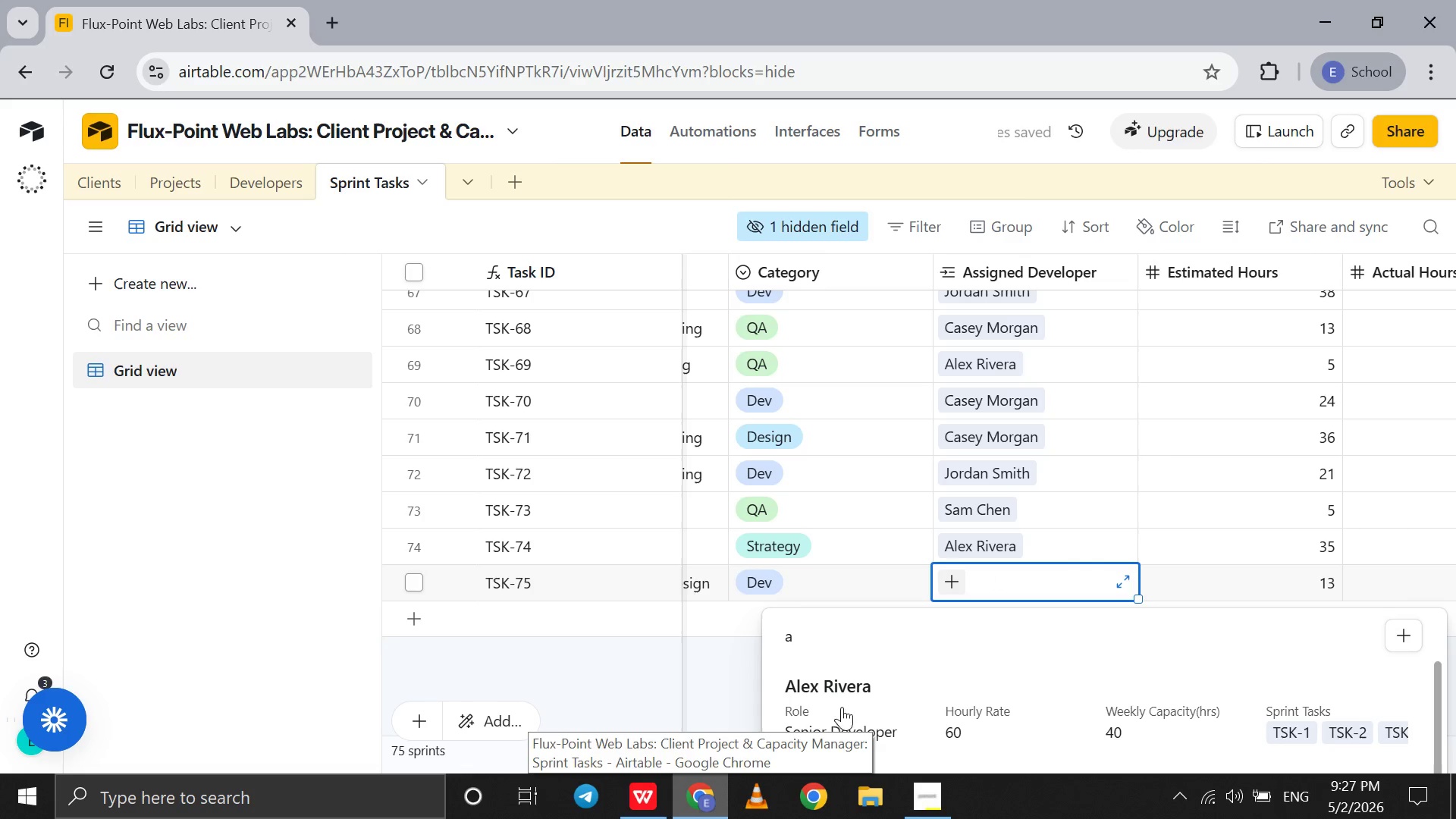 
left_click([839, 720])
 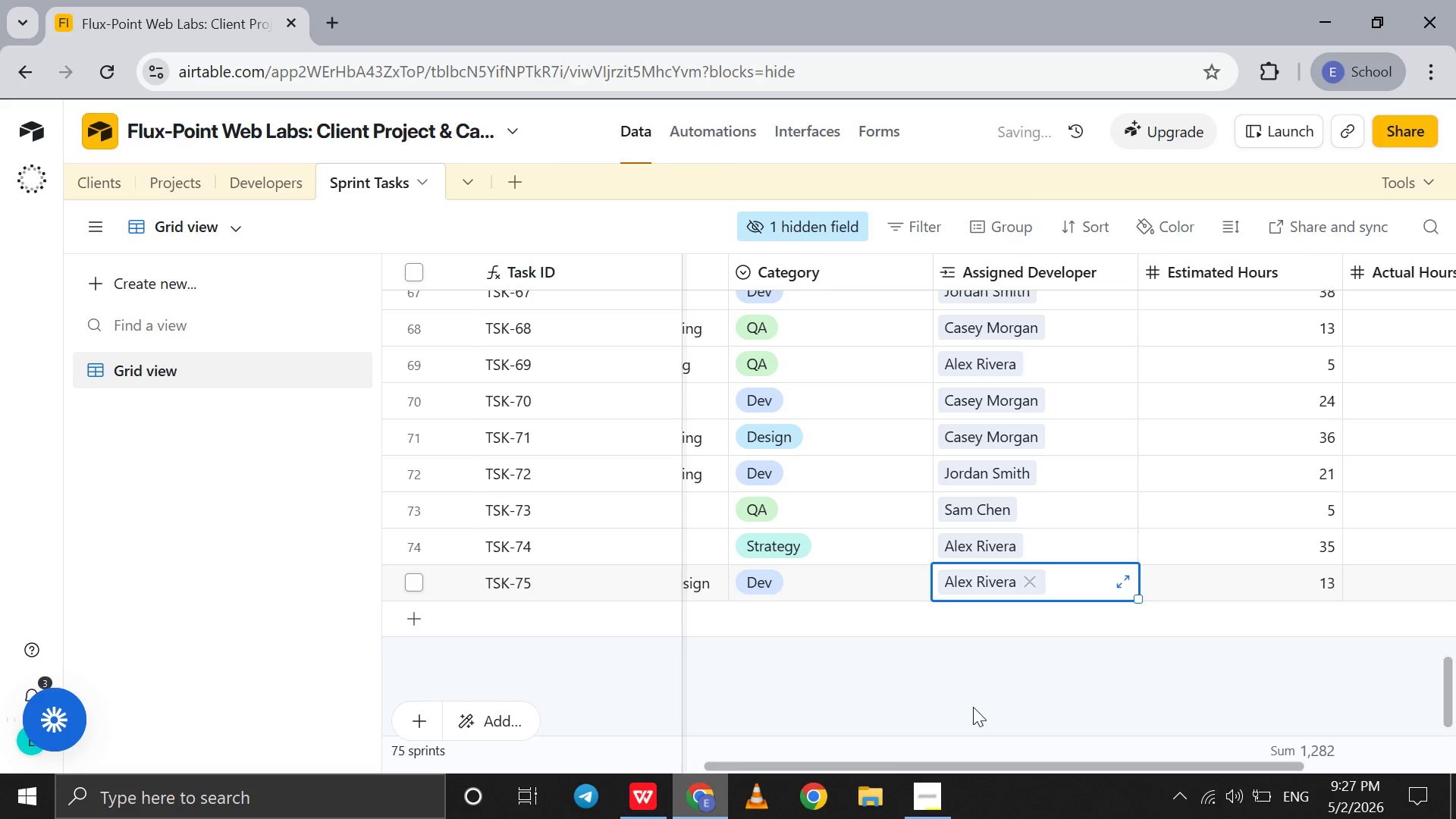 
scroll: coordinate [973, 707], scroll_direction: up, amount: 273.0
 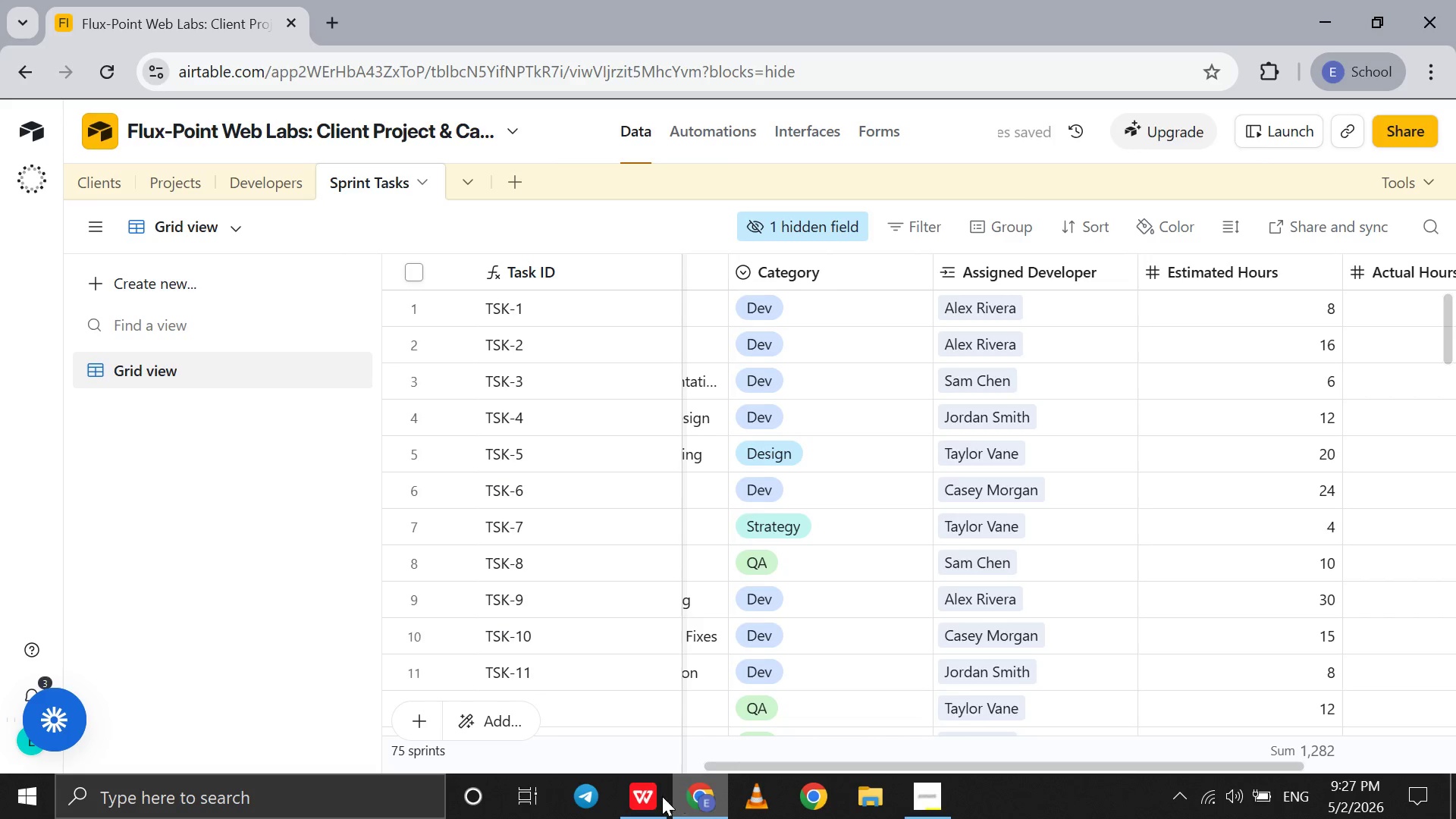 
left_click([661, 797])
 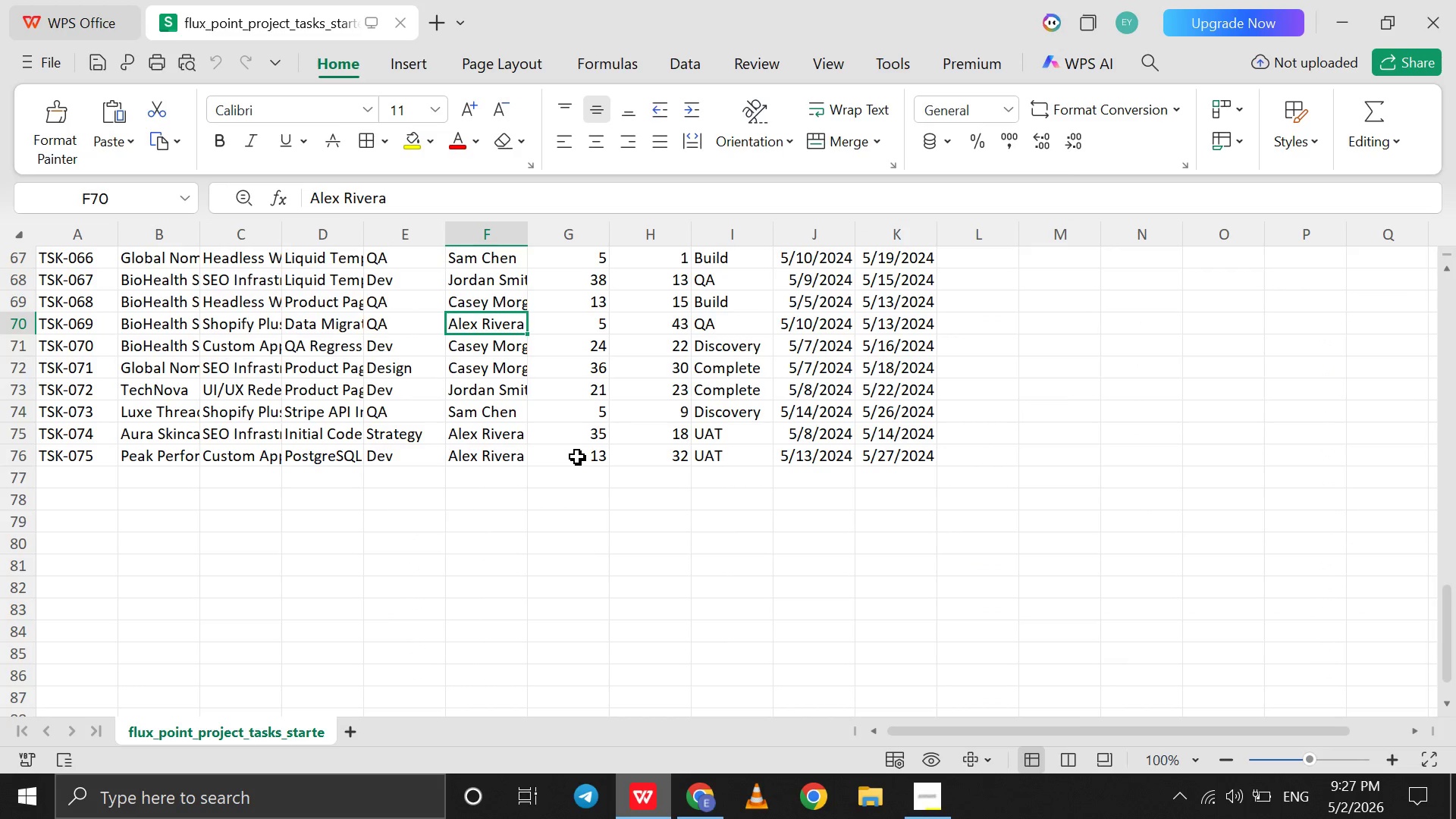 
scroll: coordinate [577, 457], scroll_direction: up, amount: 614.0
 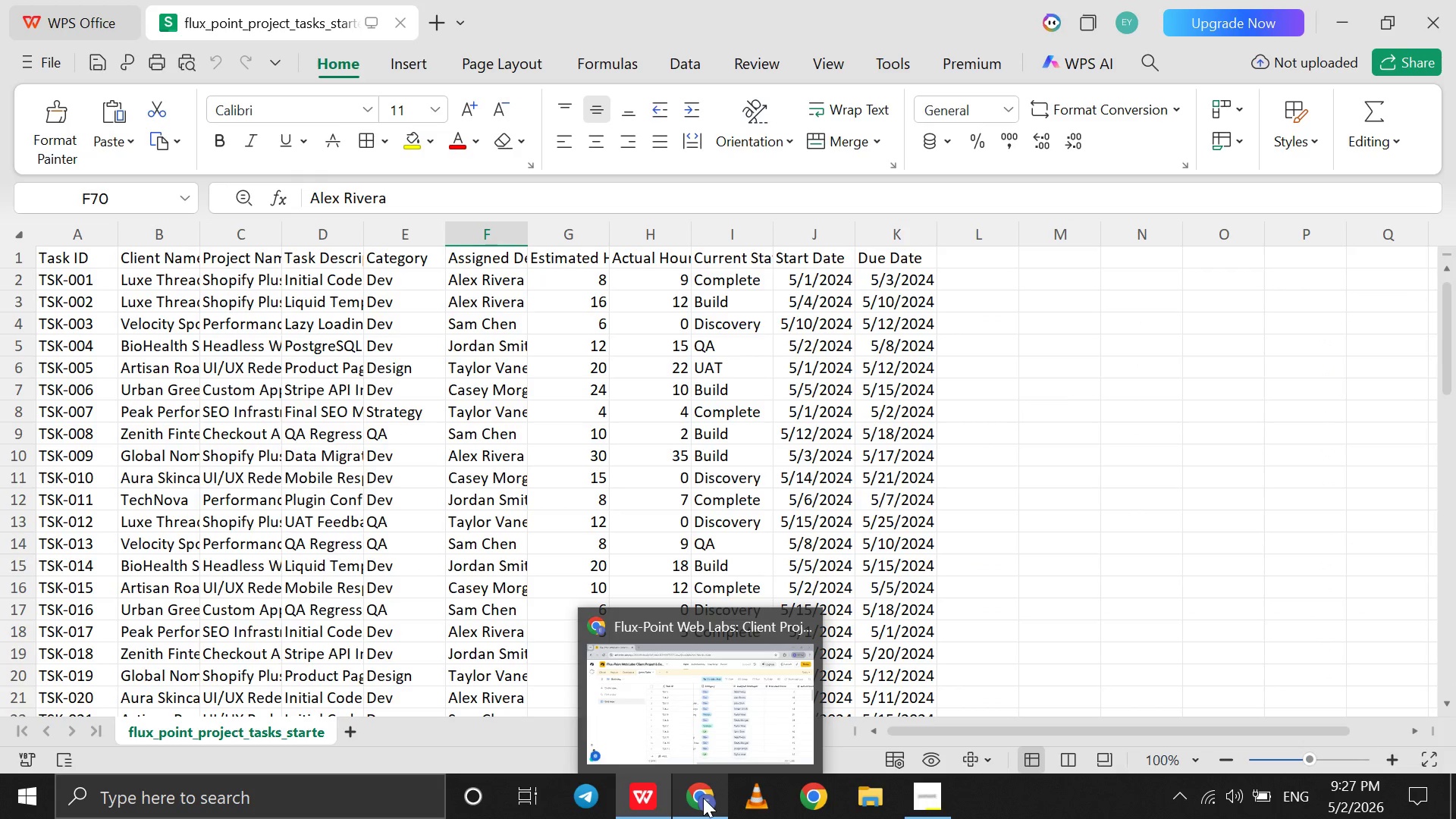 
left_click([704, 798])
 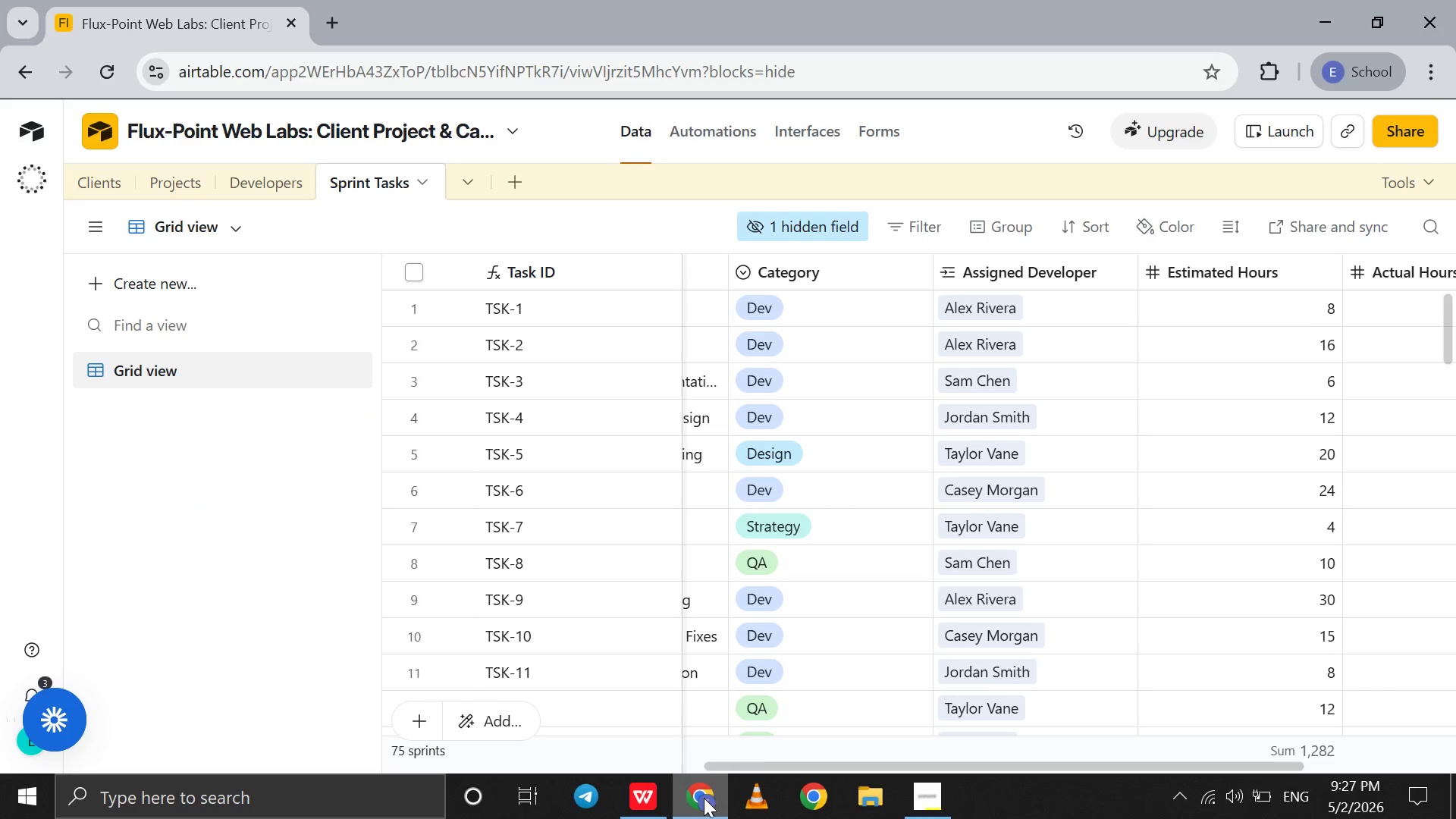 
scroll: coordinate [1111, 586], scroll_direction: down, amount: 6.0
 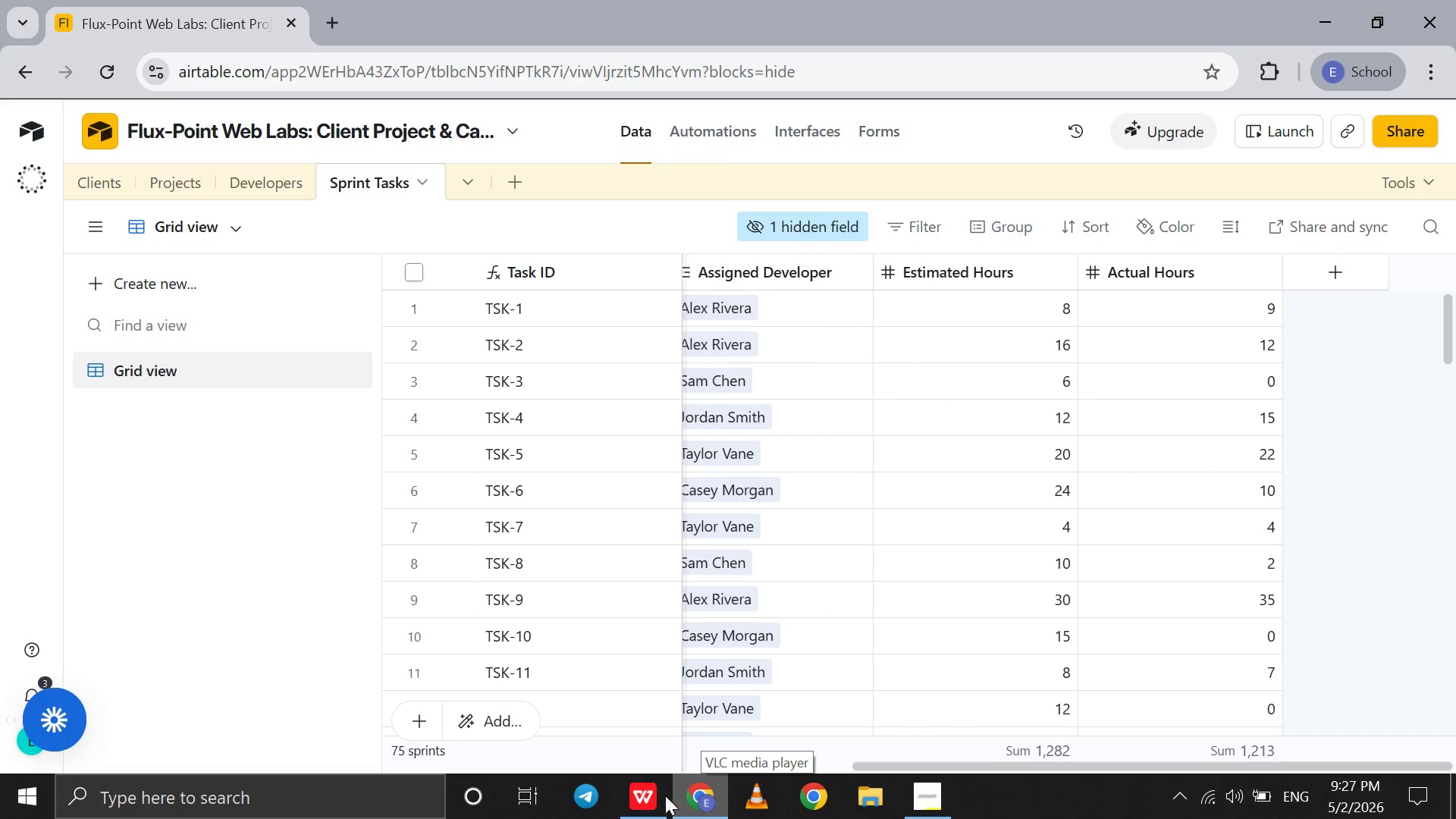 
left_click([657, 795])
 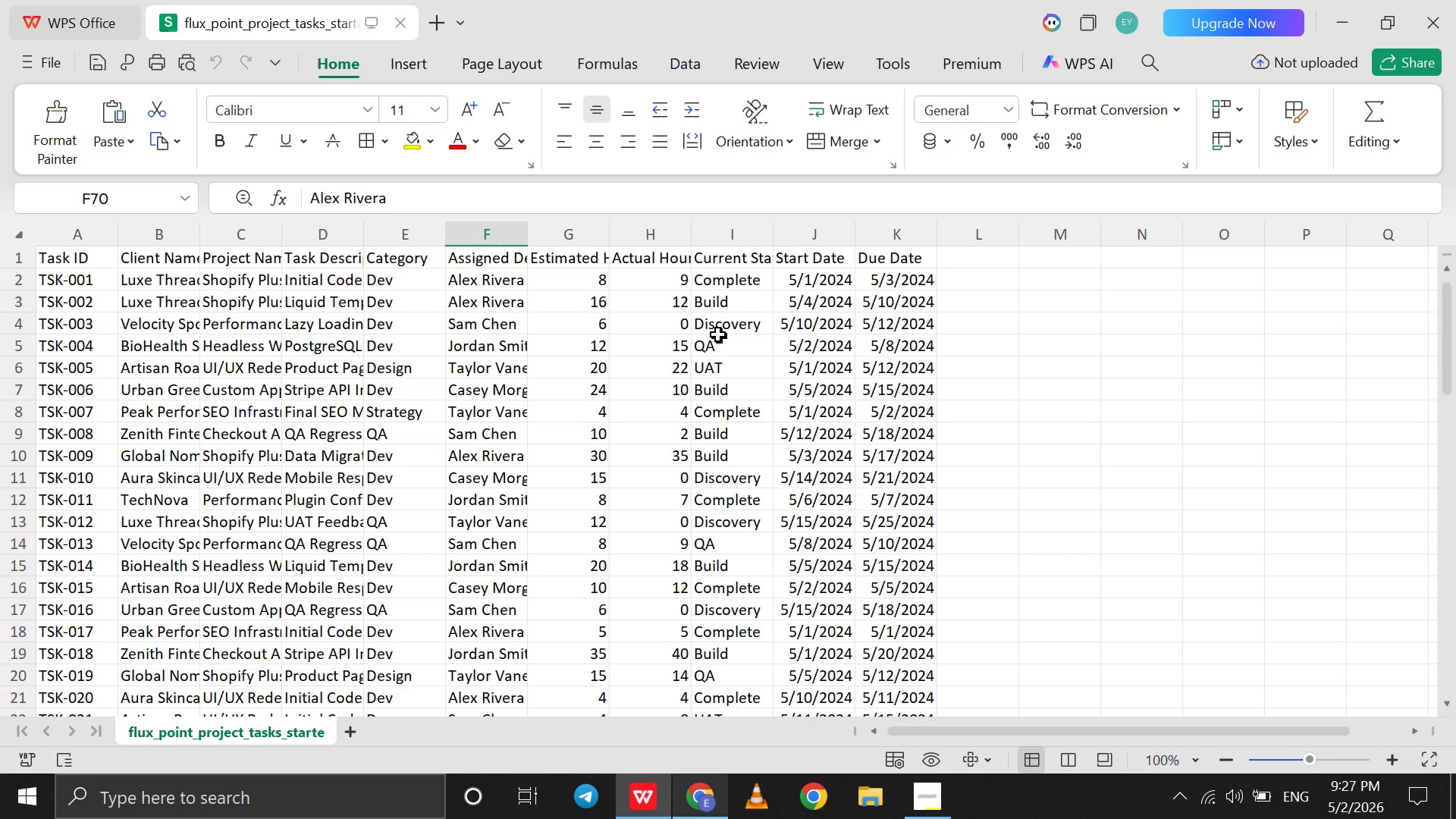 
left_click([725, 253])
 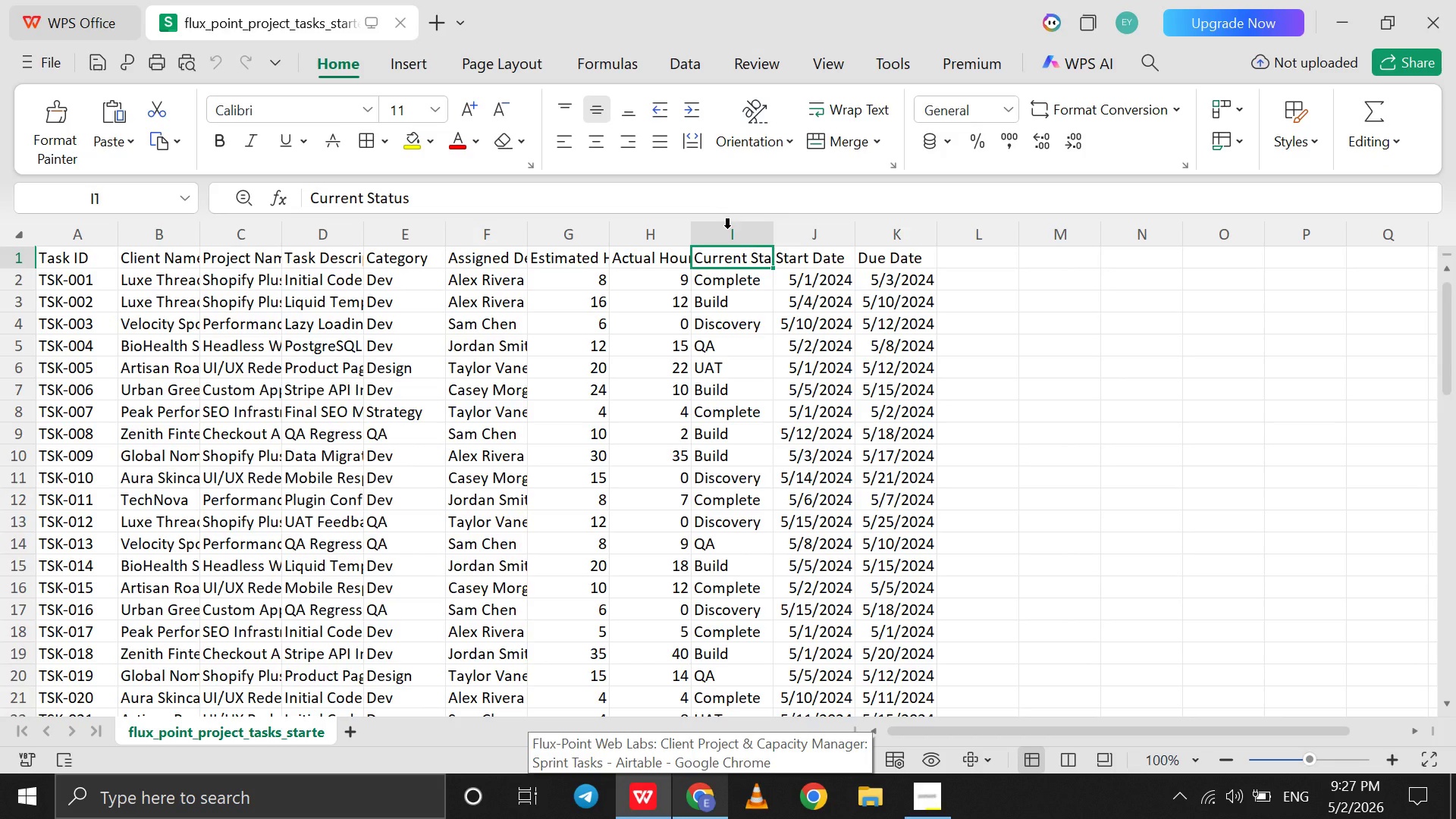 
left_click([727, 229])
 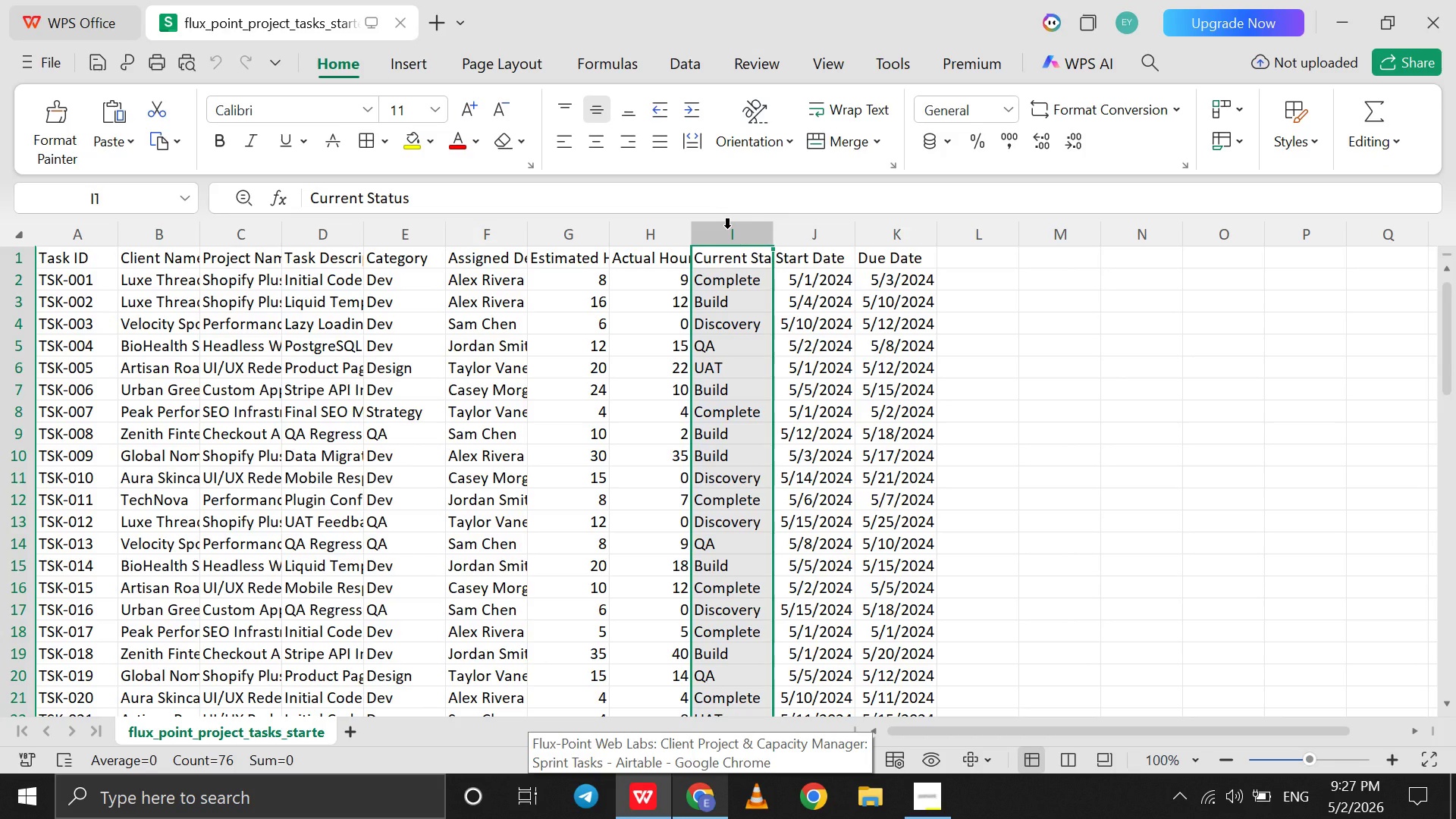 
hold_key(key=ControlLeft, duration=0.95)
 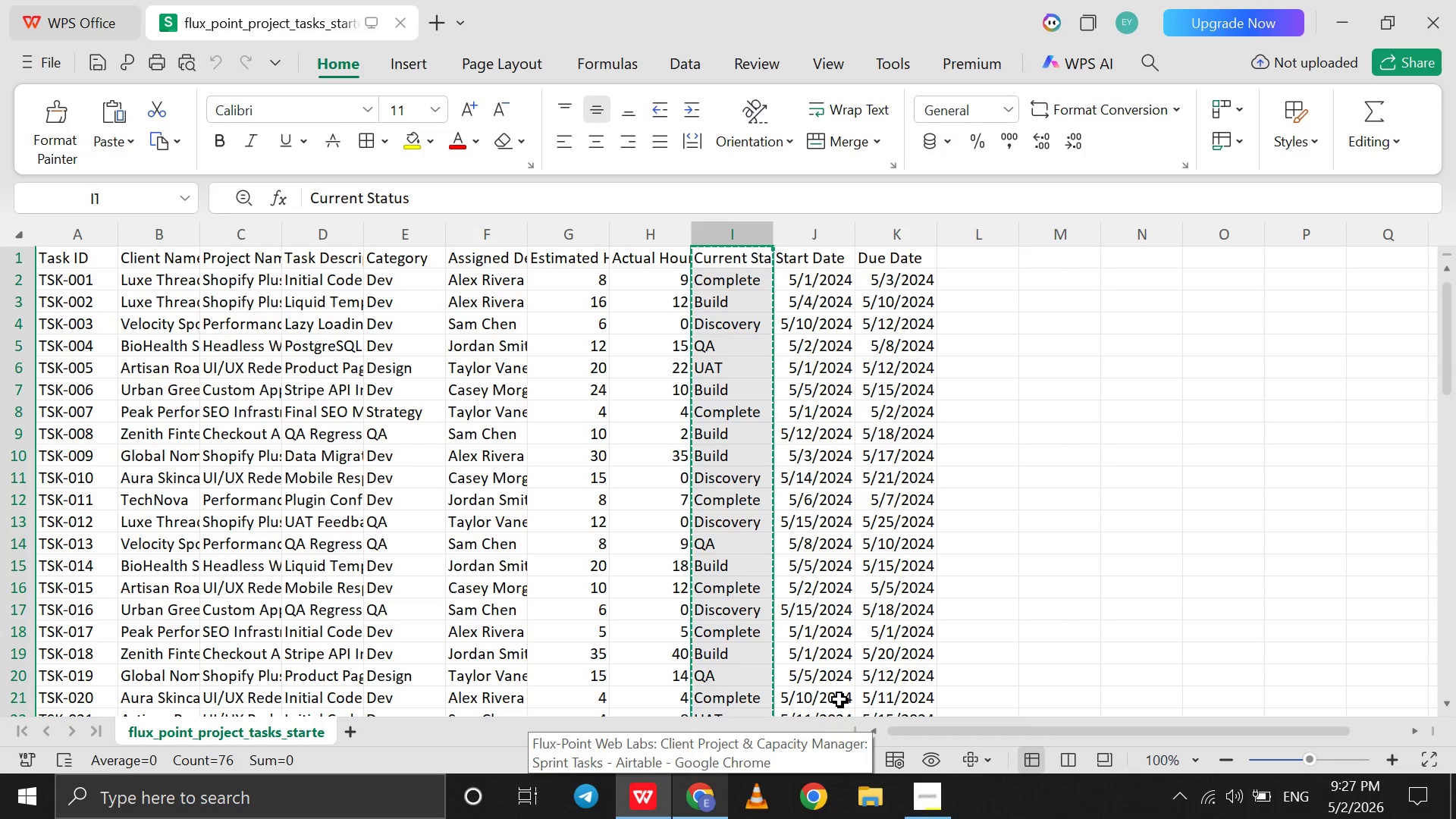 
hold_key(key=C, duration=0.38)
 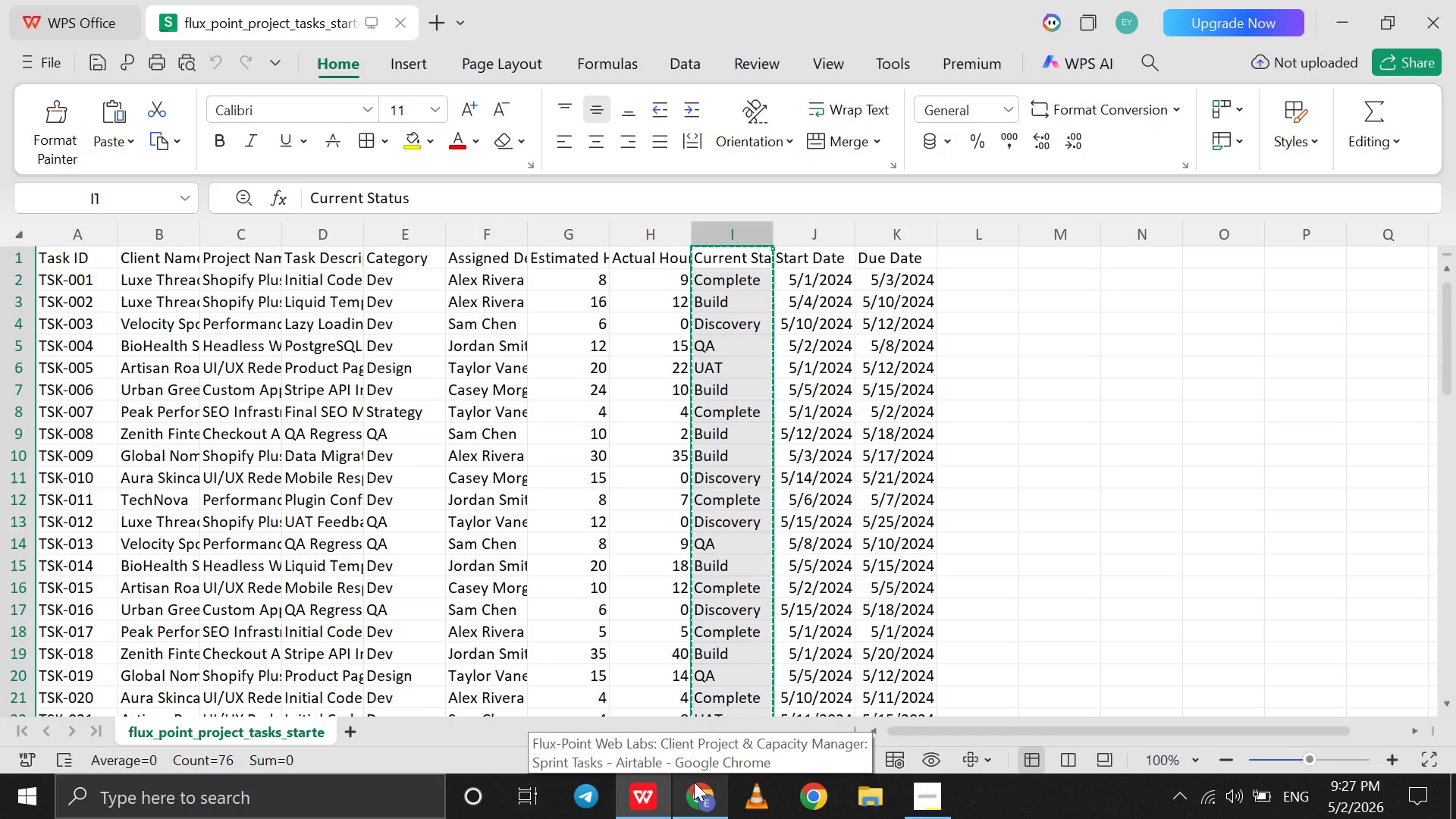 
left_click([694, 782])
 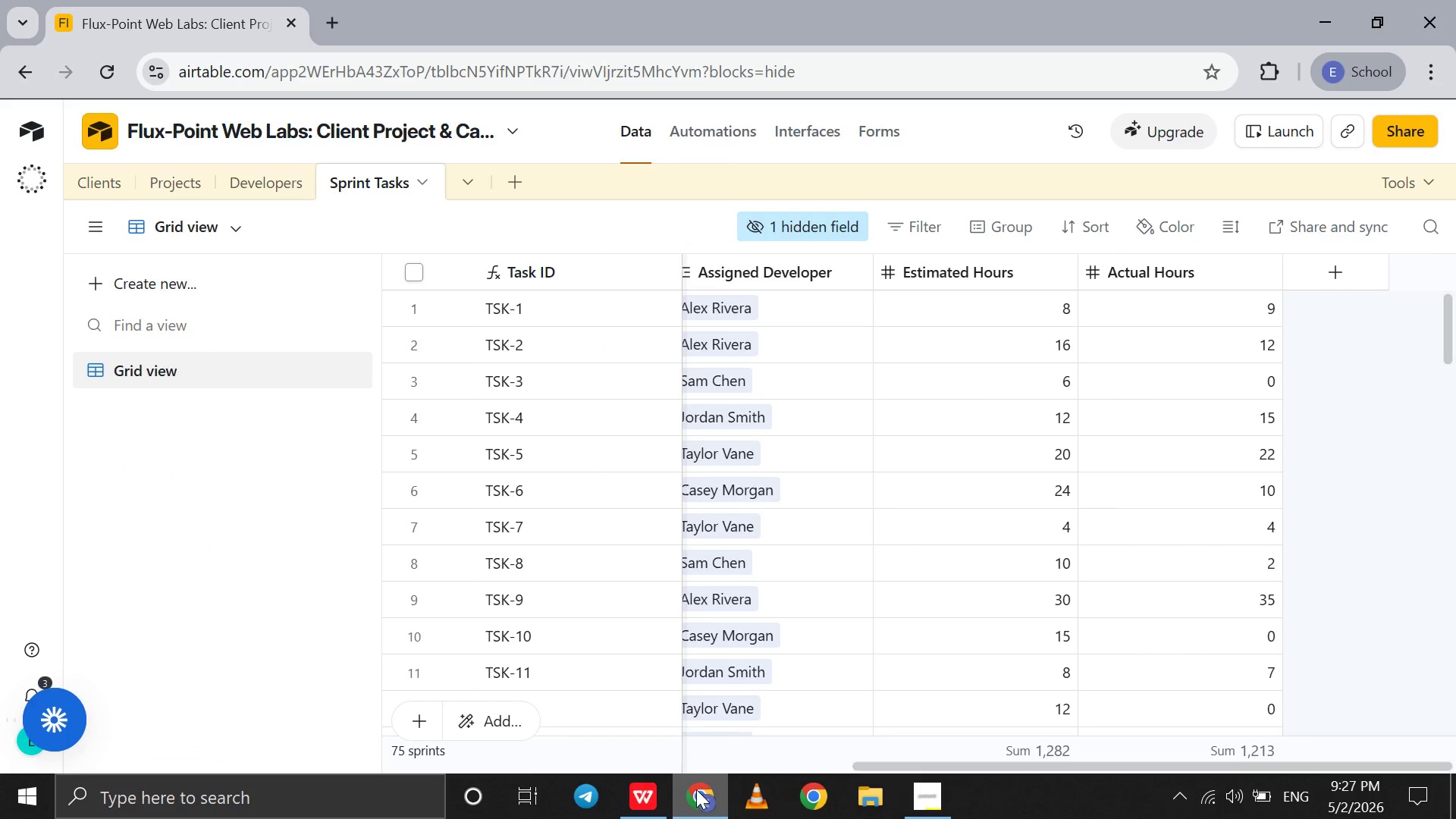 
left_click([696, 789])
 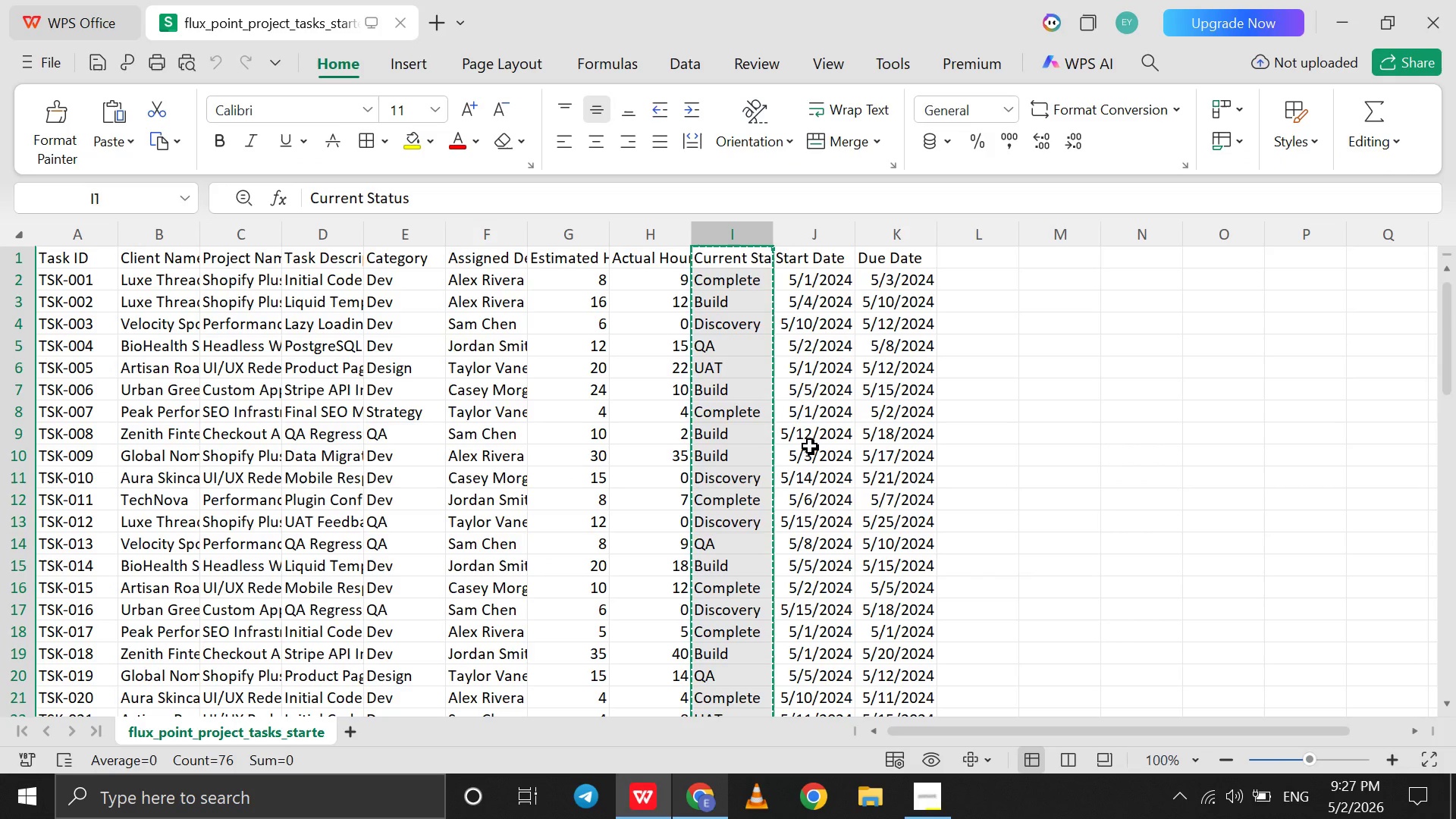 
hold_key(key=ShiftLeft, duration=1.52)
 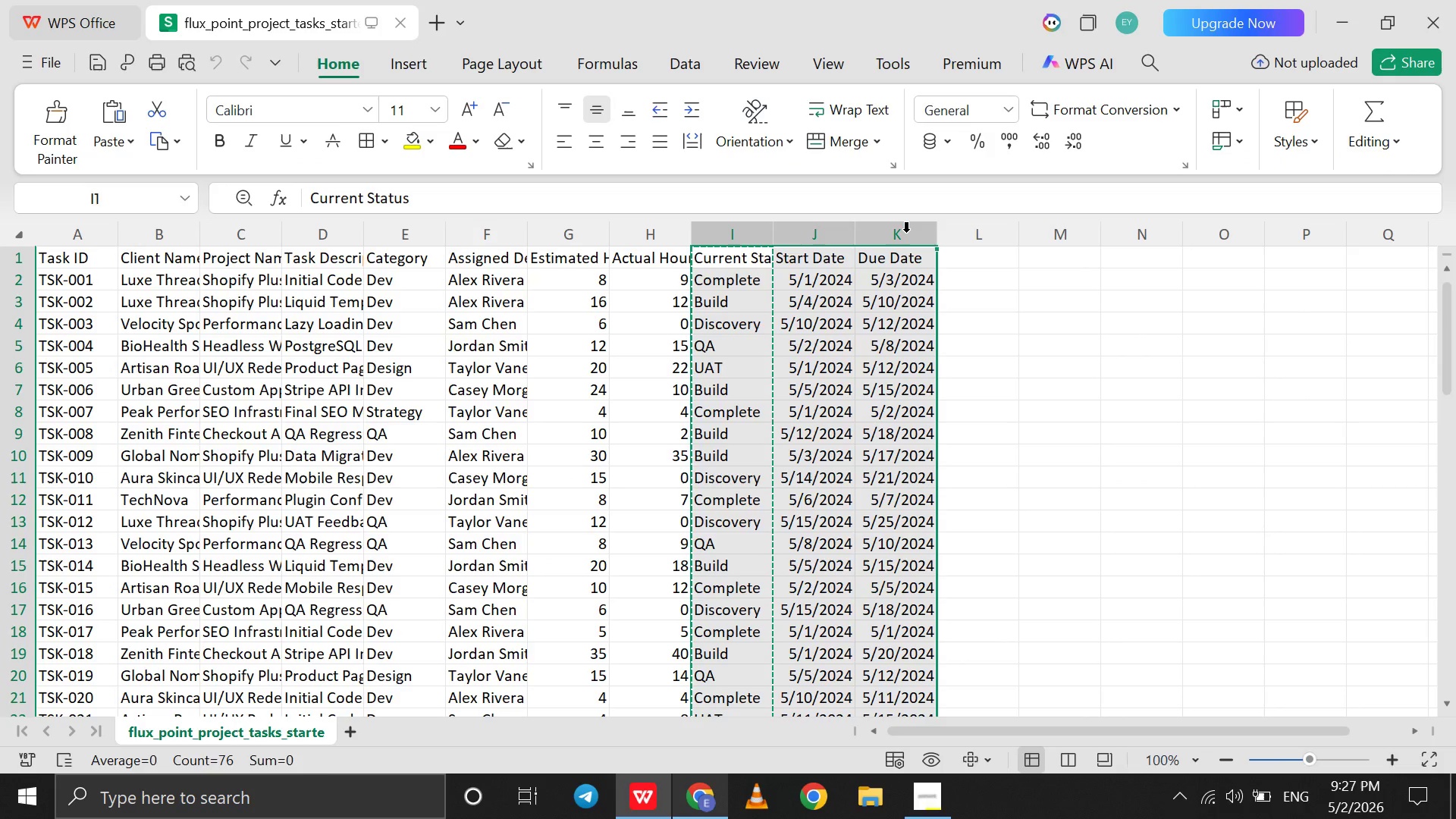 
hold_key(key=ShiftLeft, duration=1.12)
left_click([906, 233])
 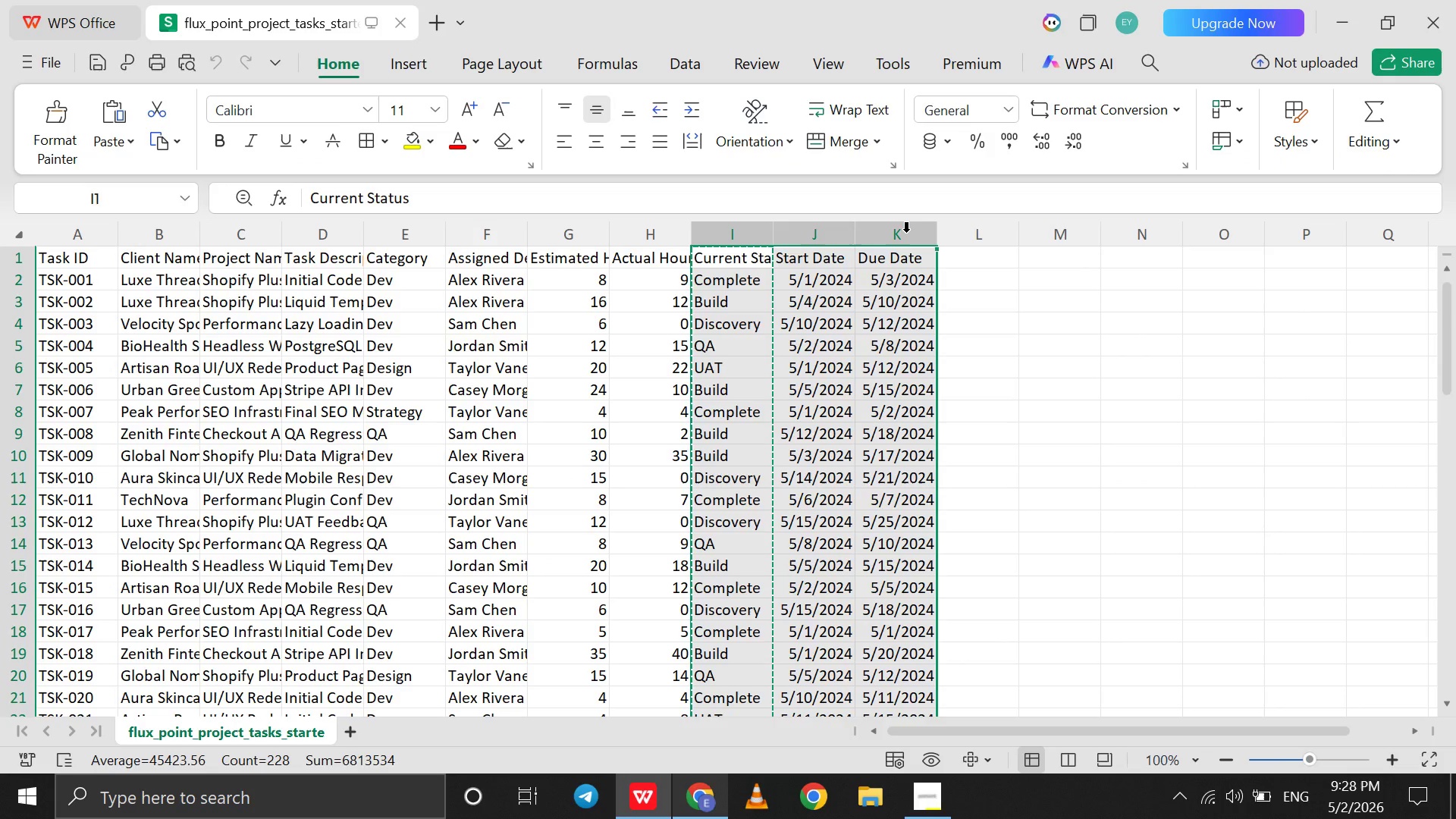 
hold_key(key=ControlLeft, duration=0.77)
 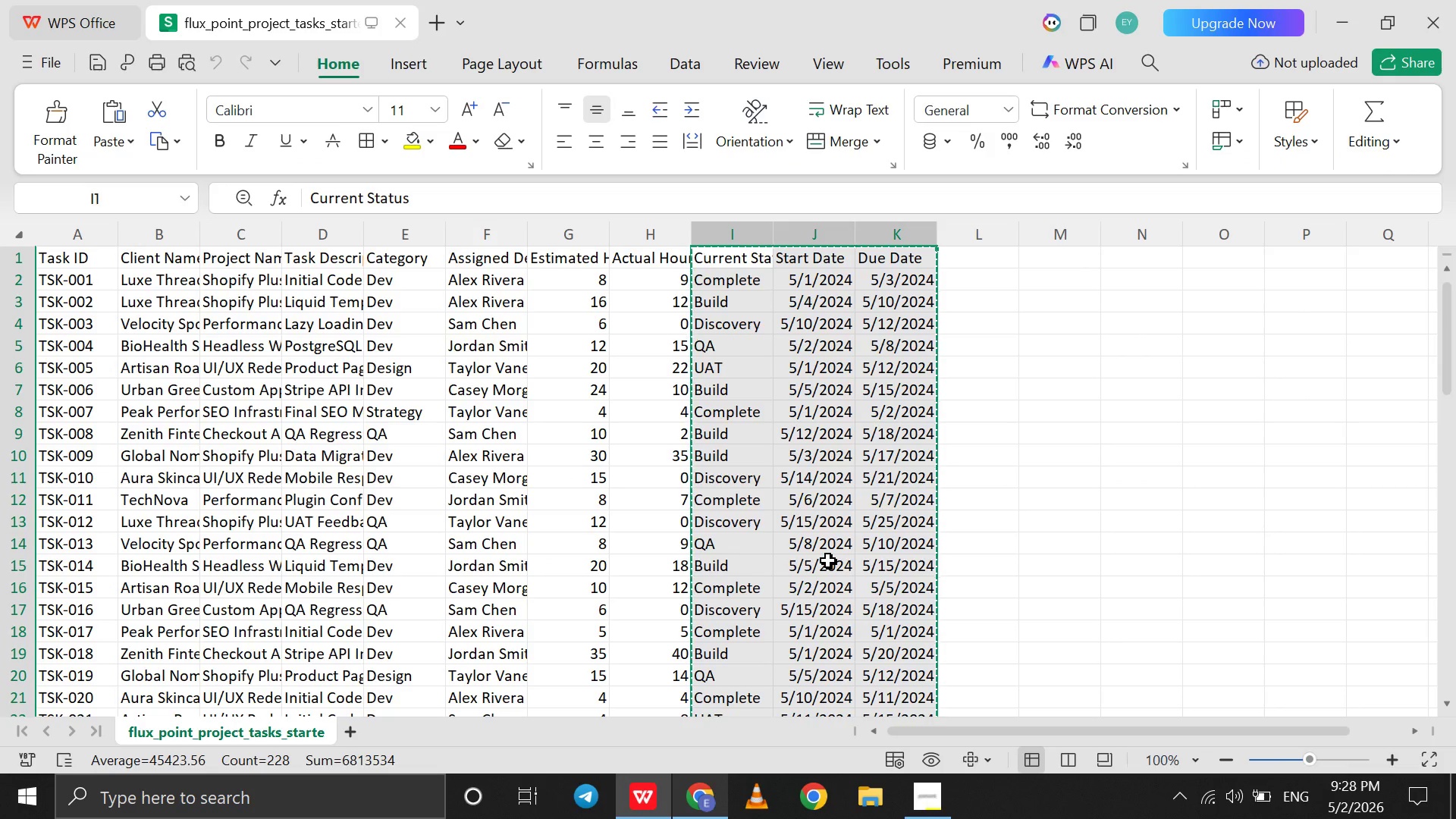 
hold_key(key=C, duration=0.41)
 